 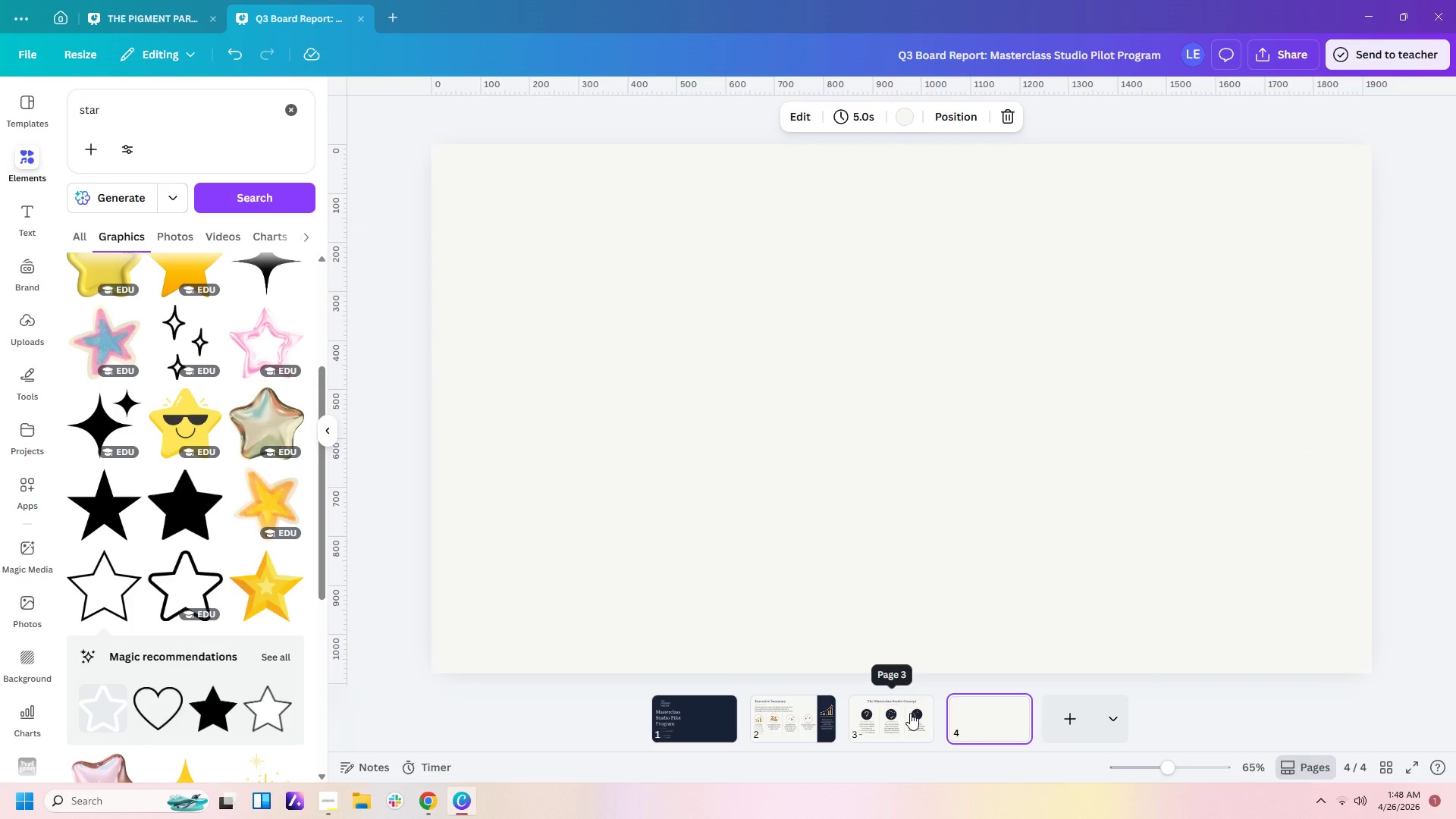 
left_click([916, 721])
 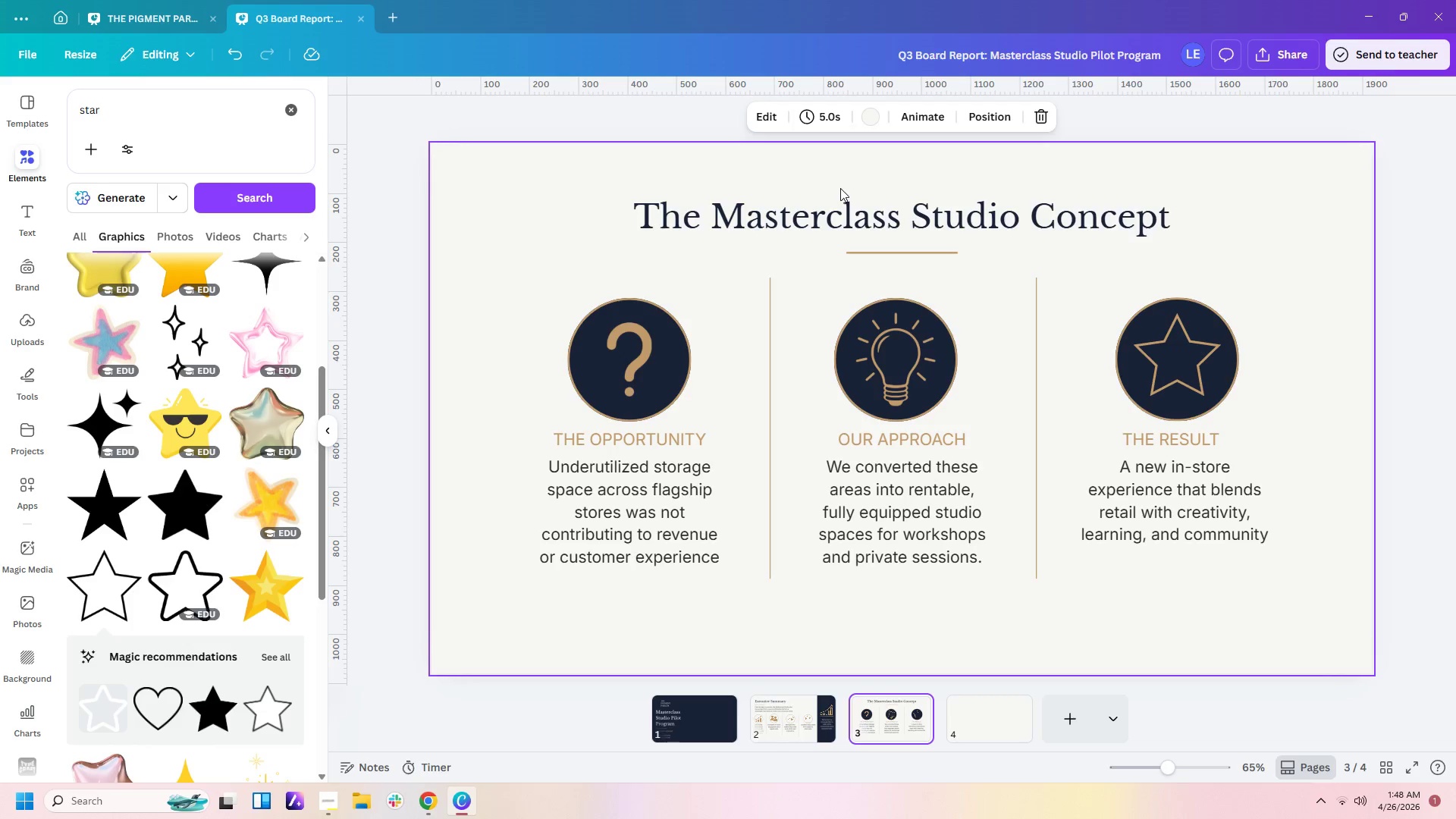 
left_click_drag(start_coordinate=[846, 178], to_coordinate=[880, 256])
 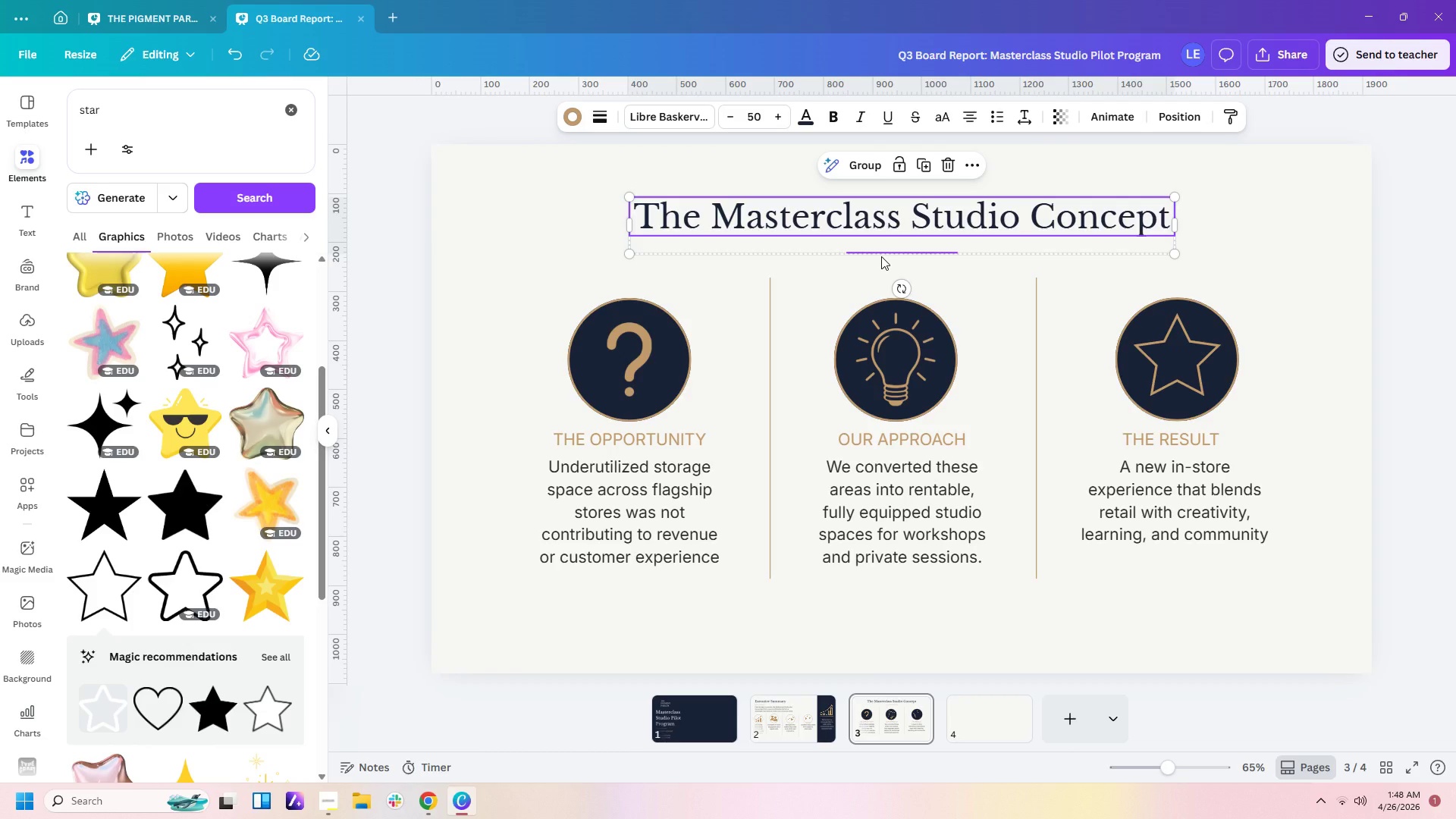 
key(Control+C)
 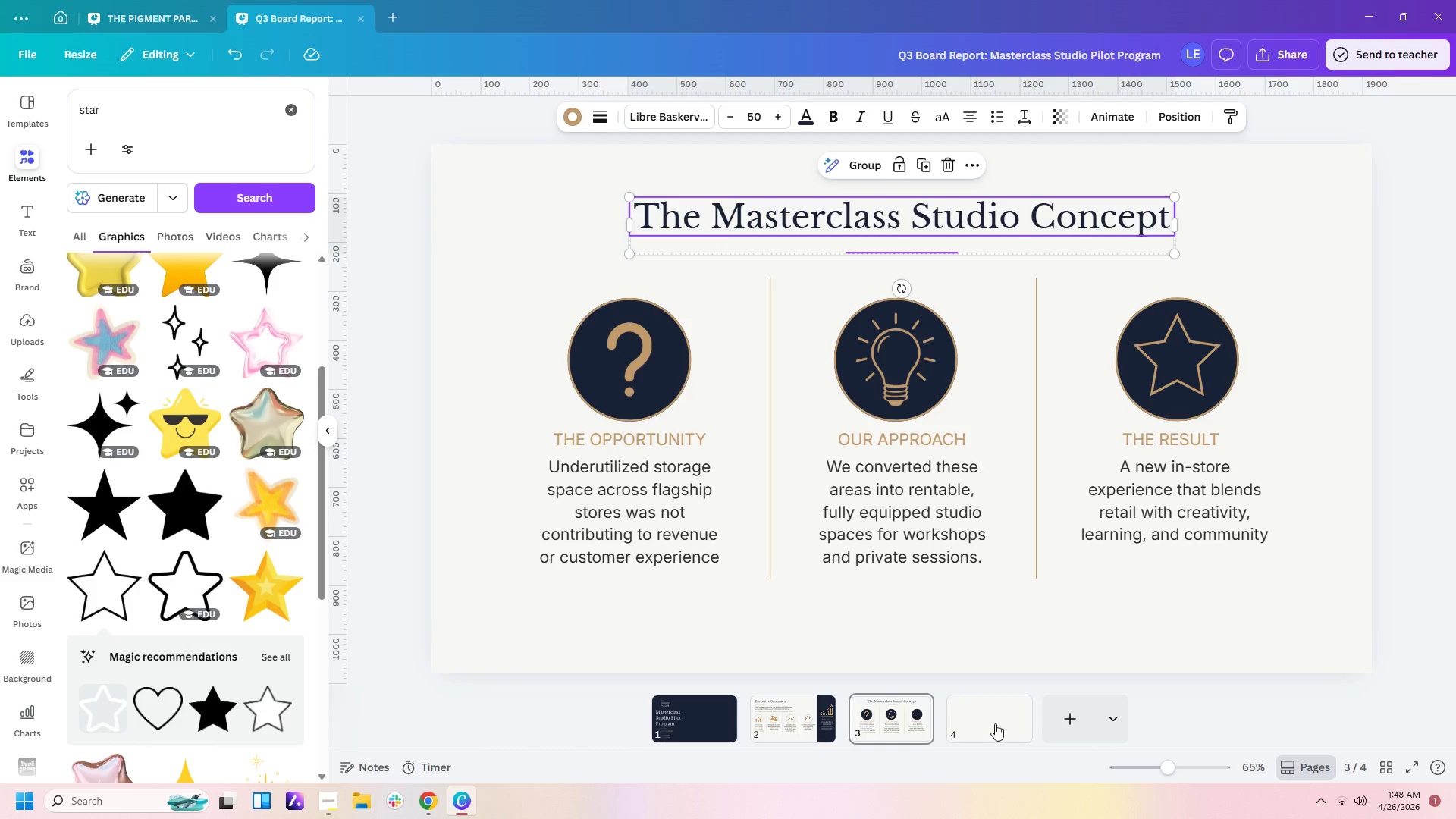 
left_click([986, 727])
 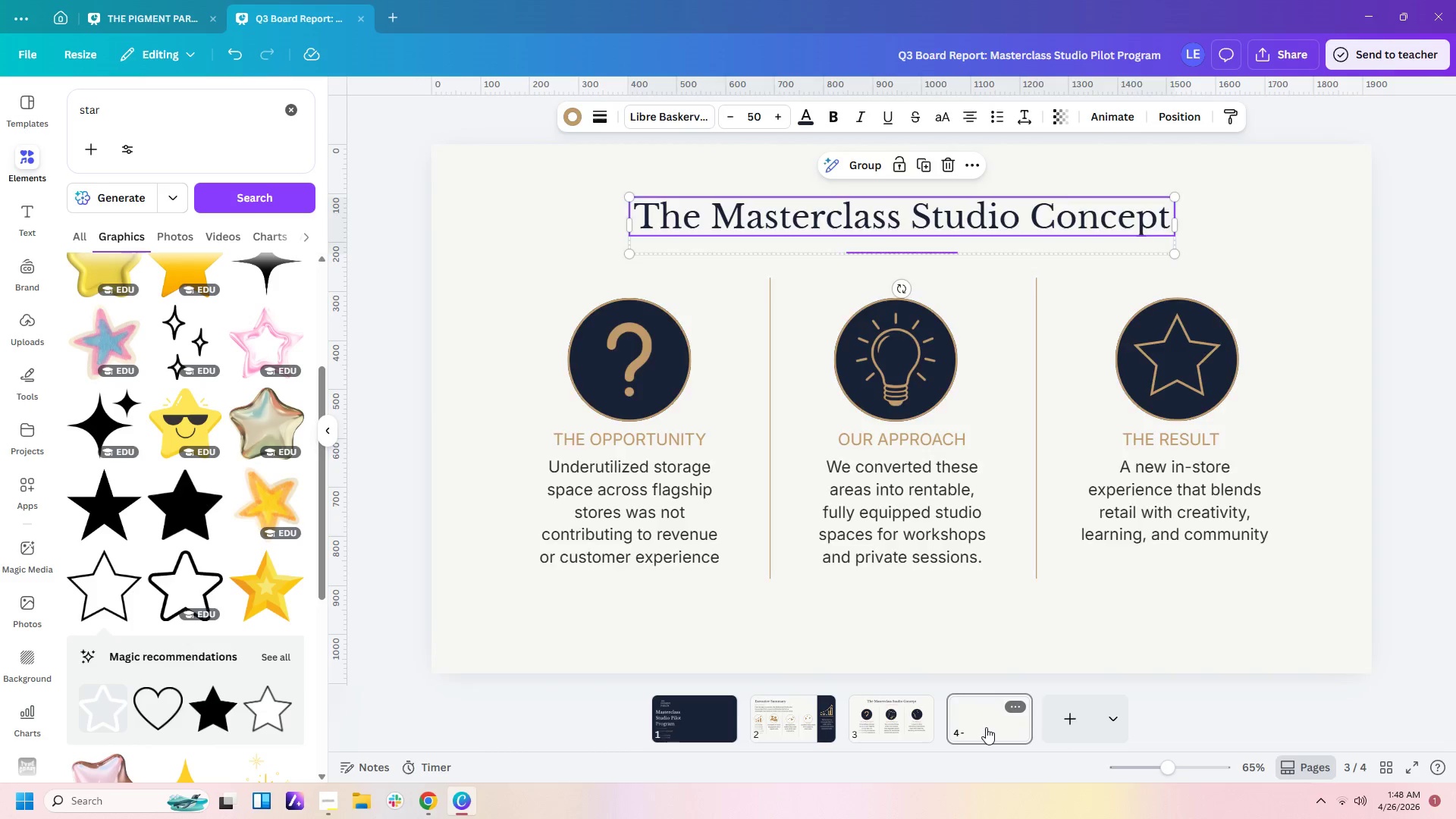 
key(Control+V)
 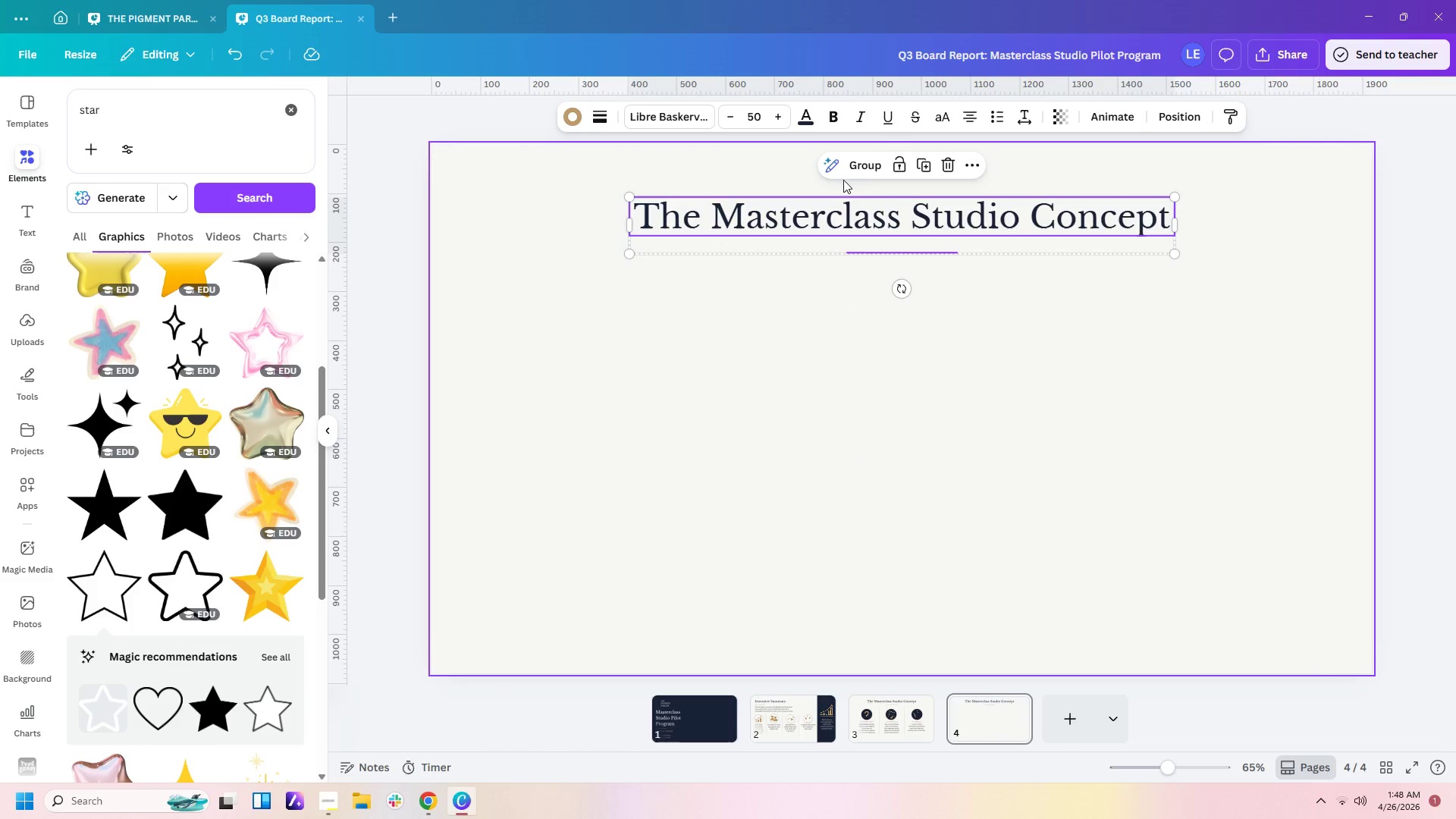 
left_click_drag(start_coordinate=[836, 179], to_coordinate=[890, 256])
 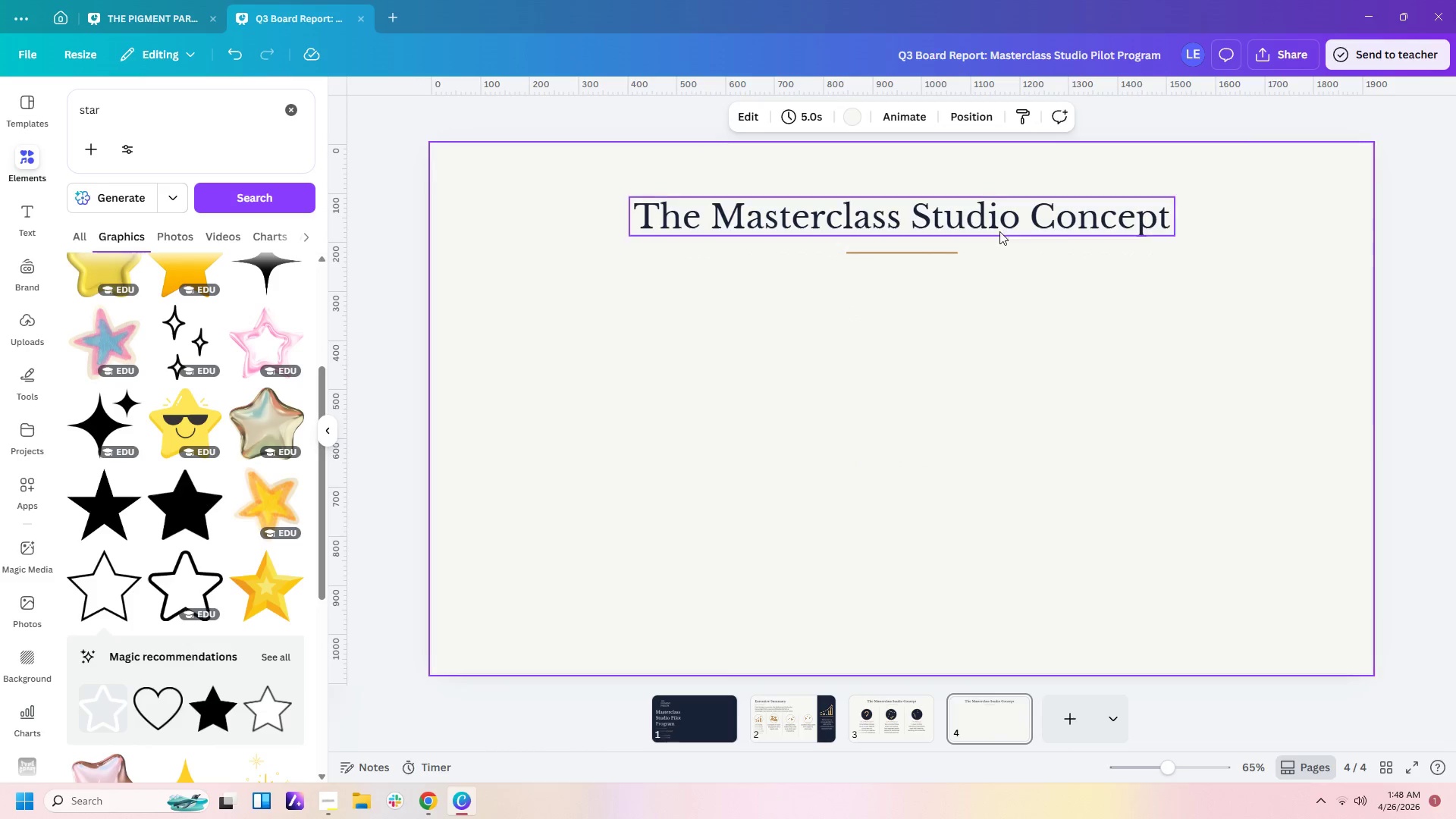 
double_click([993, 209])
 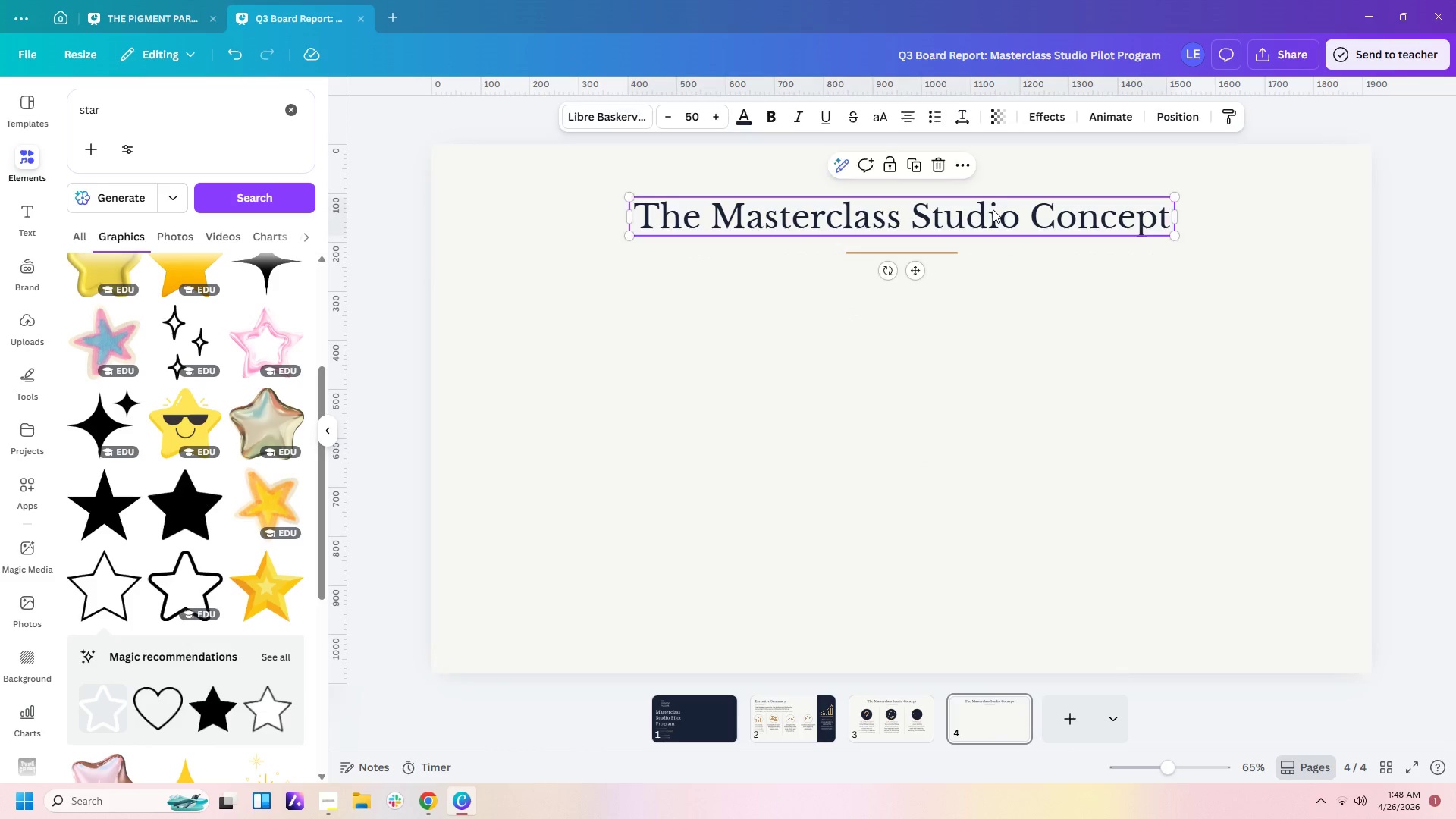 
triple_click([993, 209])
 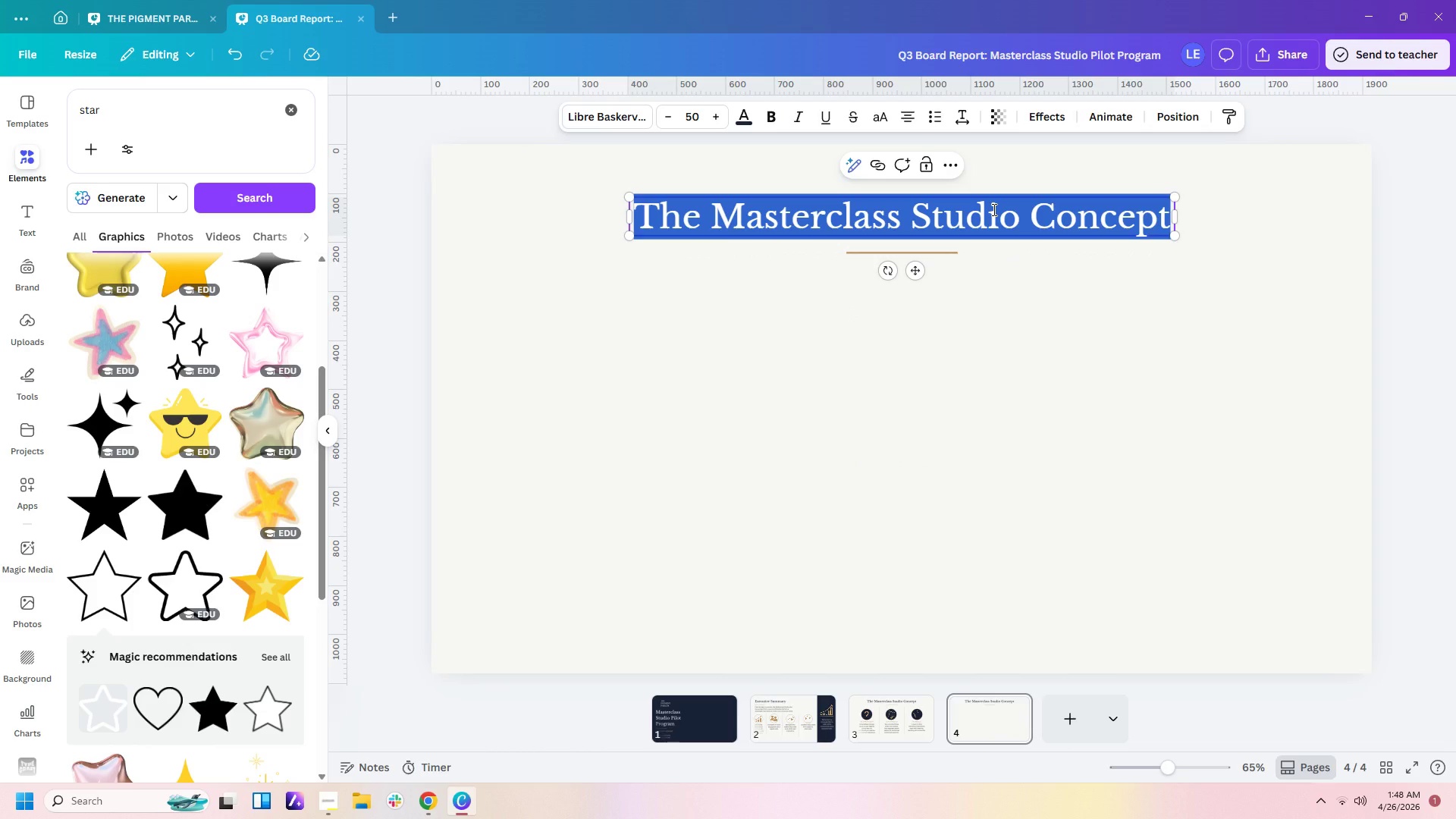 
type(pI)
key(Backspace)
key(Backspace)
type(Pilot Locations )
 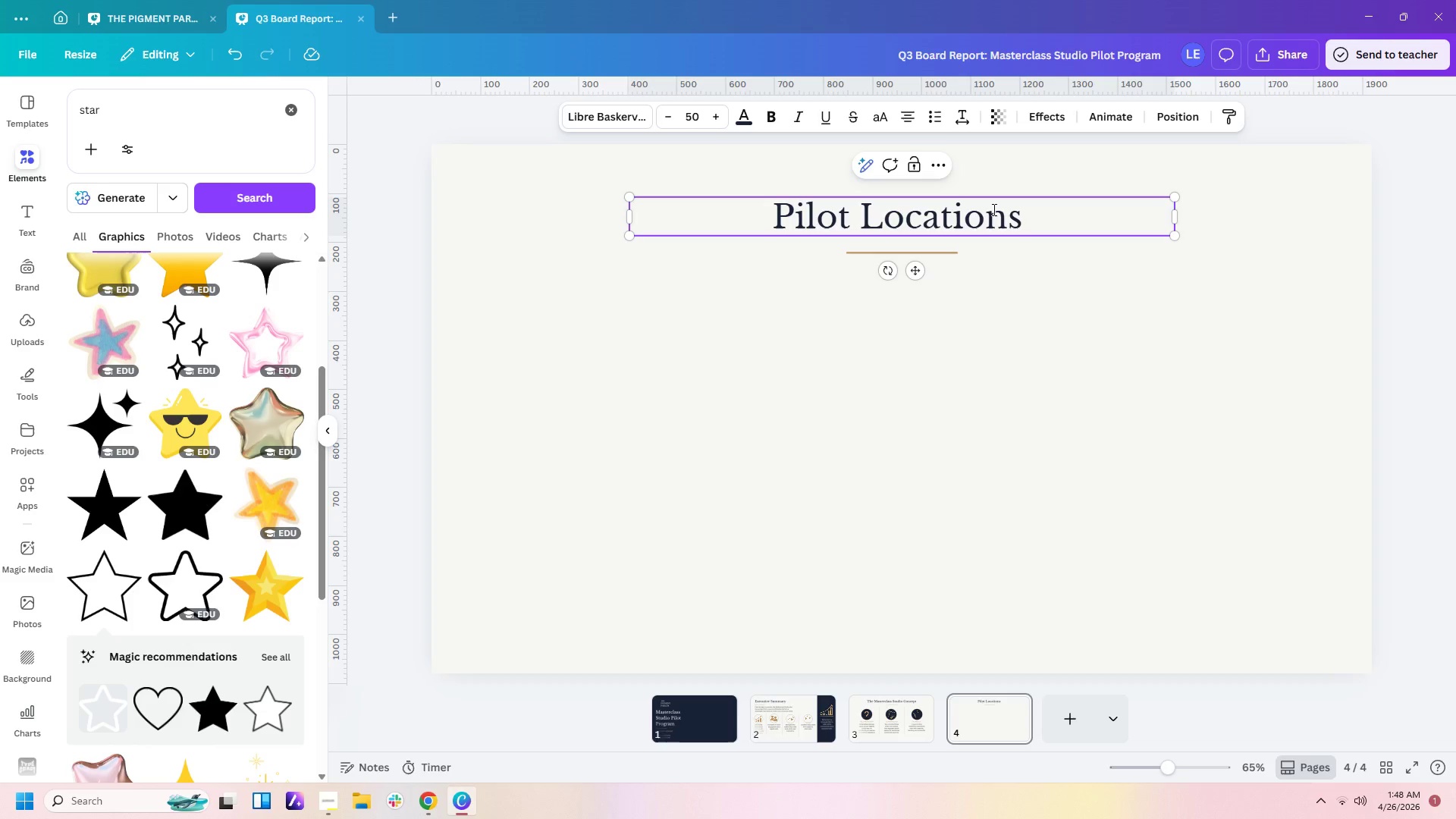 
hold_key(key=ShiftLeft, duration=1.5)
 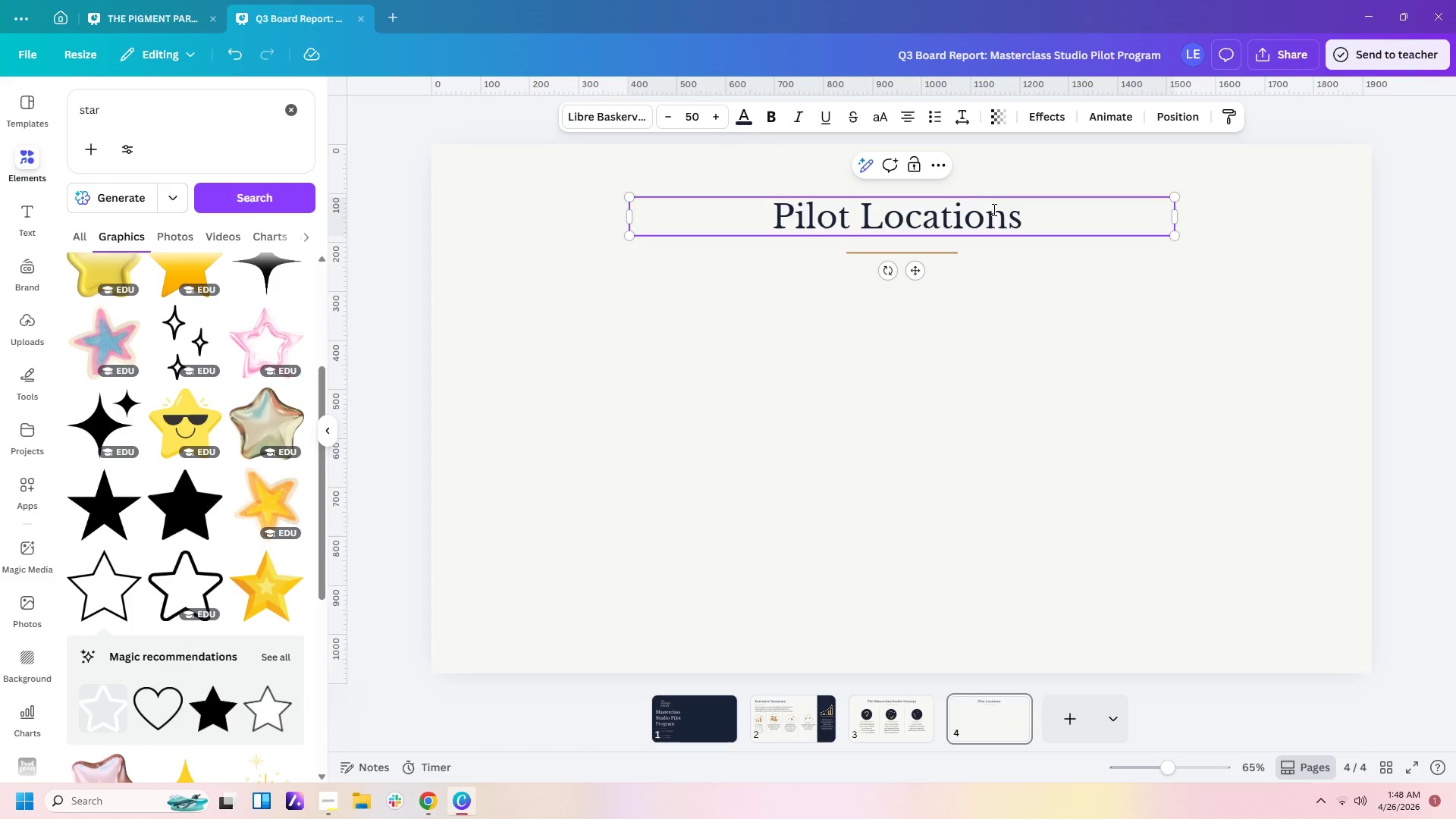 
hold_key(key=ShiftLeft, duration=1.51)
 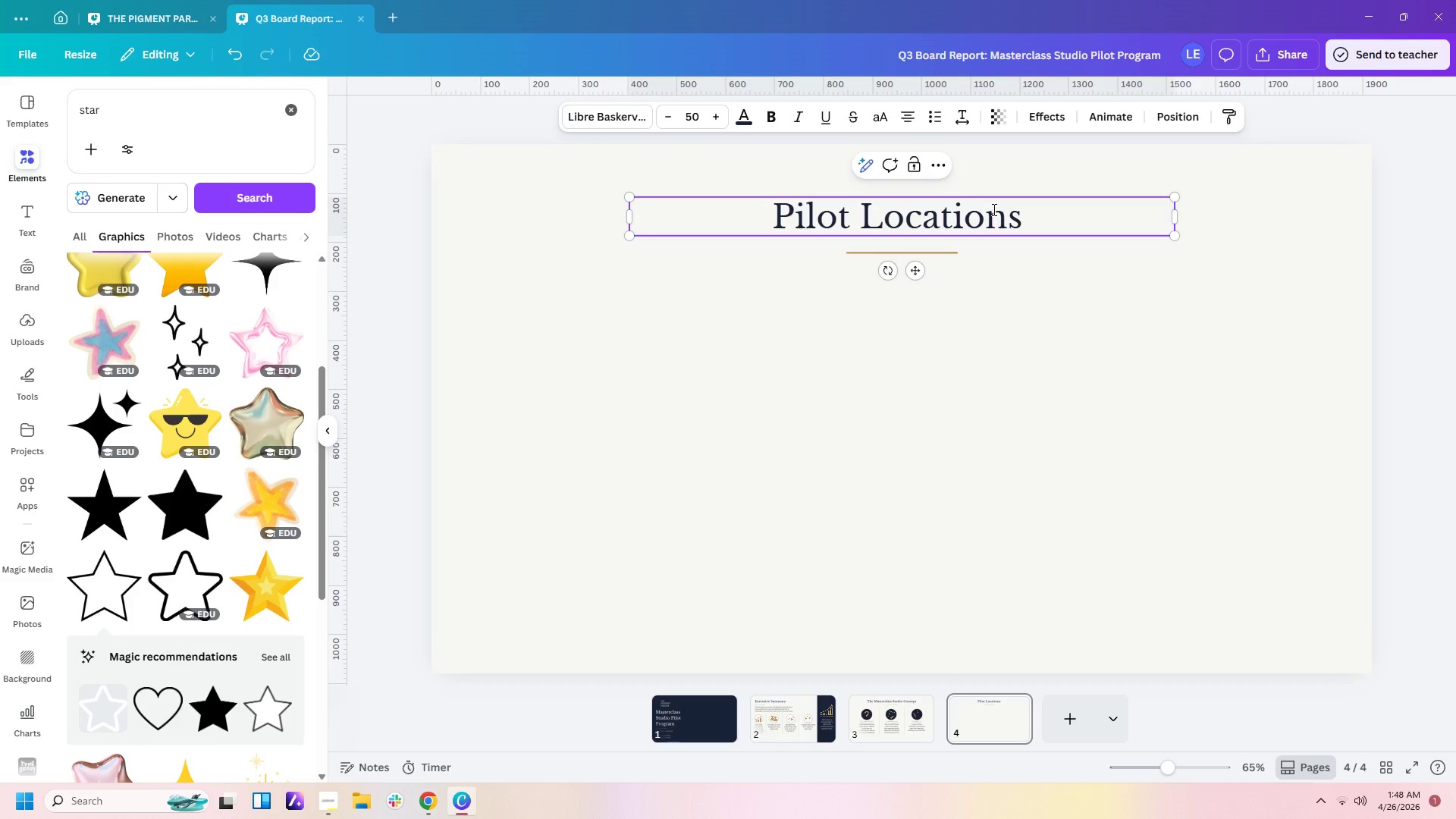 
hold_key(key=ShiftLeft, duration=1.53)
 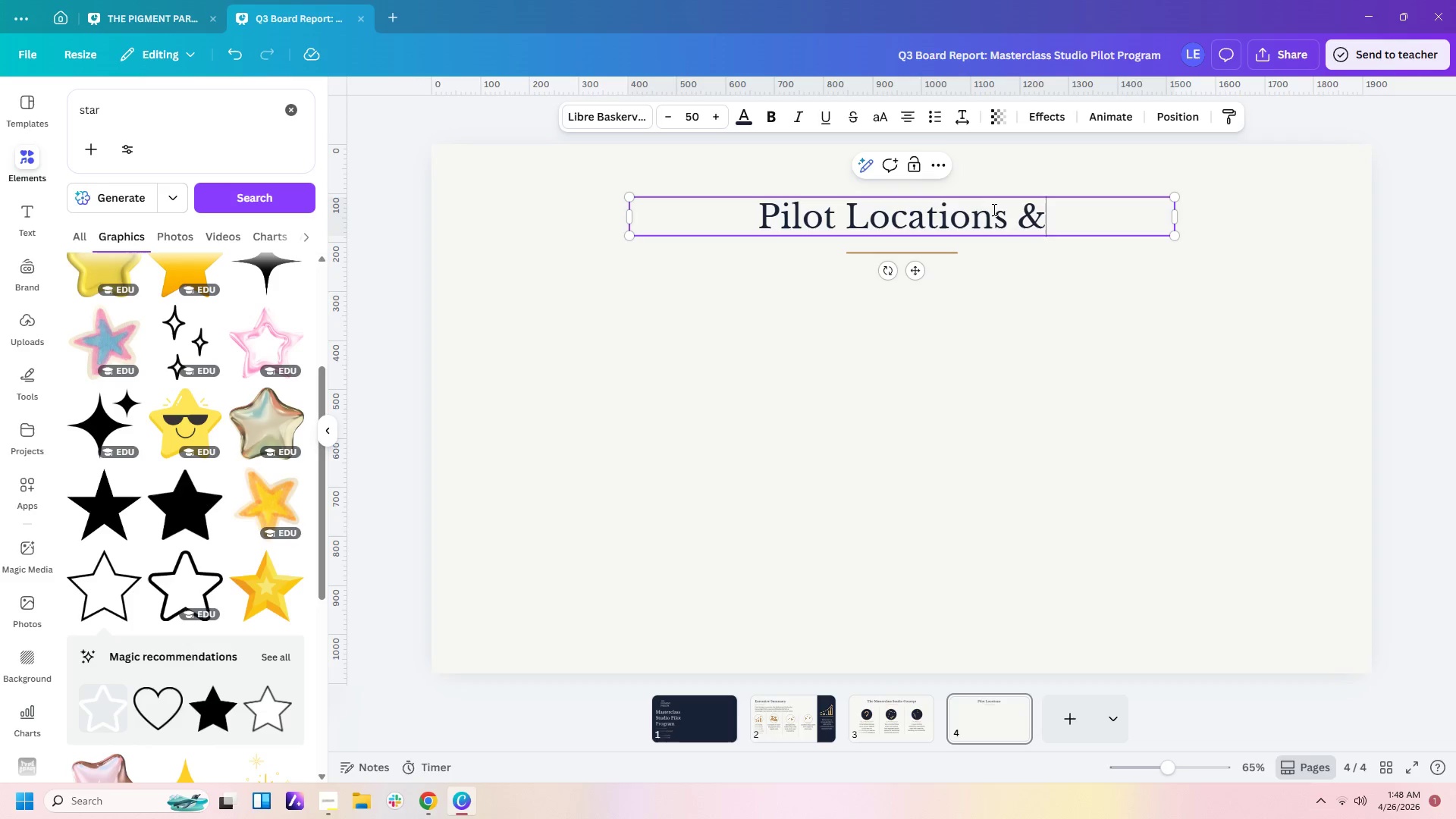 
type(& Logistics)
 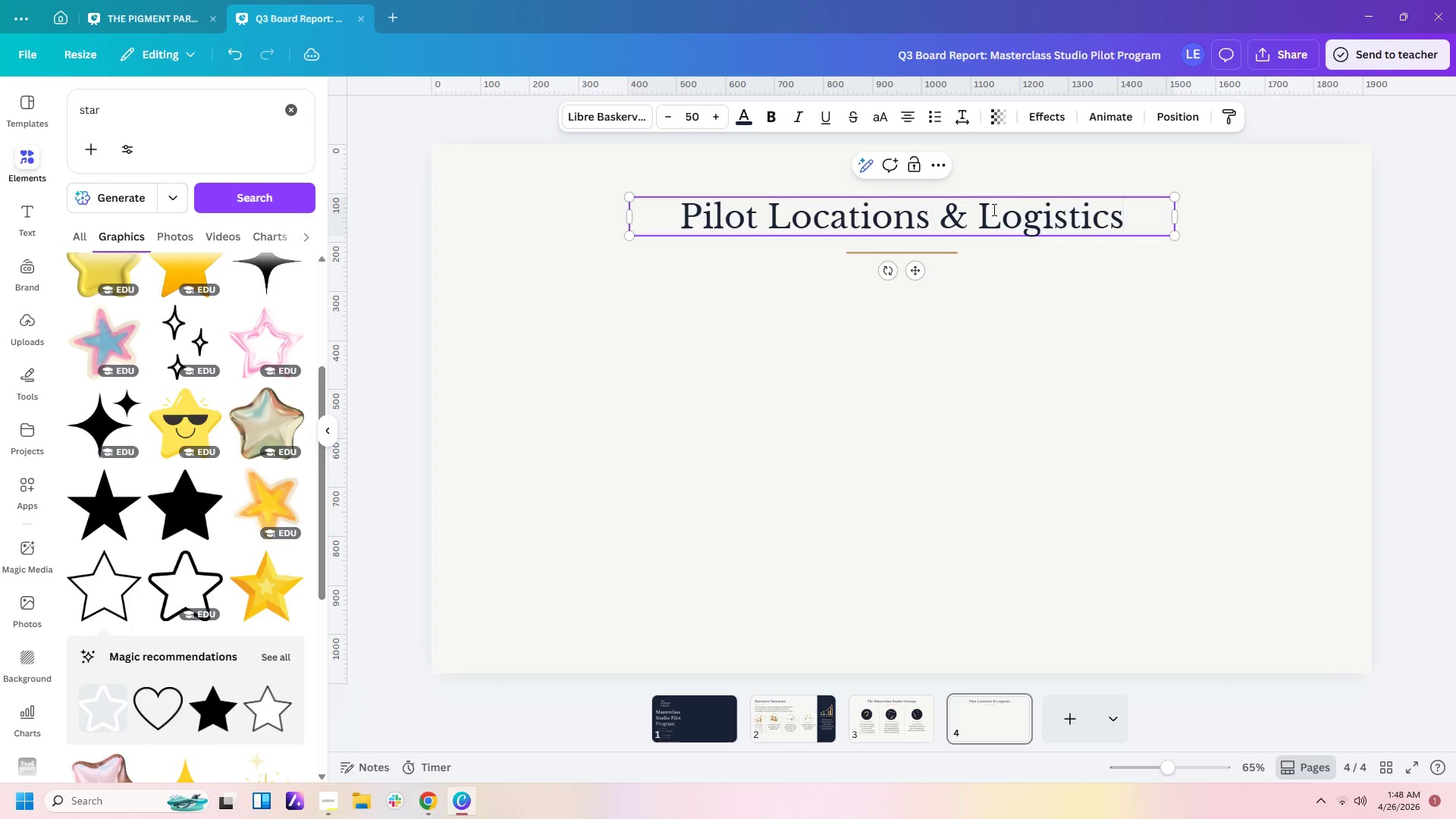 
left_click([1040, 303])
 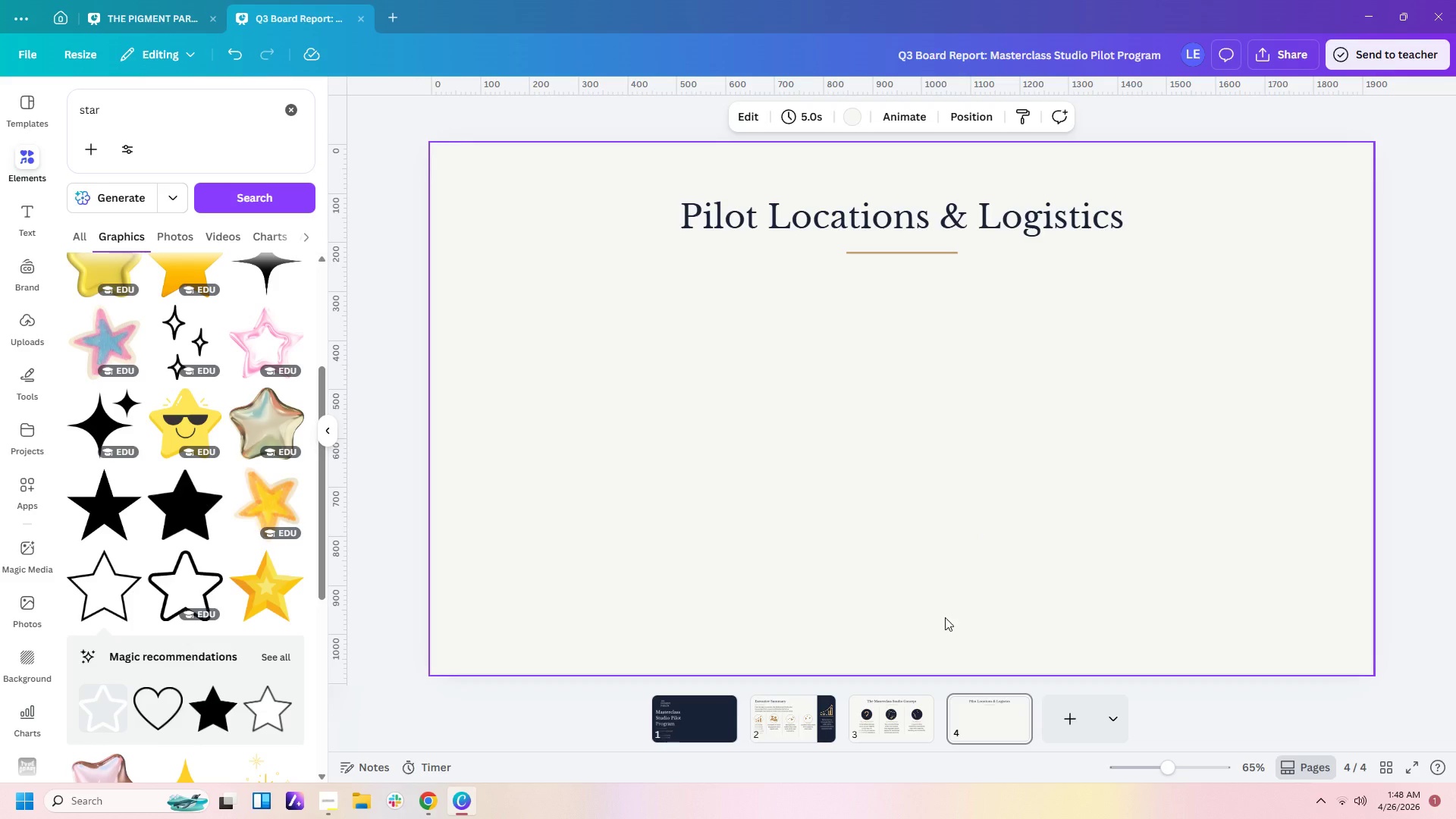 
left_click([891, 714])
 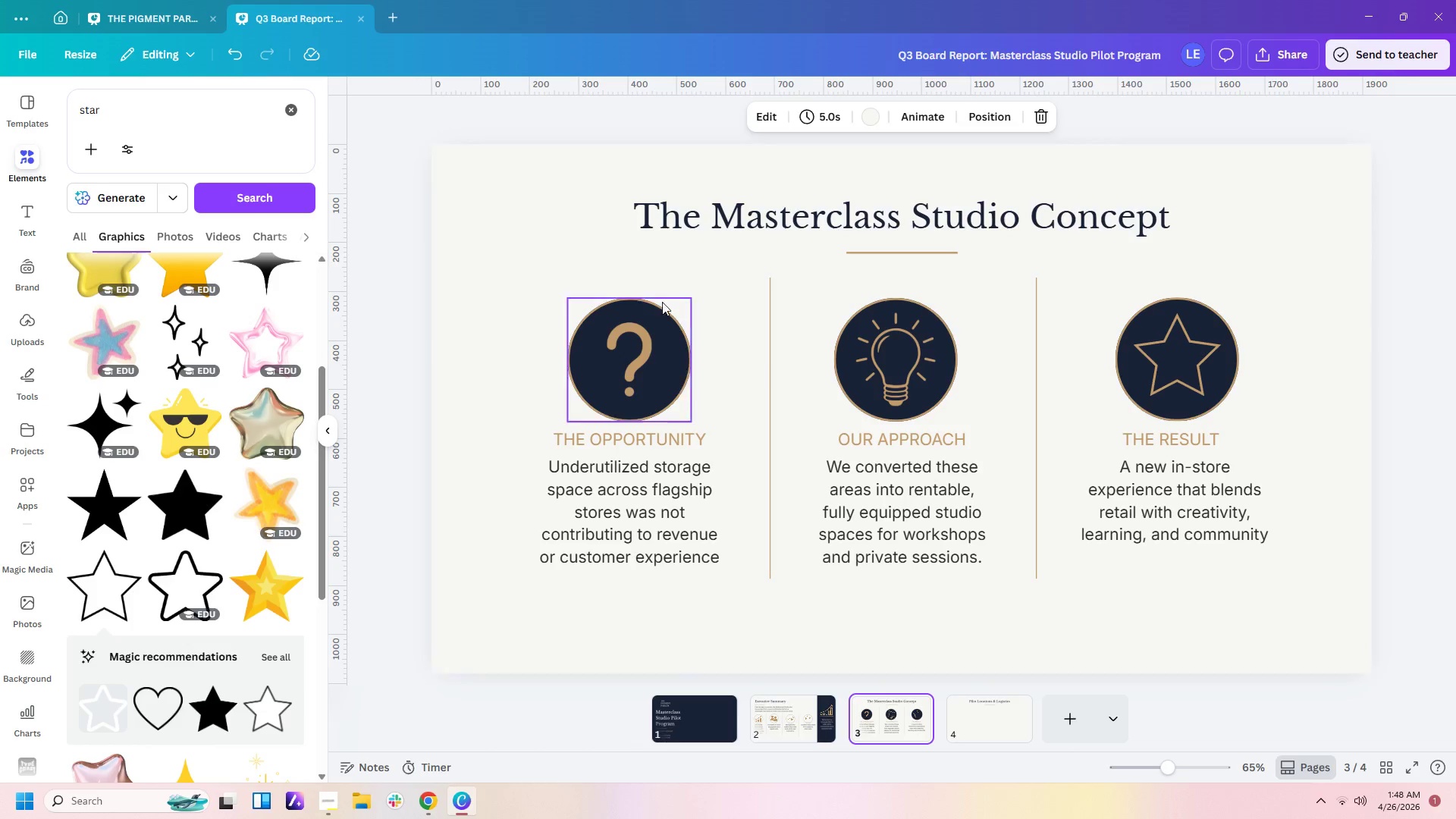 
left_click_drag(start_coordinate=[589, 256], to_coordinate=[648, 353])
 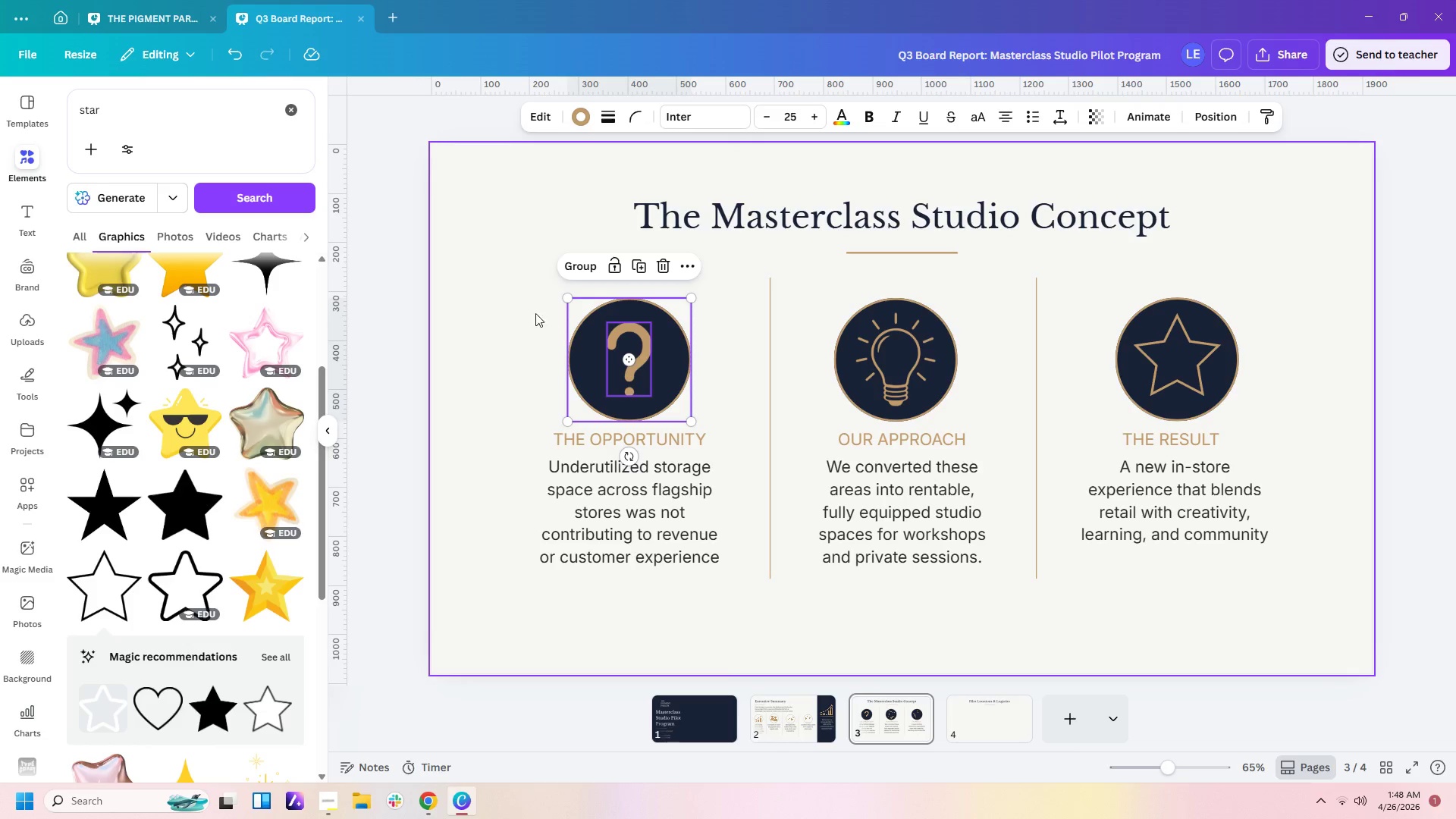 
left_click([522, 293])
 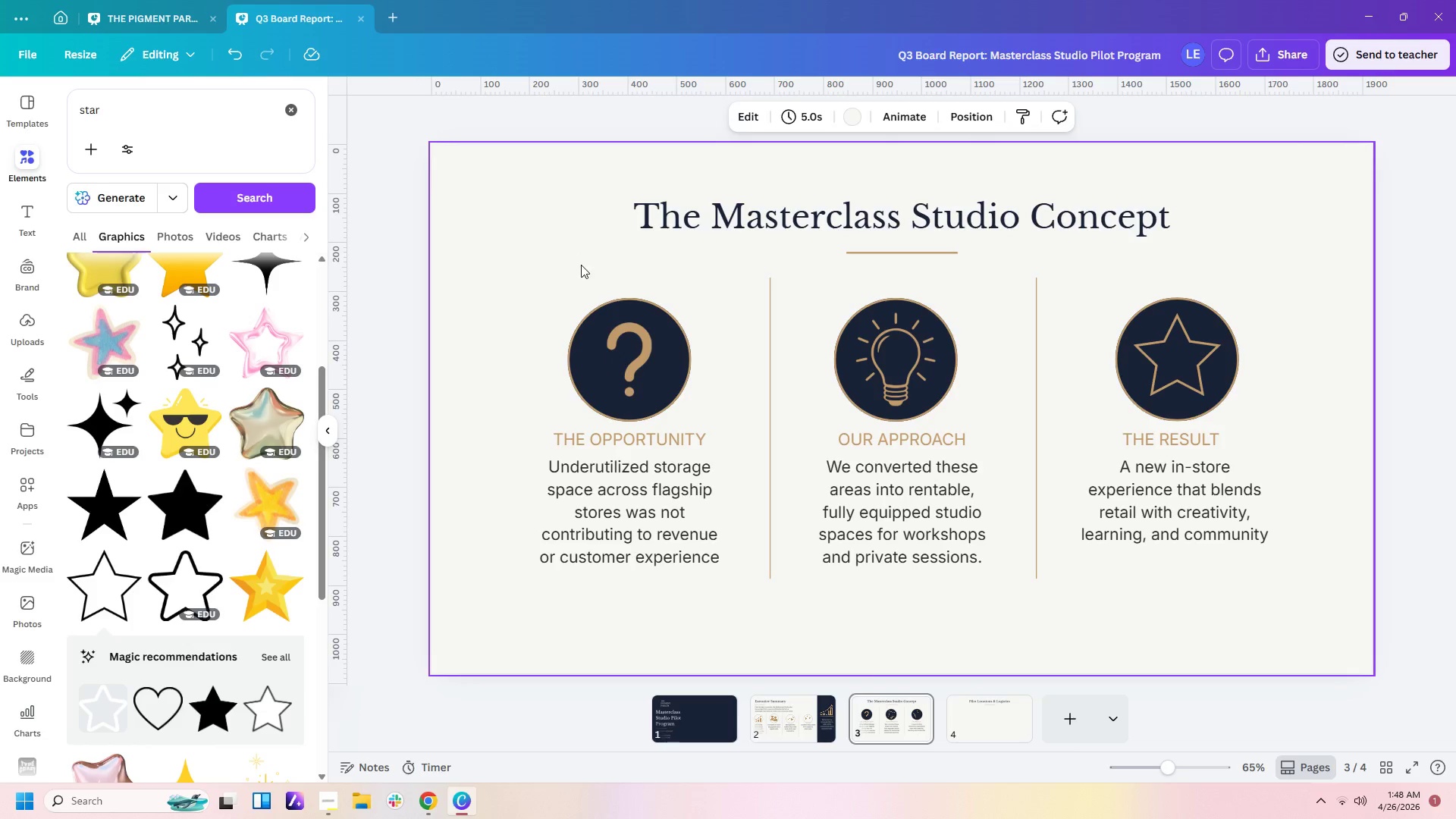 
left_click_drag(start_coordinate=[575, 255], to_coordinate=[654, 576])
 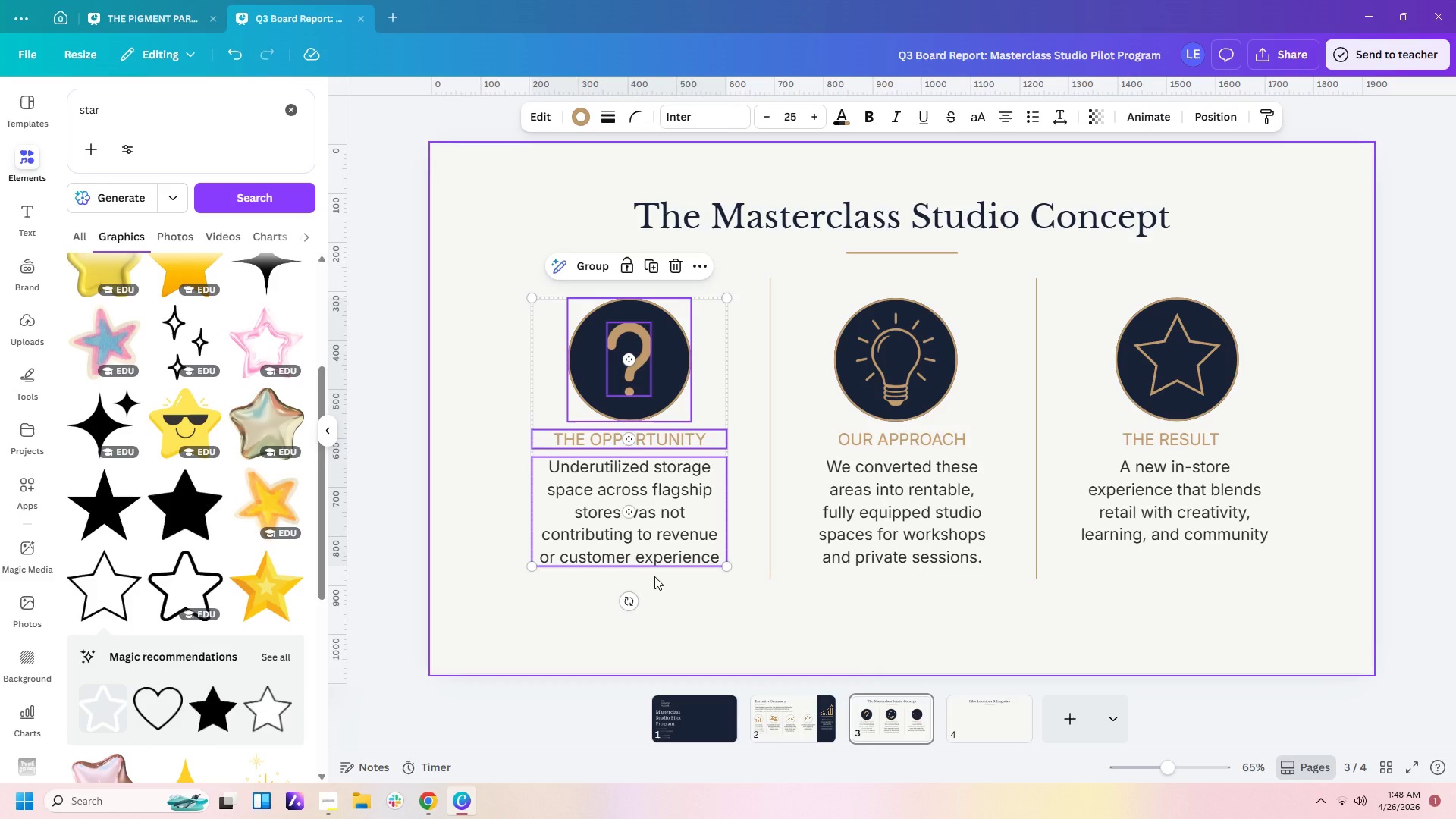 
key(Control+C)
 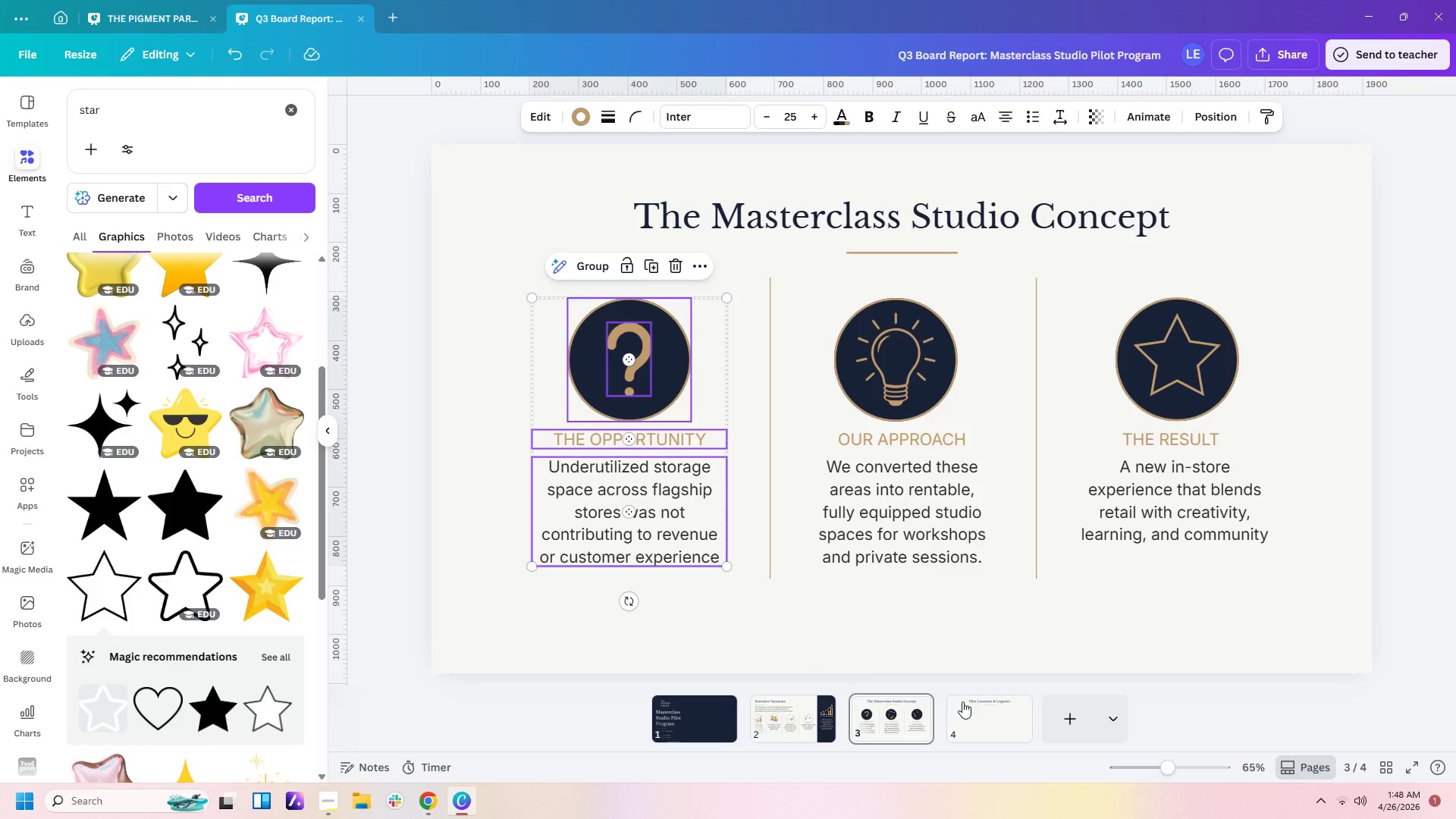 
left_click([965, 701])
 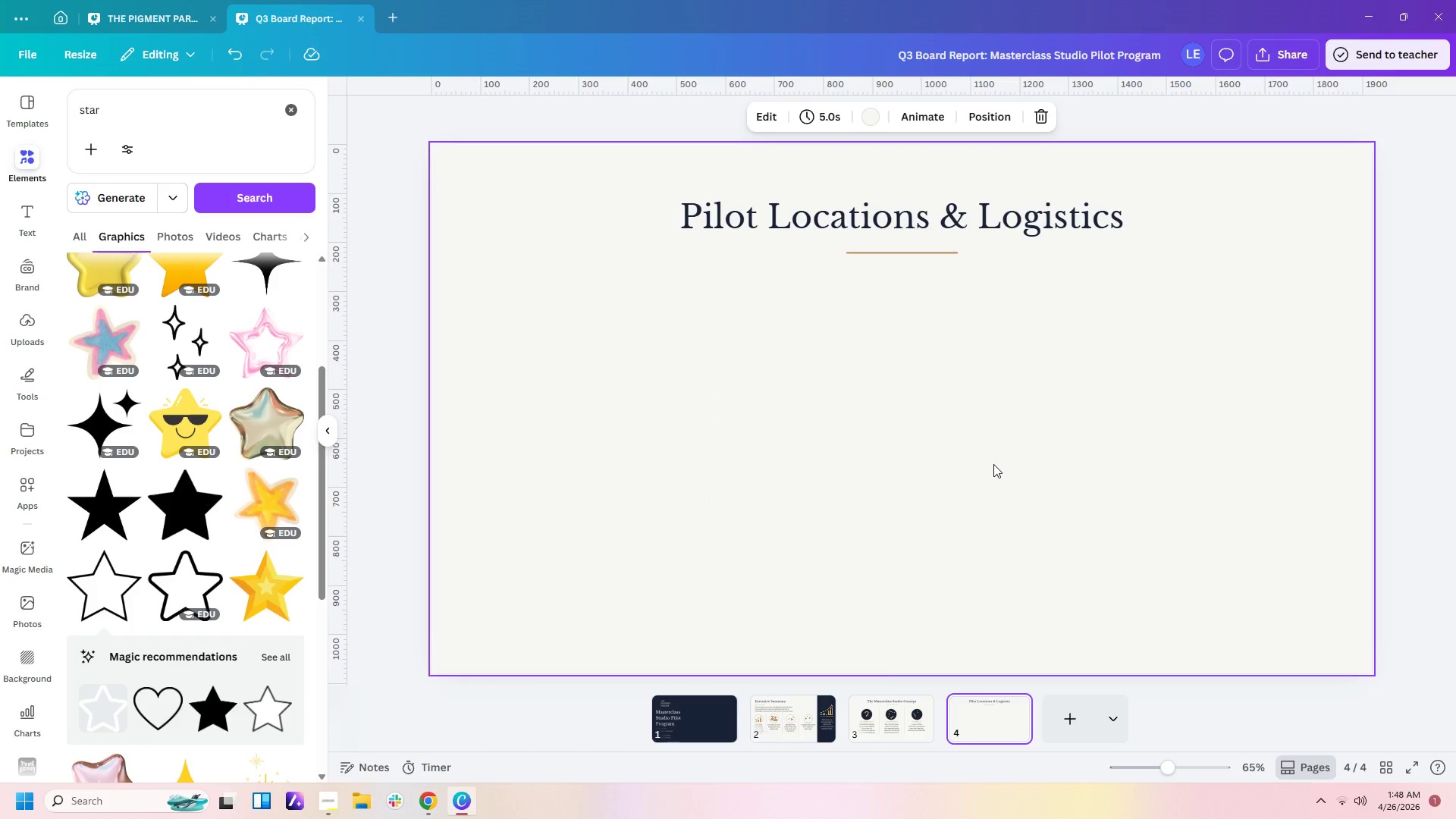 
key(Control+V)
 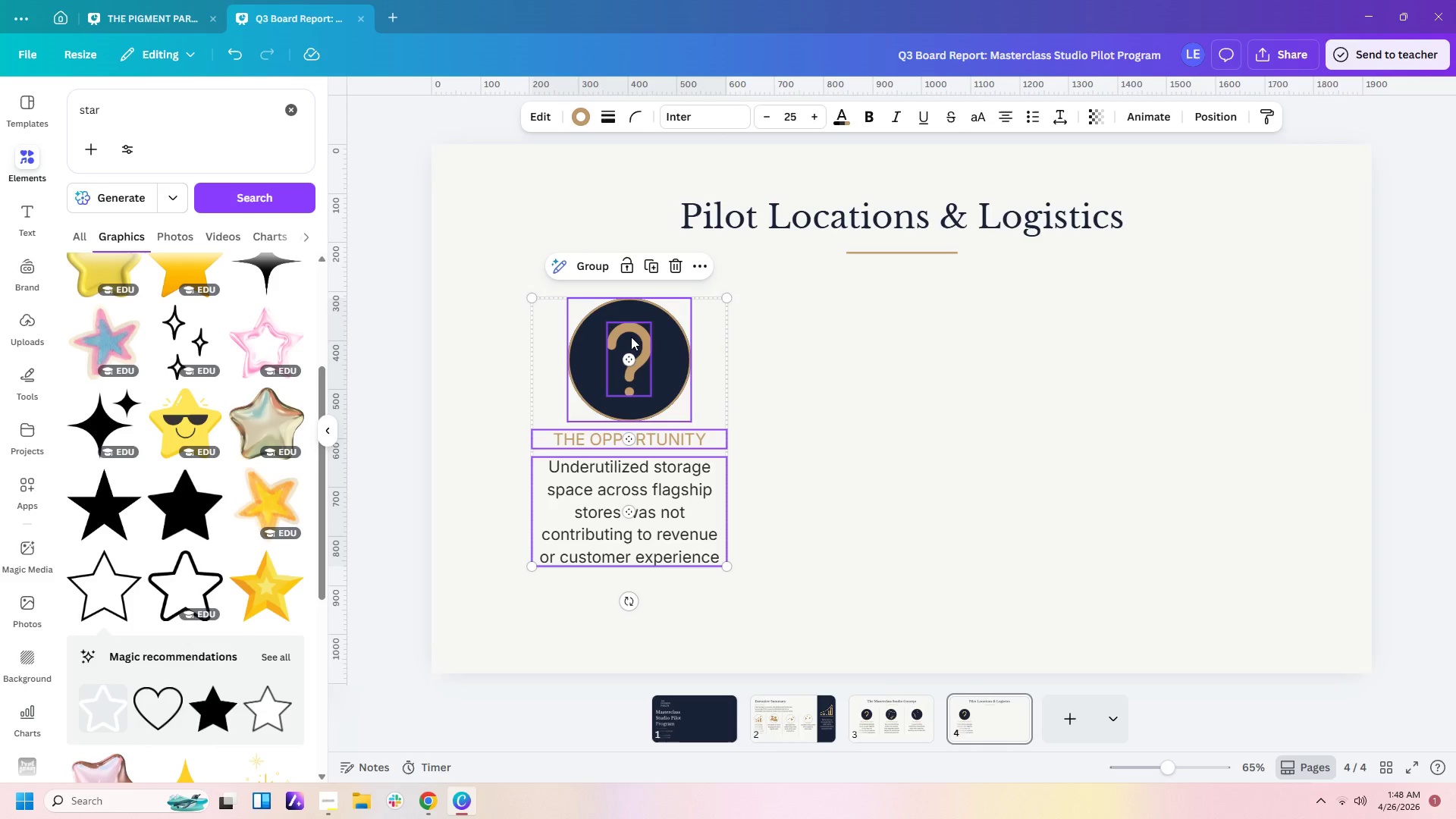 
left_click([912, 415])
 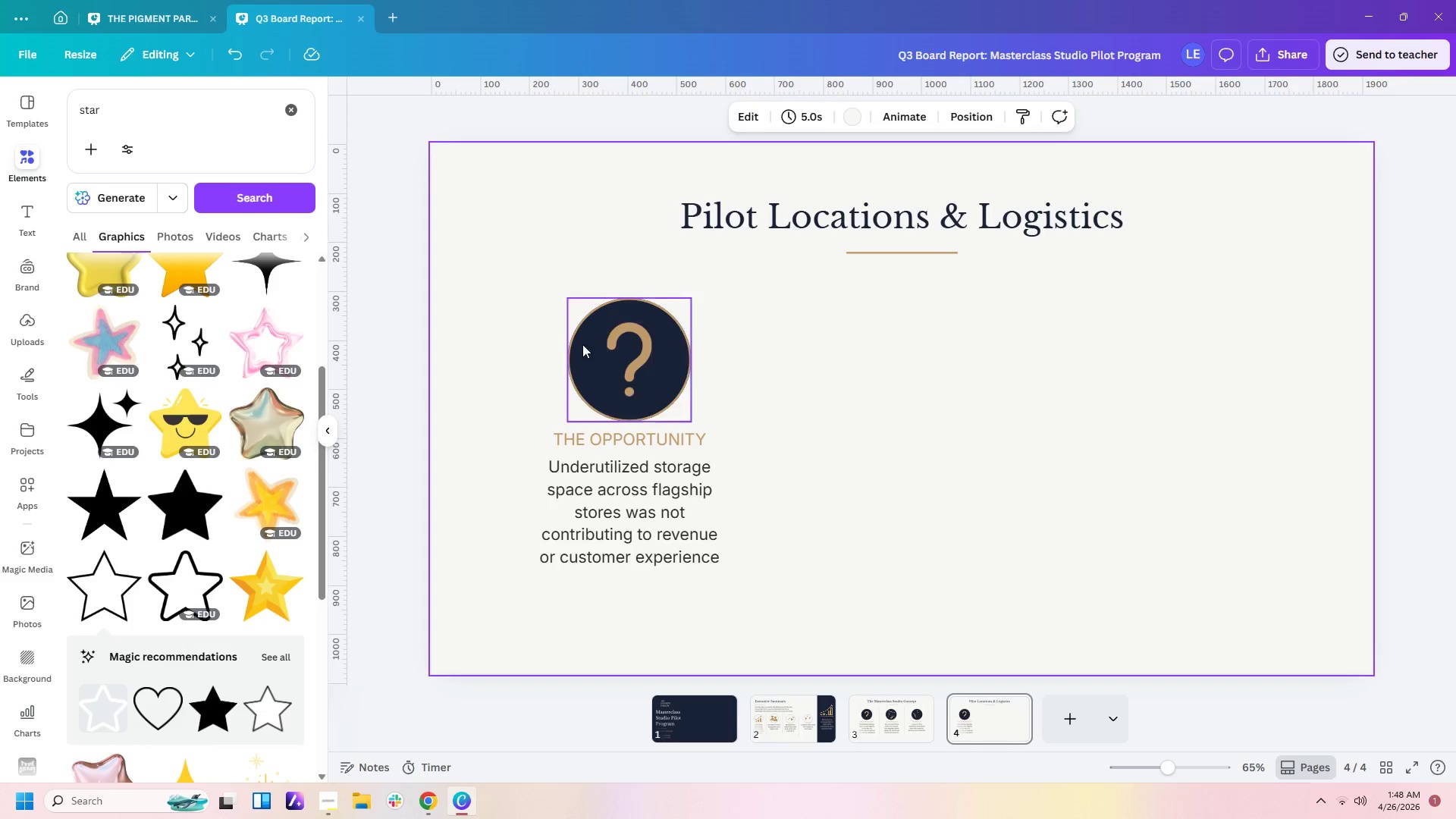 
left_click_drag(start_coordinate=[539, 341], to_coordinate=[636, 356])
 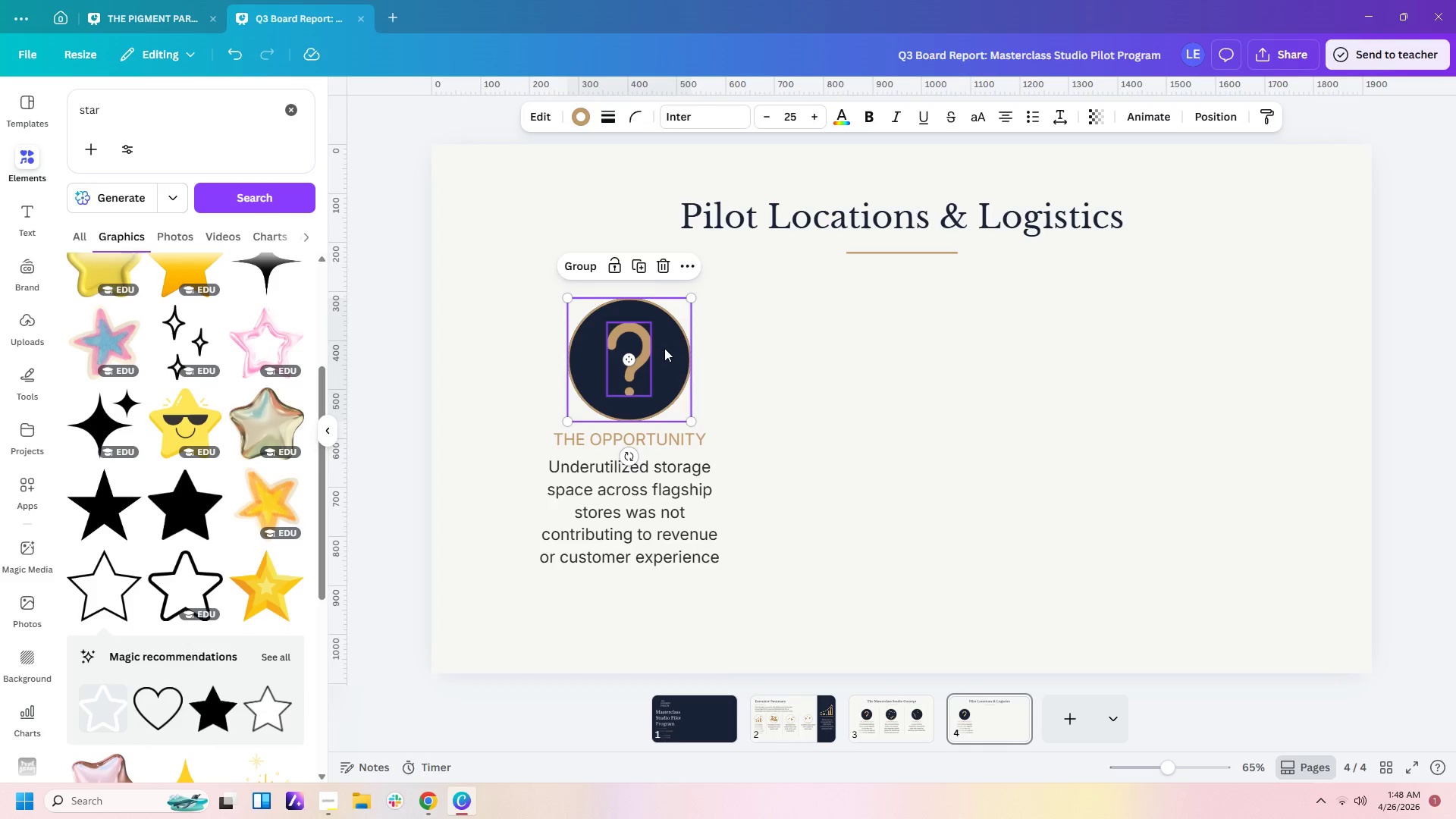 
double_click([655, 358])
 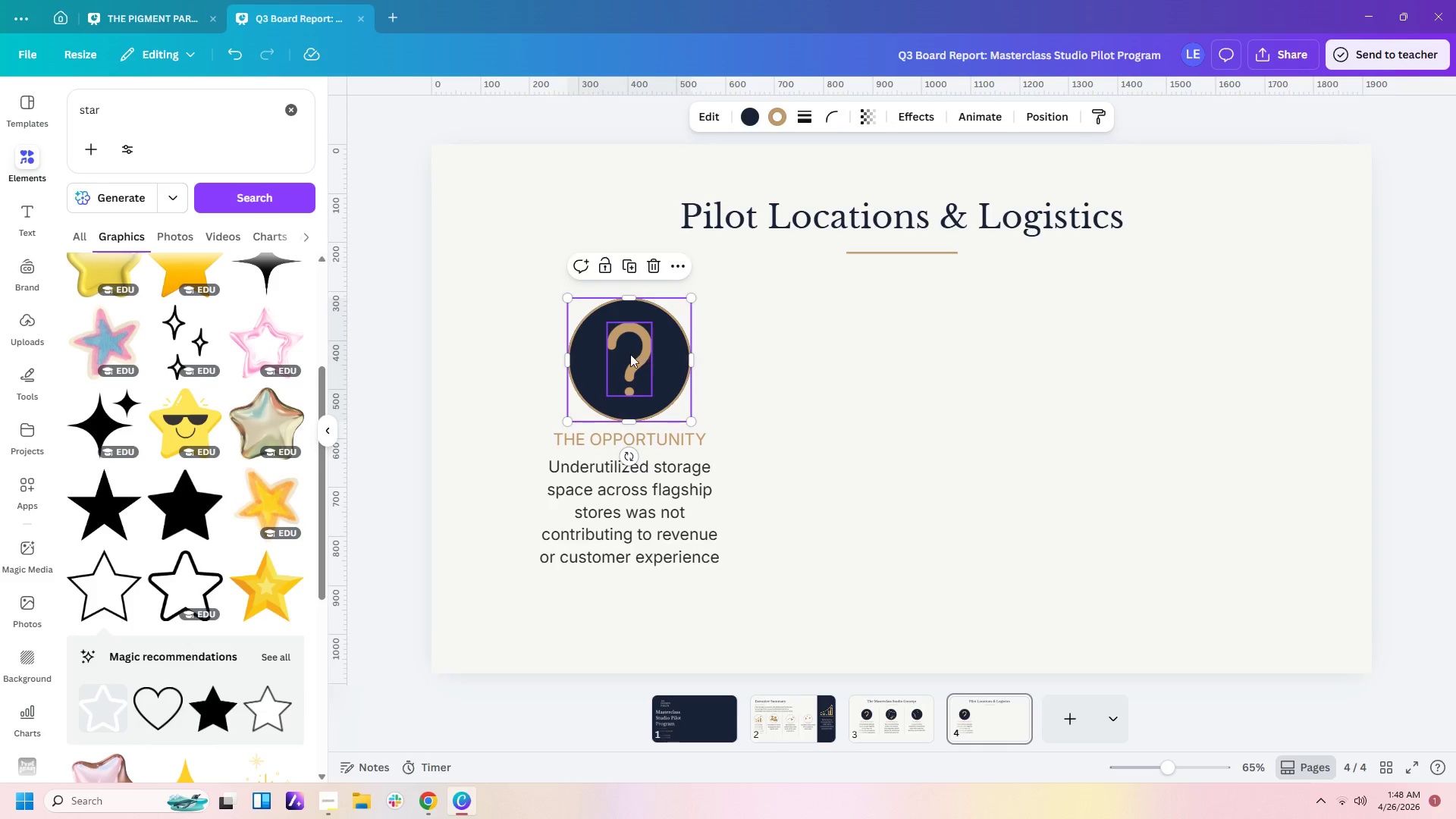 
triple_click([629, 354])
 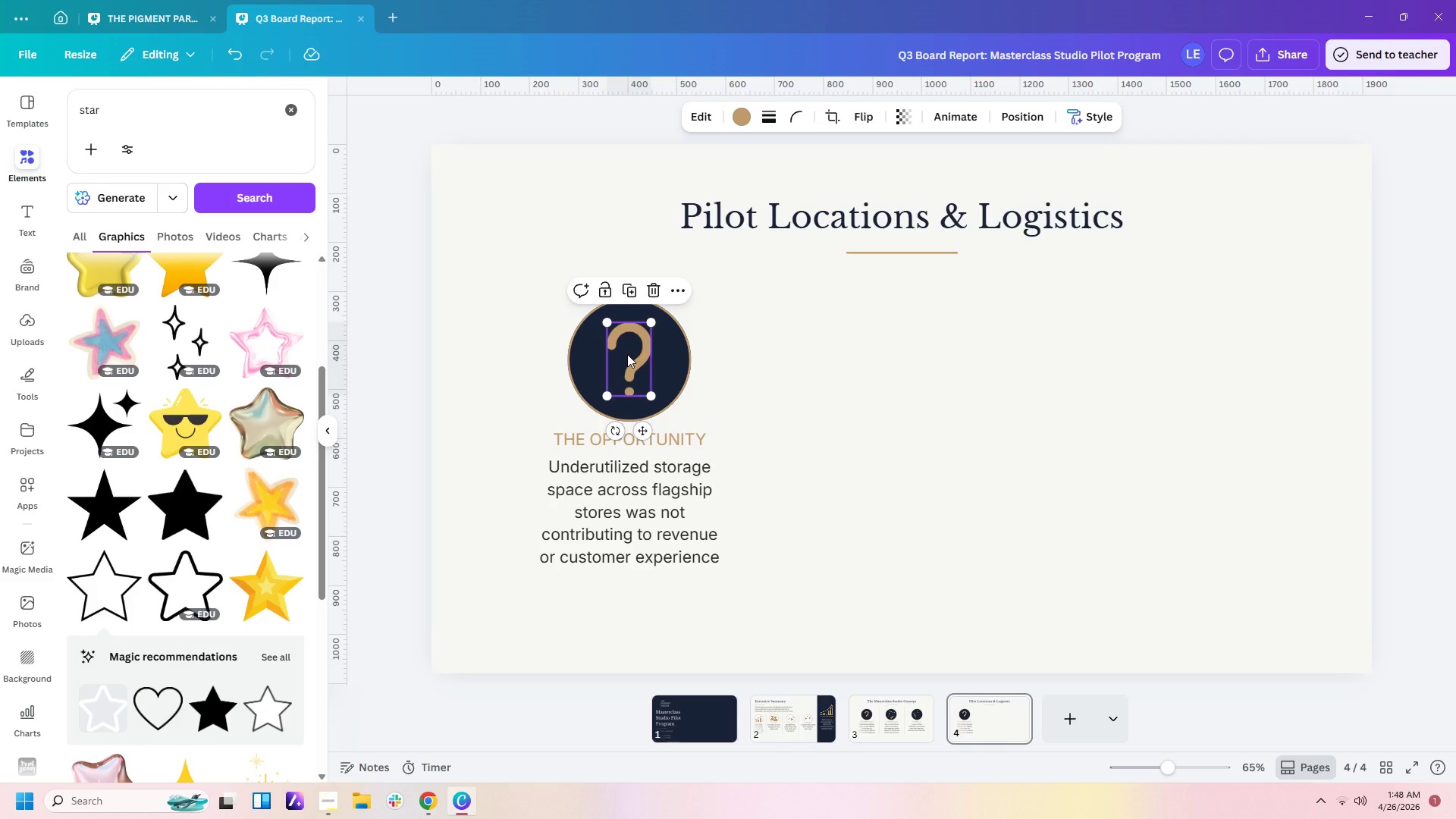 
key(Delete)
 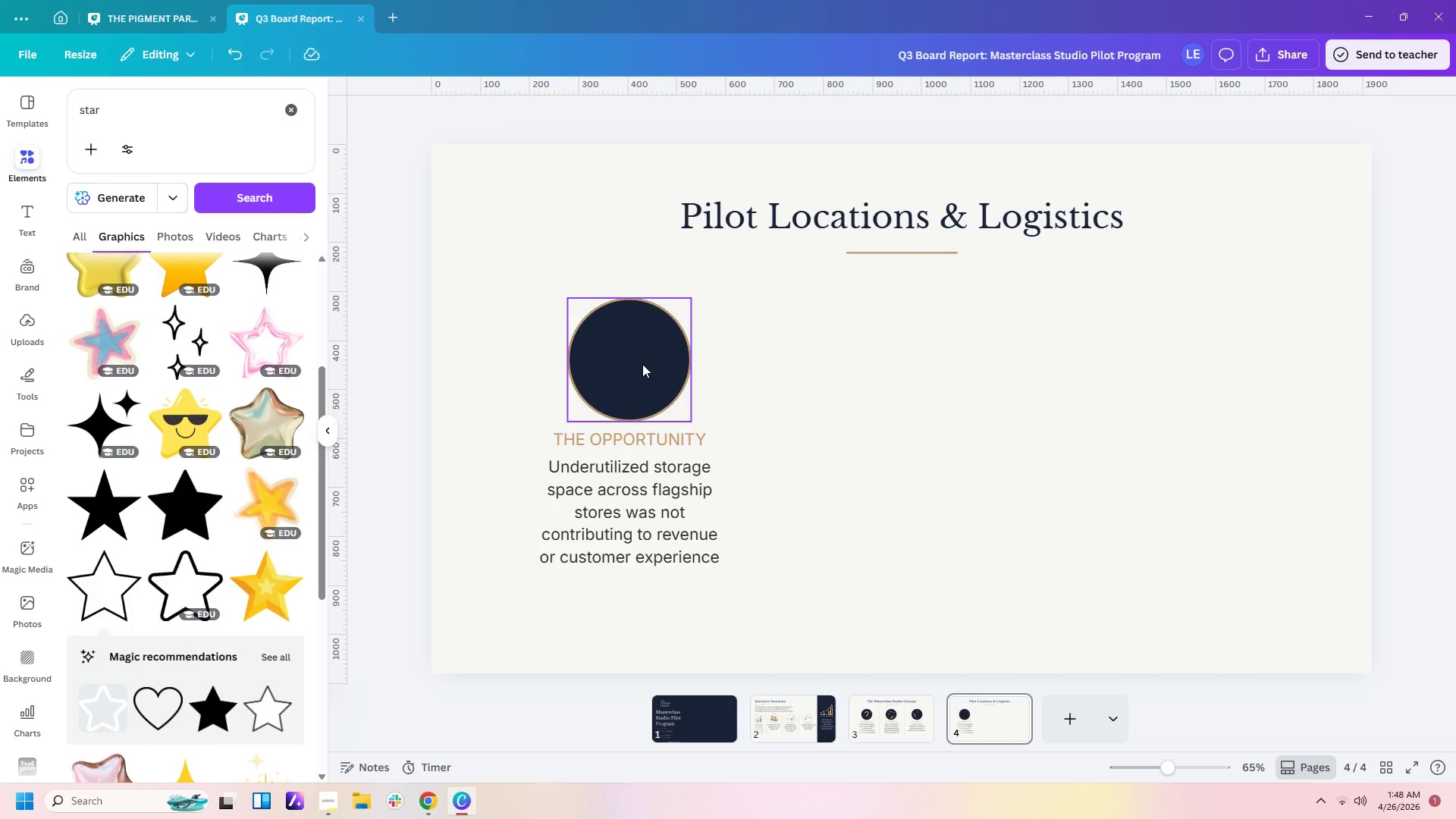 
left_click_drag(start_coordinate=[642, 364], to_coordinate=[1041, 337])
 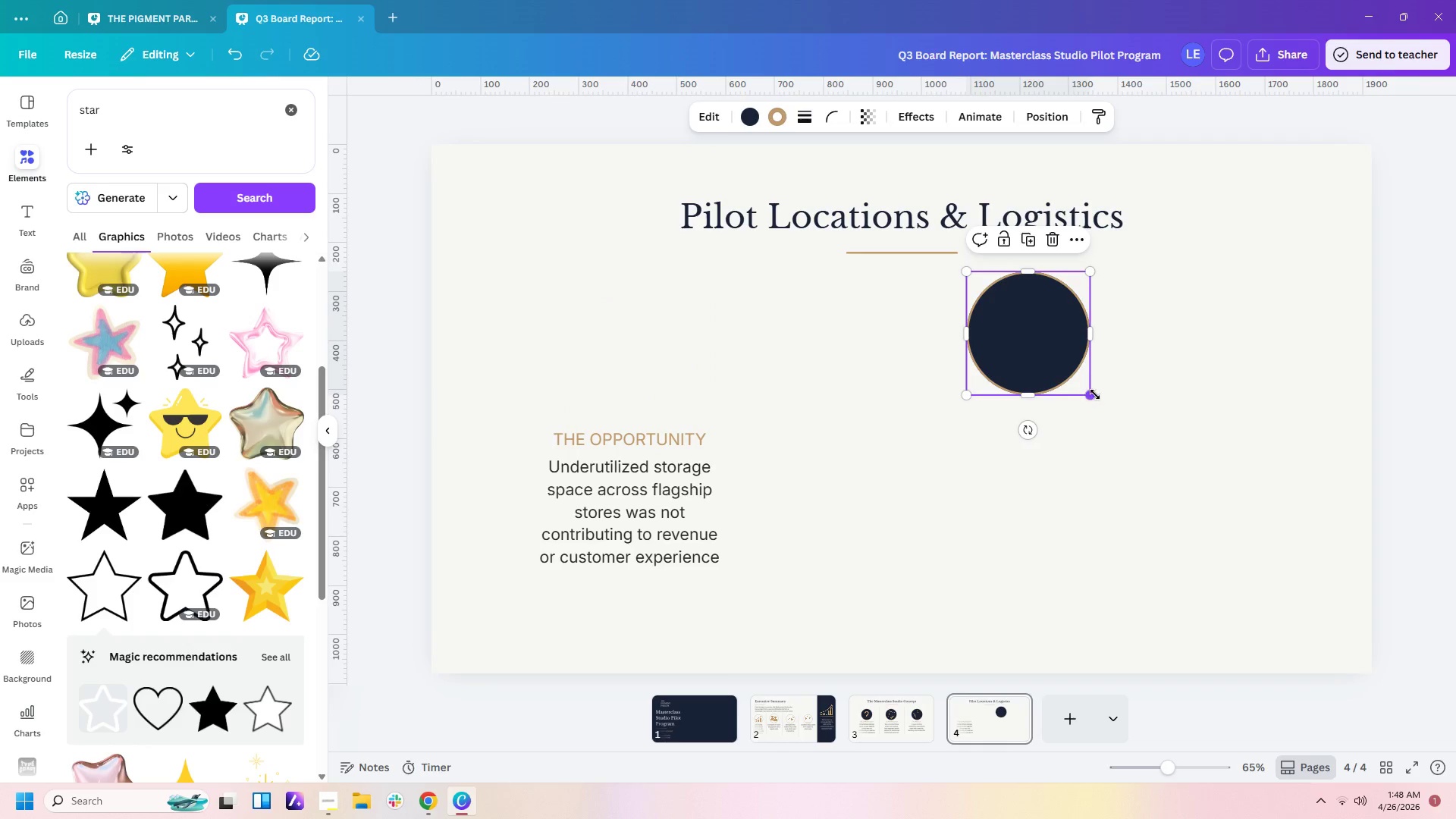 
left_click_drag(start_coordinate=[1094, 397], to_coordinate=[1039, 354])
 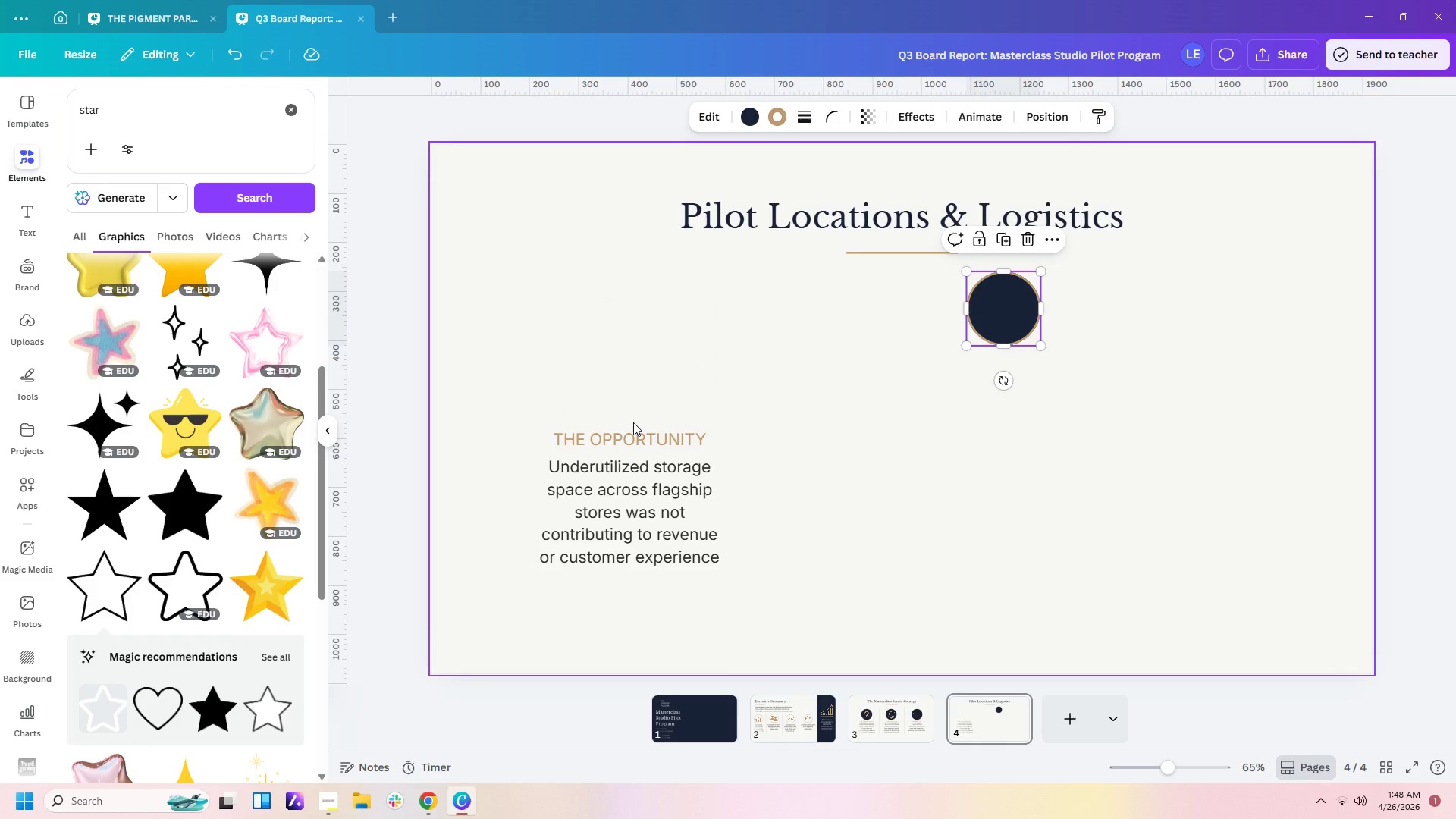 
left_click_drag(start_coordinate=[629, 399], to_coordinate=[649, 488])
 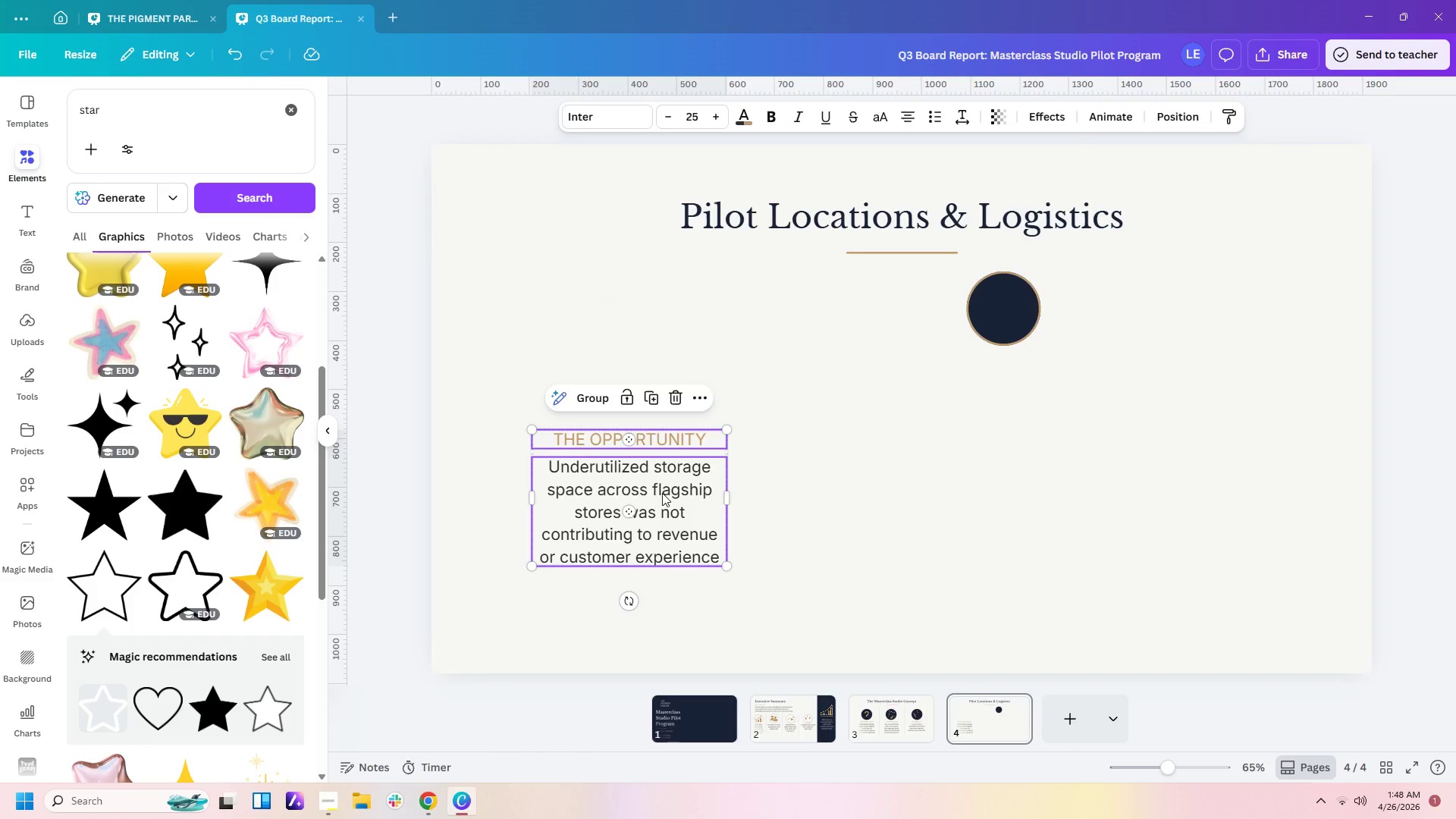 
left_click_drag(start_coordinate=[662, 493], to_coordinate=[1195, 344])
 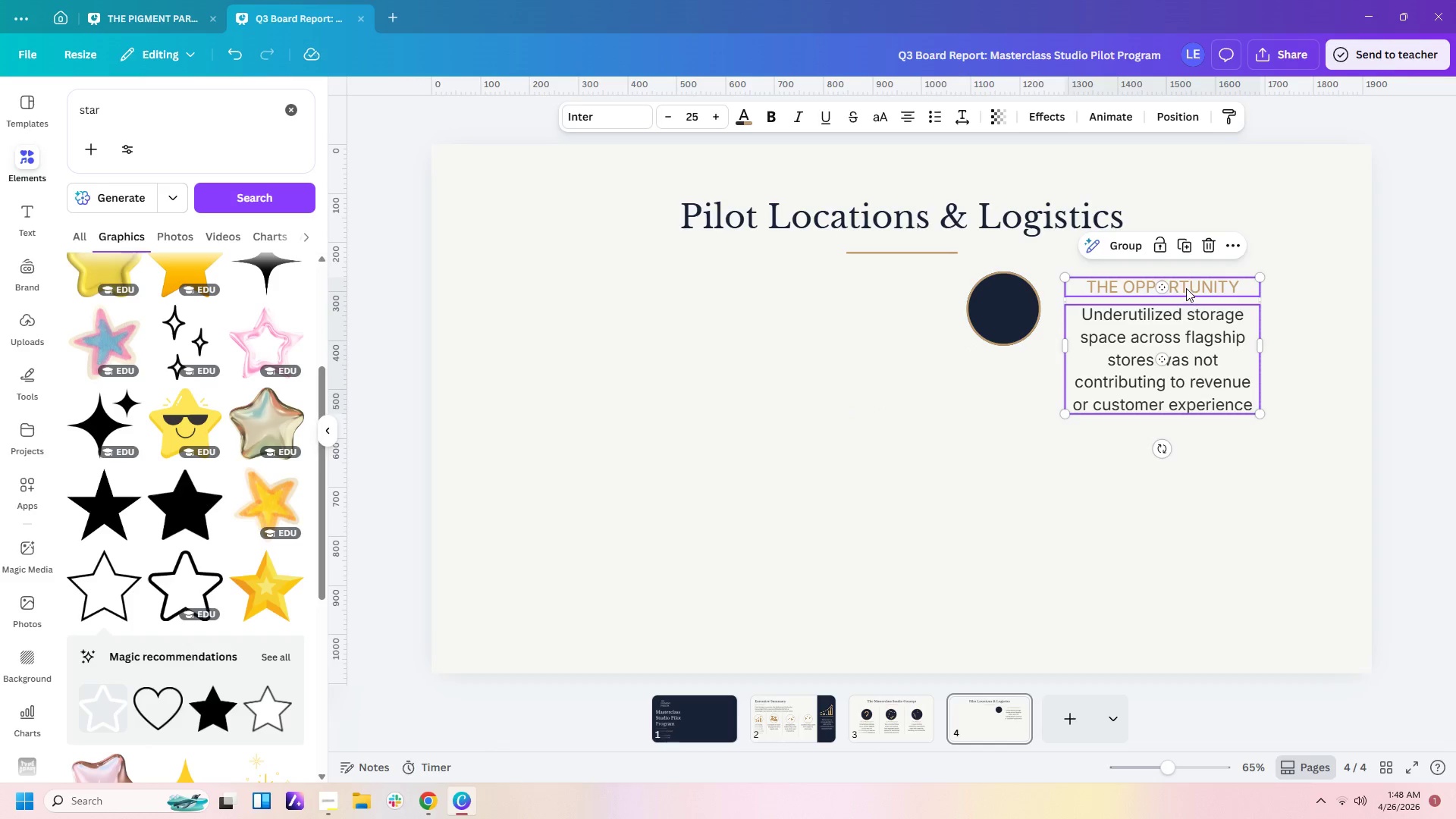 
double_click([1186, 288])
 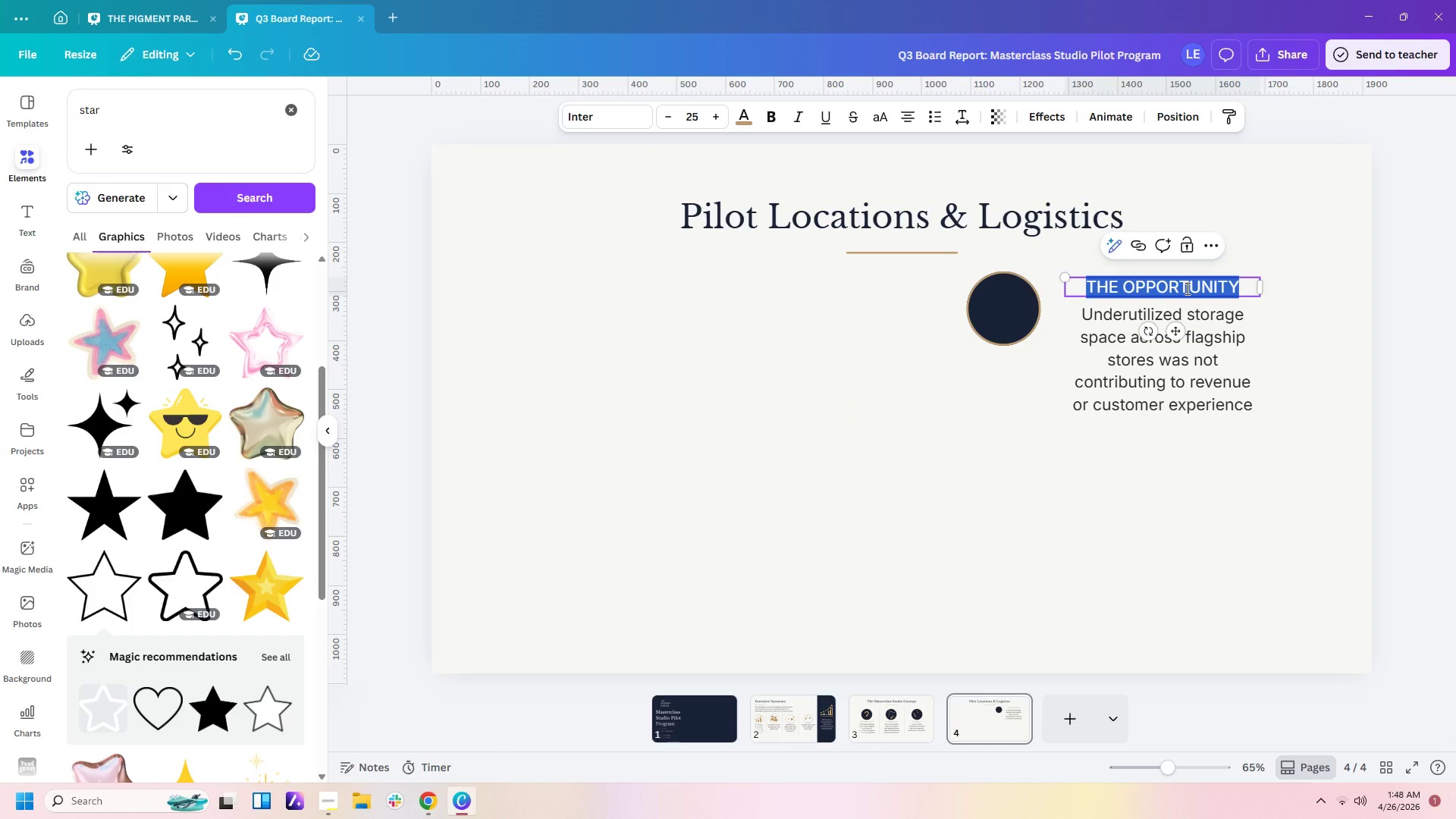 
type(l)
key(Backspace)
type(LOCATIONS)
 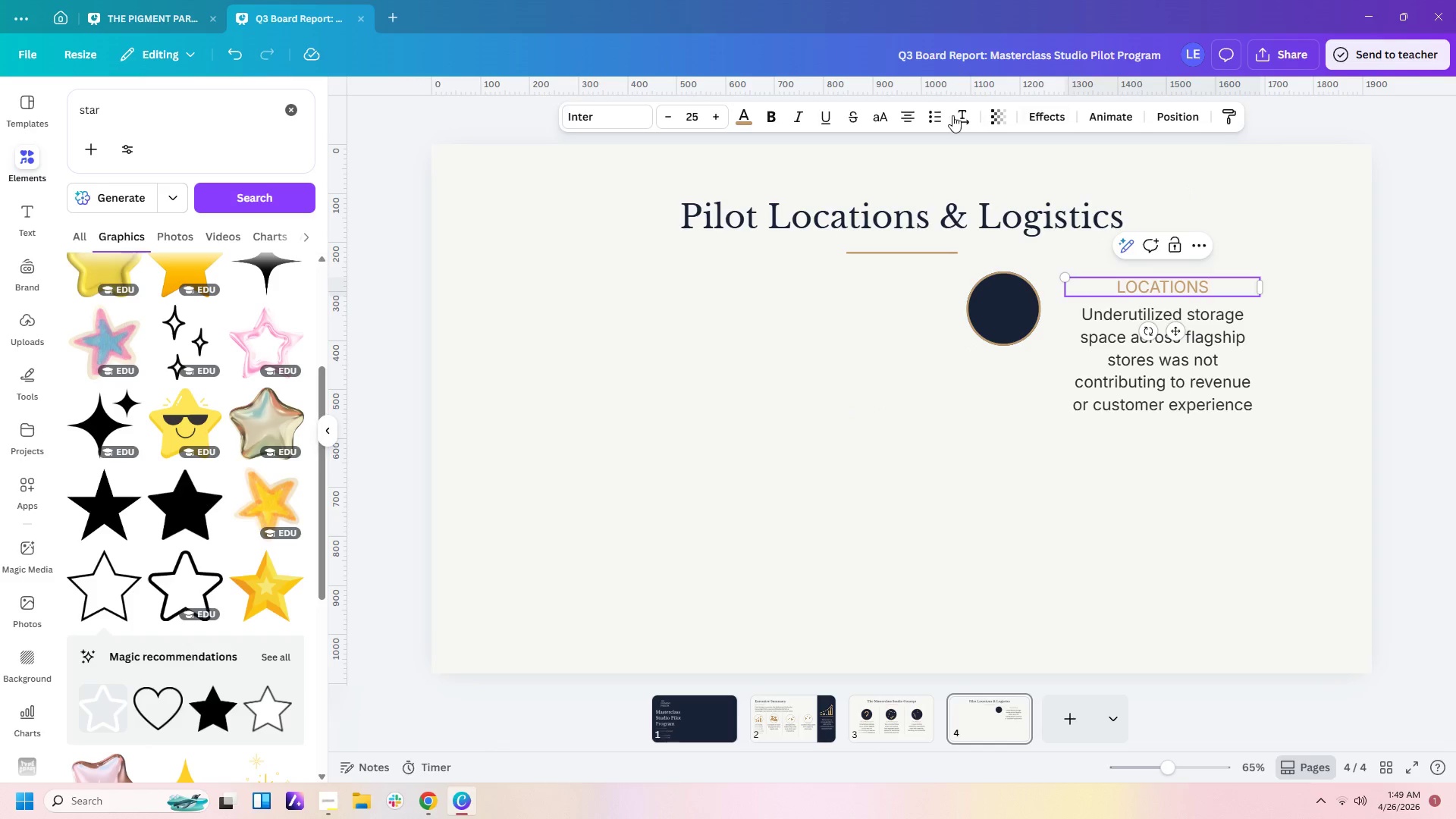 
left_click([908, 121])
 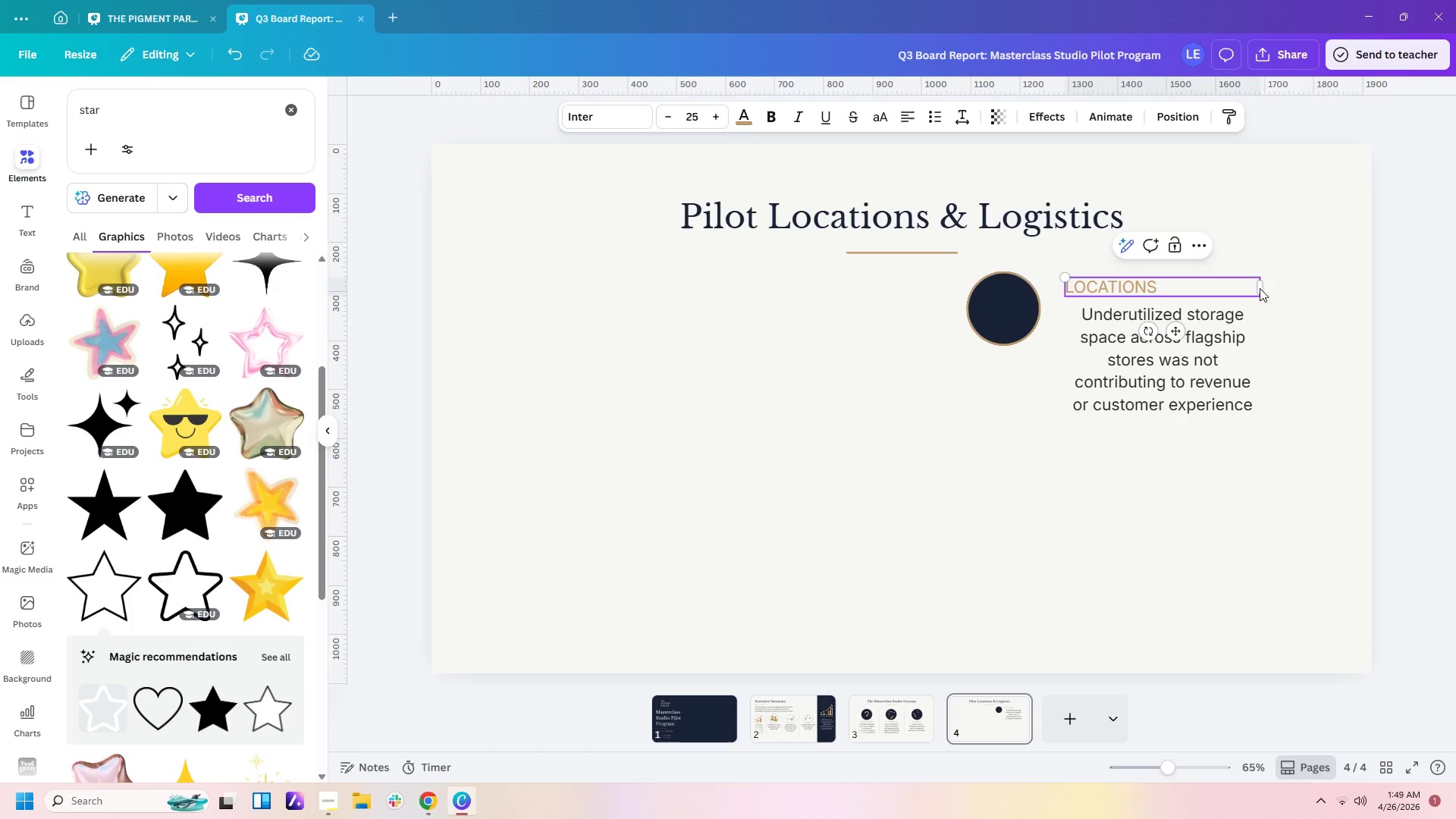 
left_click_drag(start_coordinate=[1261, 287], to_coordinate=[1194, 286])
 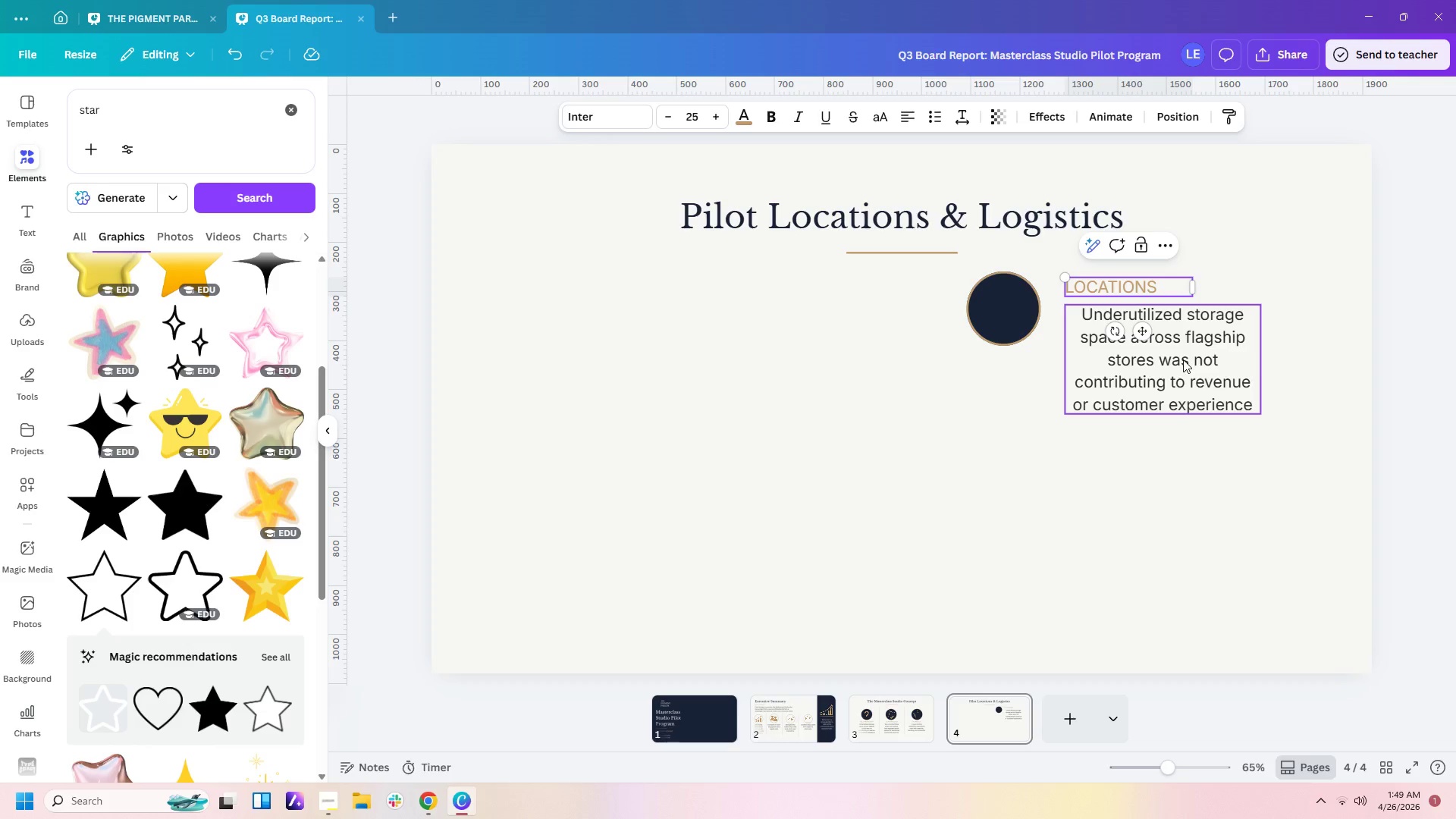 
left_click([1181, 361])
 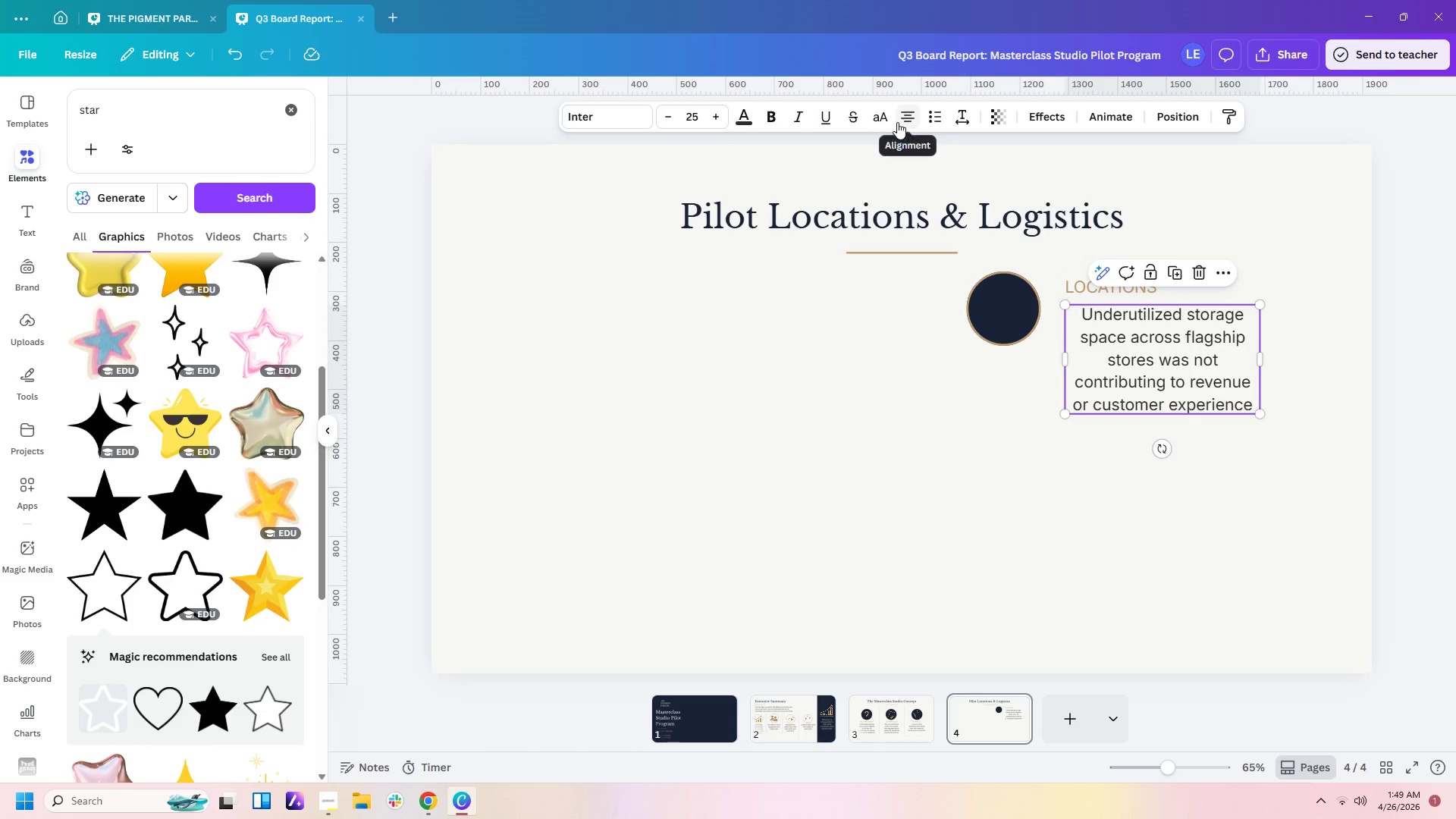 
double_click([937, 120])
 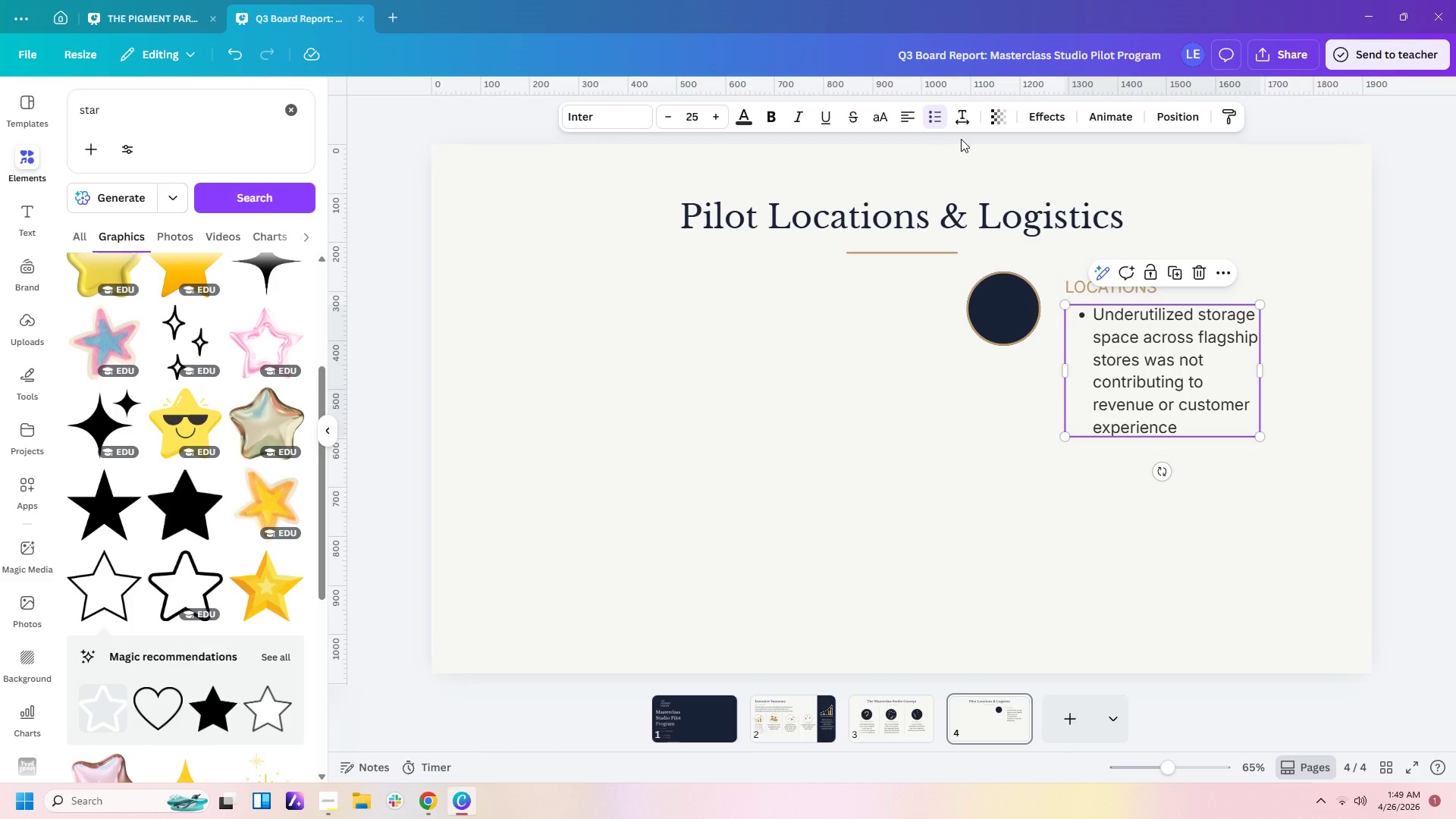 
type(Fa)
 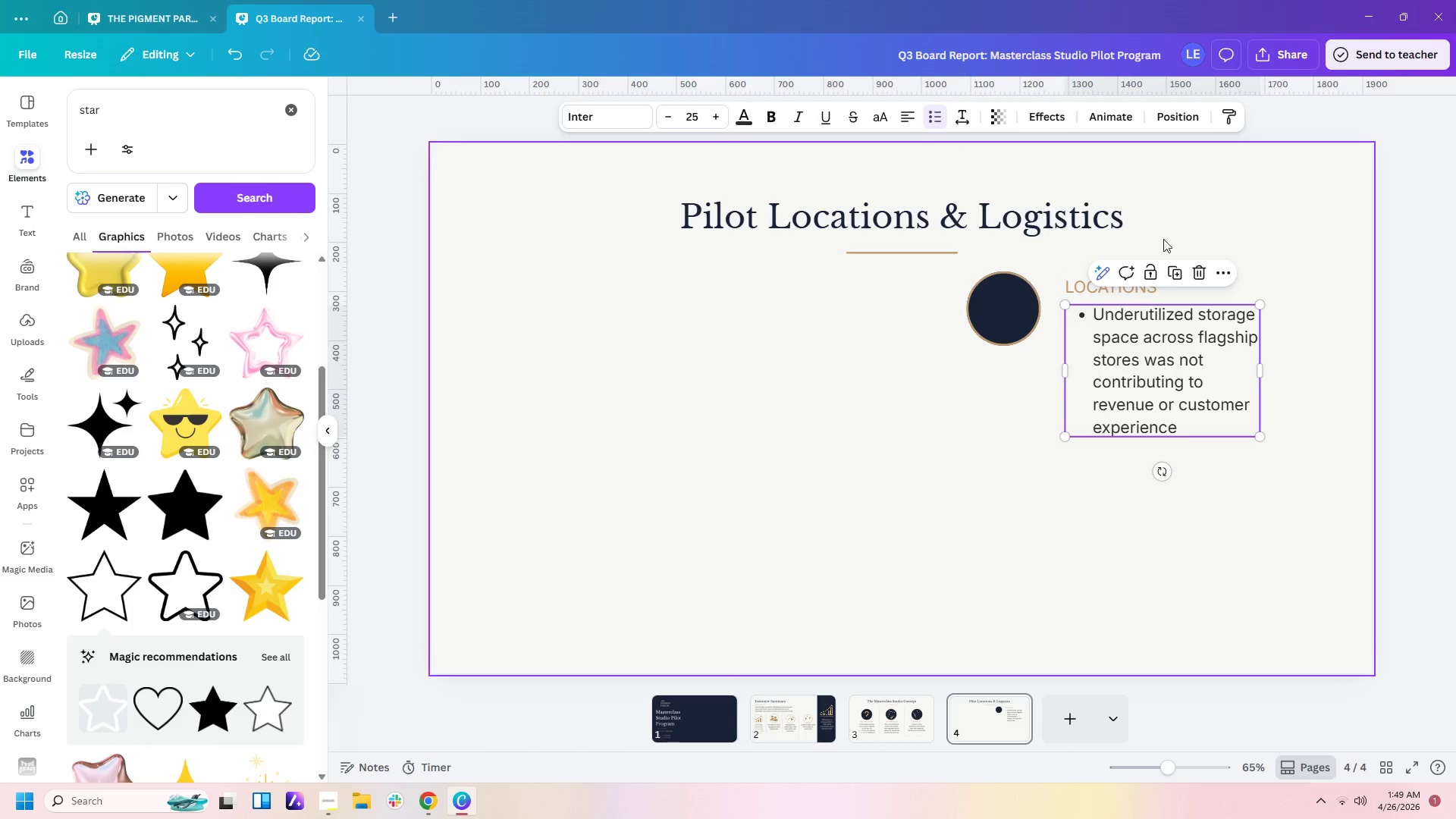 
double_click([1148, 318])
 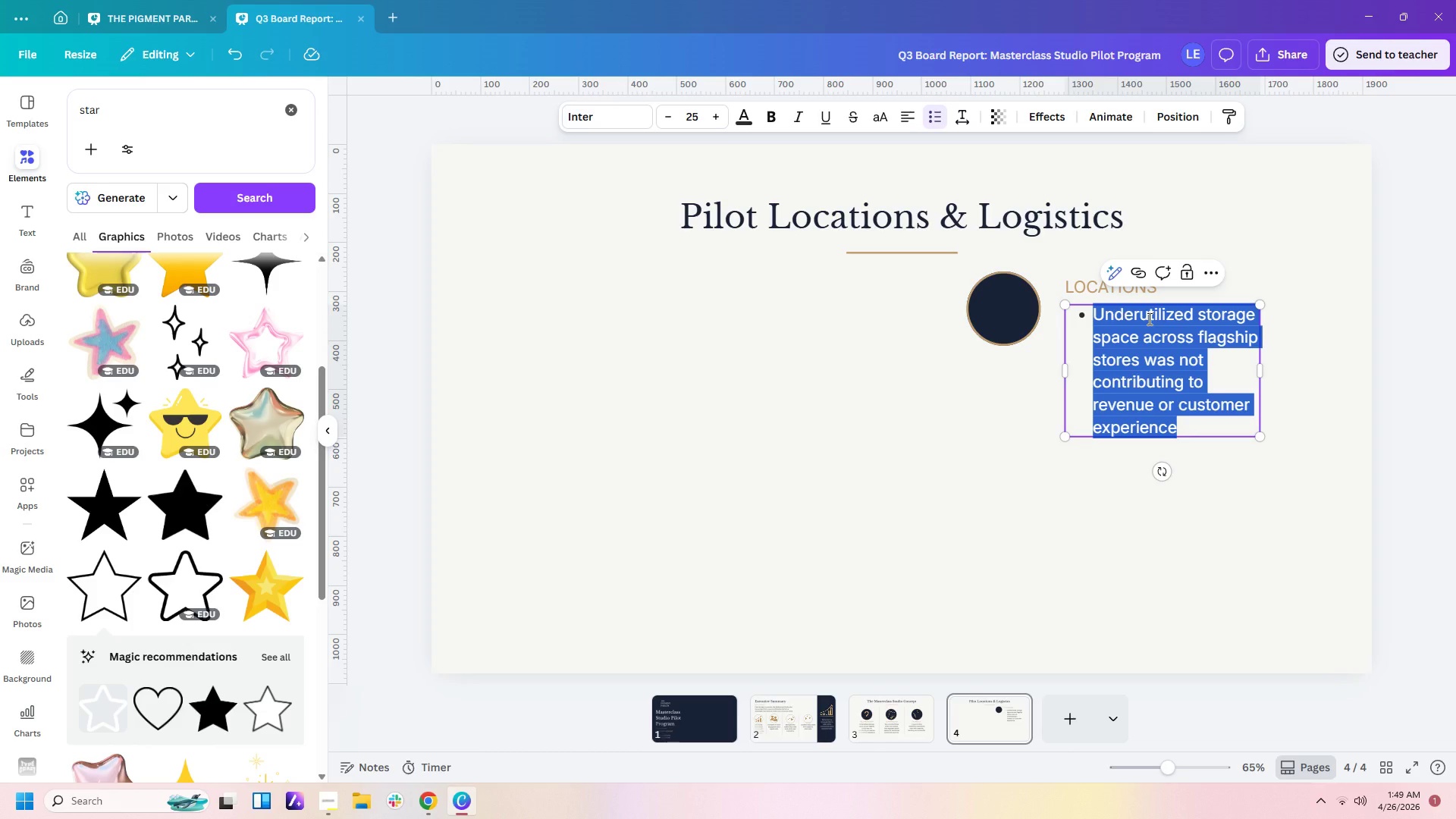 
type(f;)
key(Backspace)
key(Backspace)
type(fLAGS)
key(Backspace)
key(Backspace)
key(Backspace)
key(Backspace)
key(Backspace)
type(Flagship Store A)
 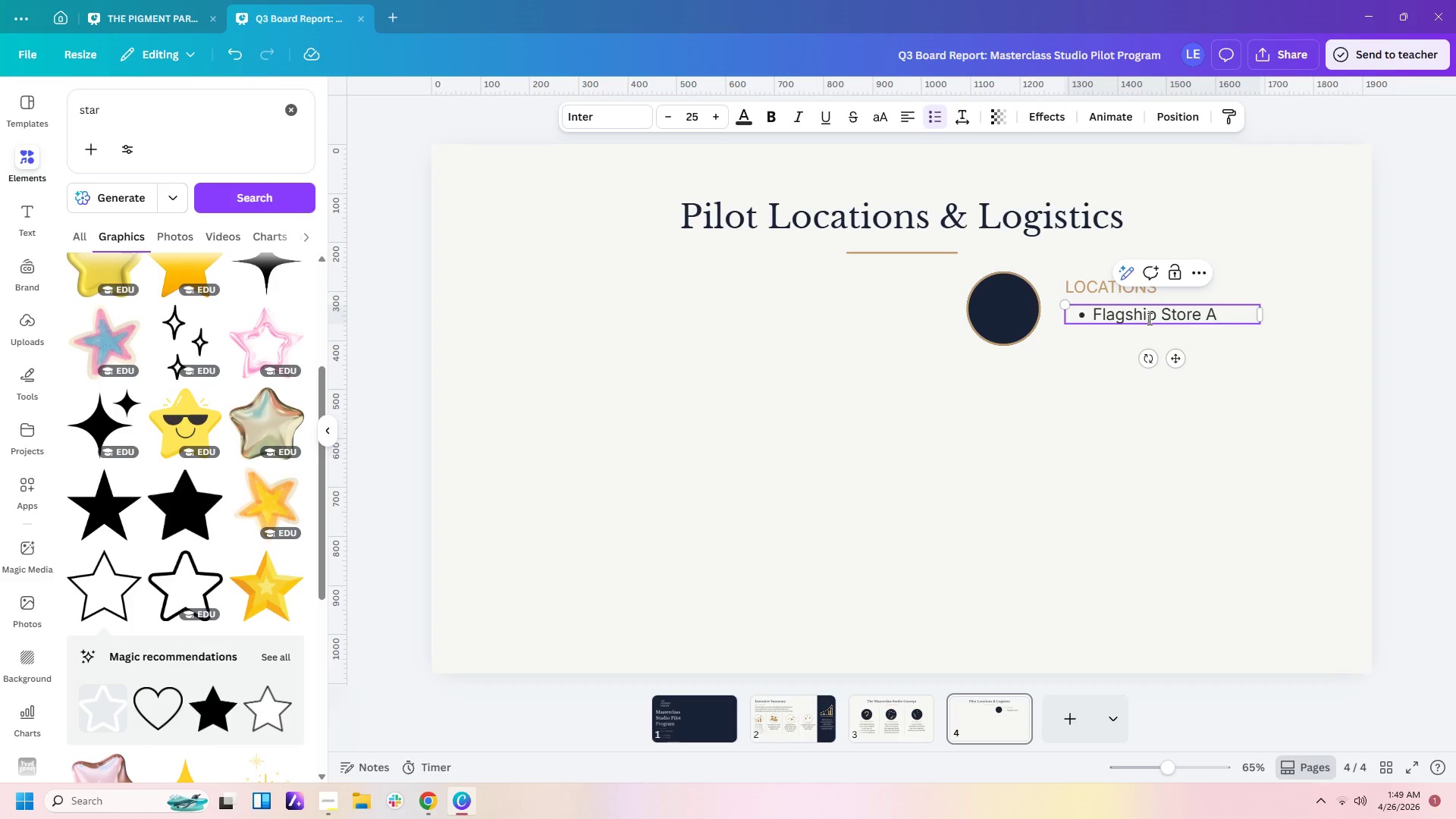 
key(Enter)
 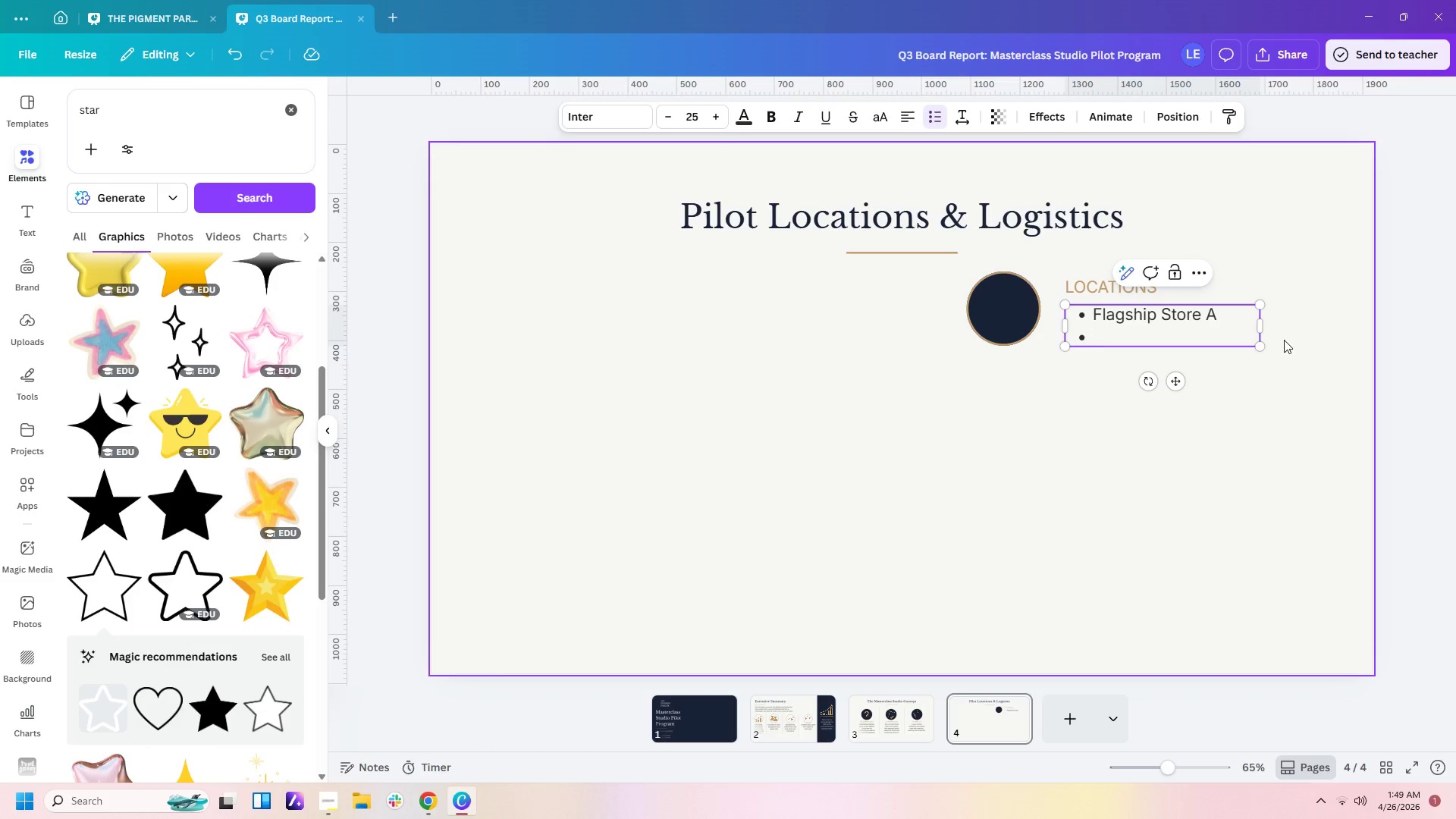 
type(Flagship T)
key(Backspace)
type(Store B)
 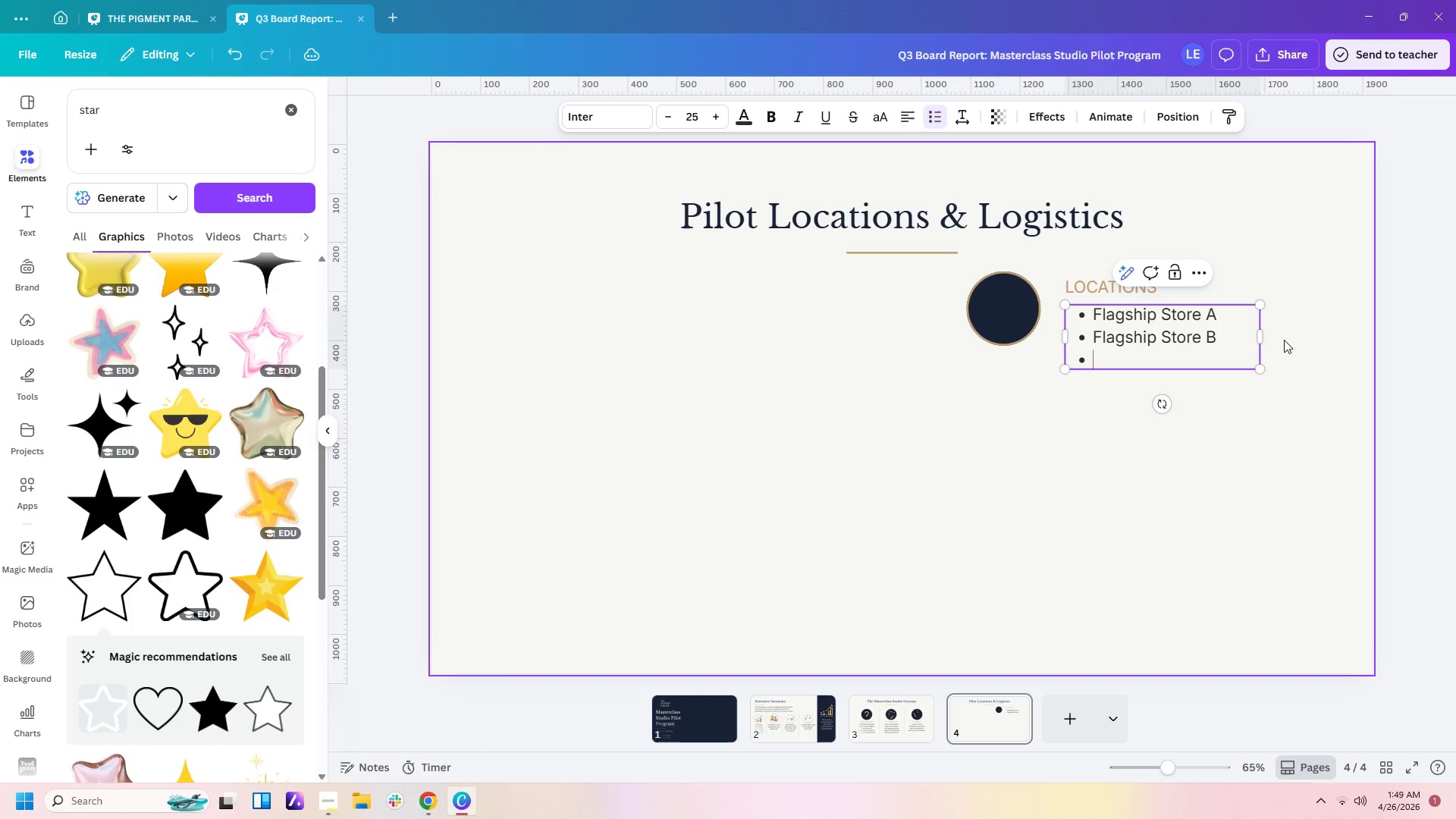 
 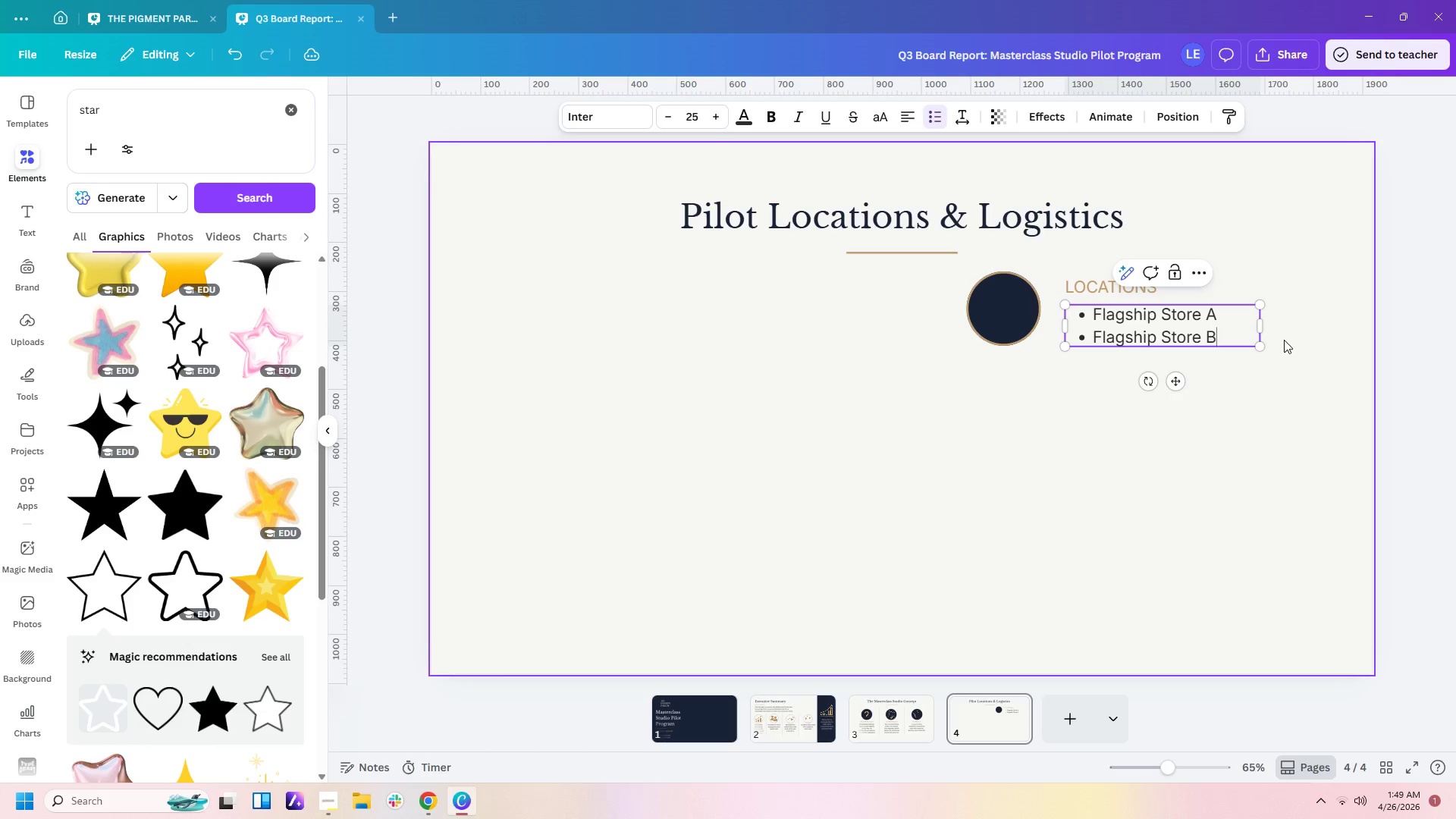 
key(Enter)
 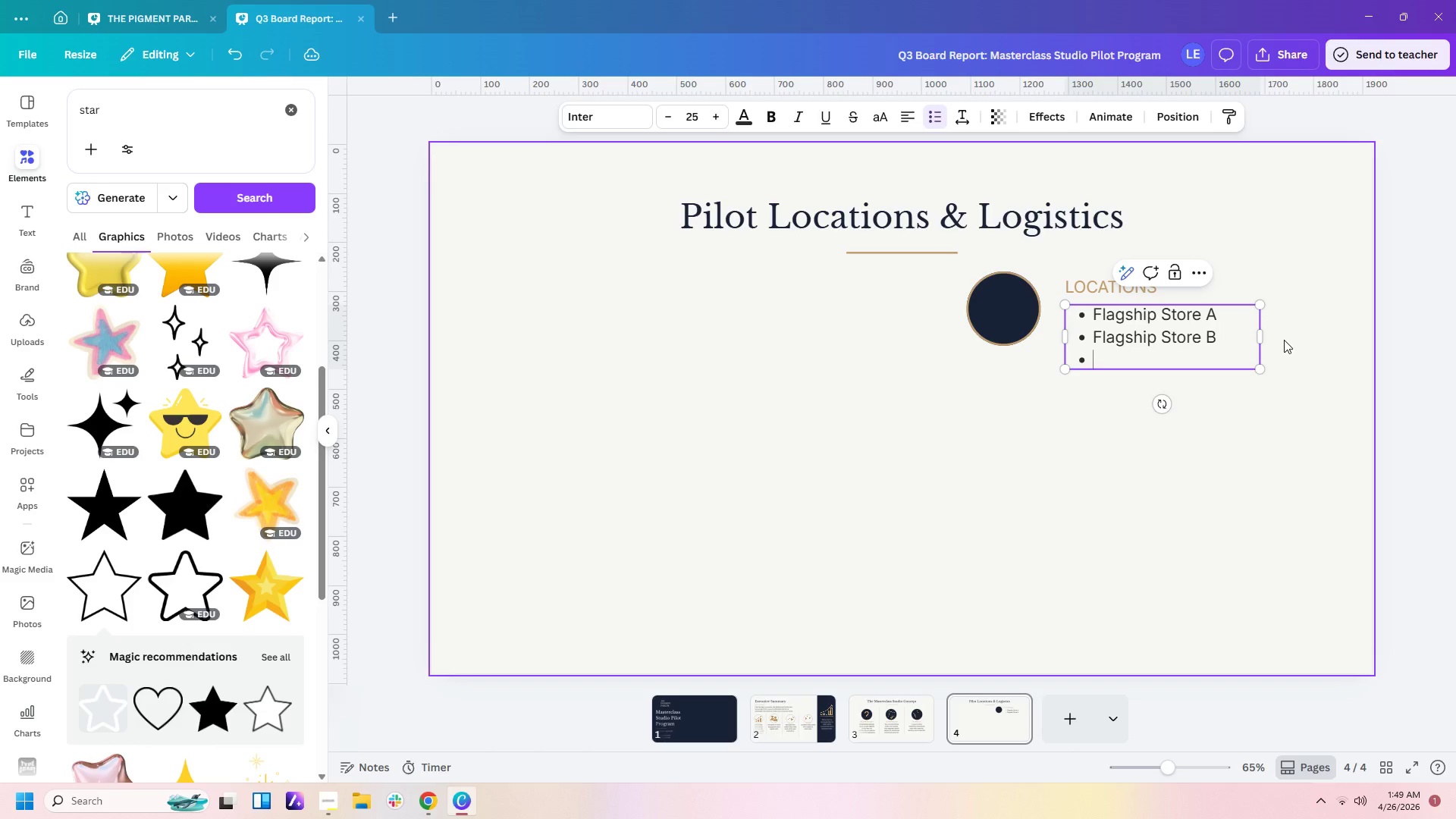 
type(Flagshp)
key(Backspace)
type(ip Store C)
 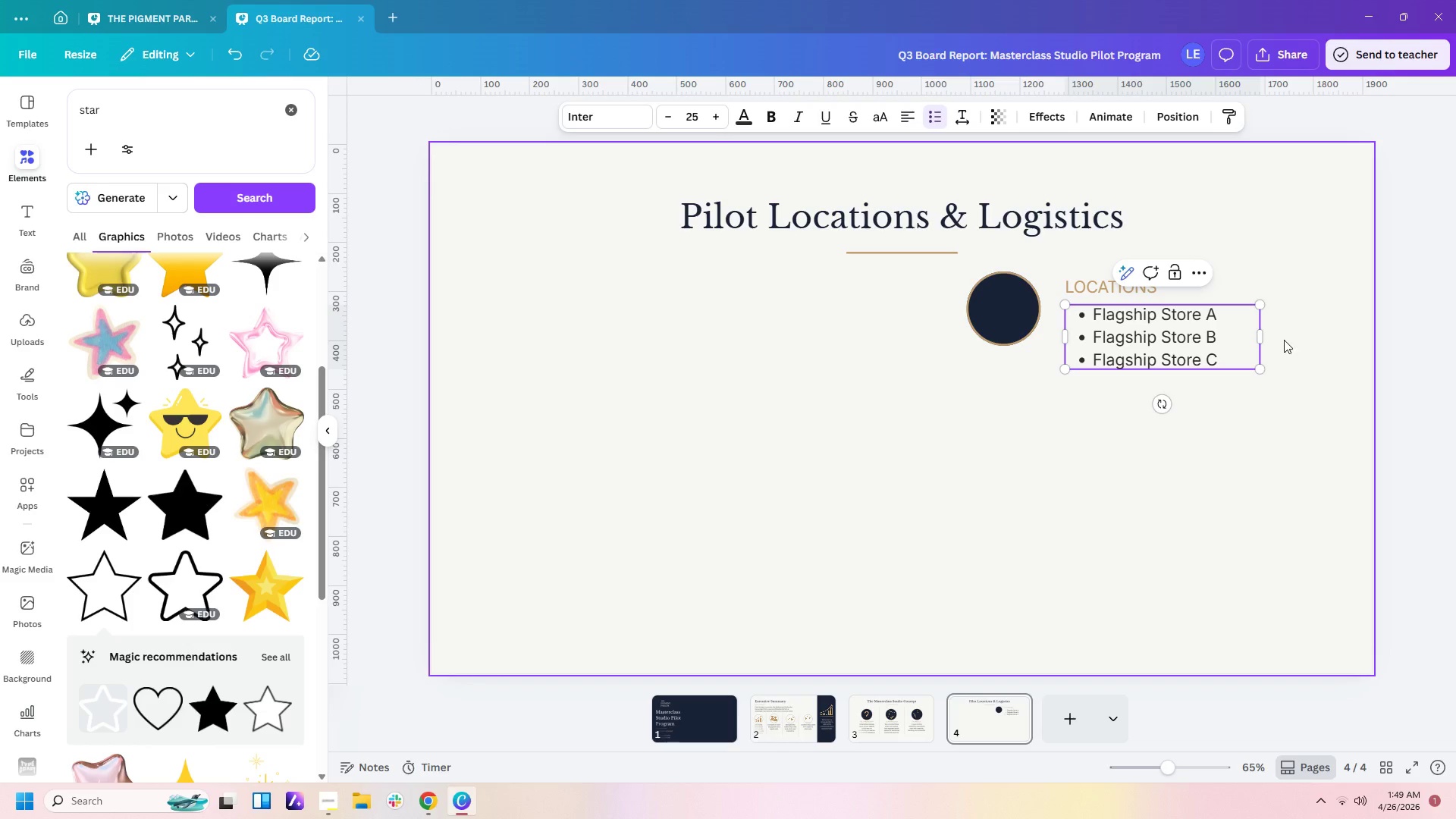 
left_click([1326, 392])
 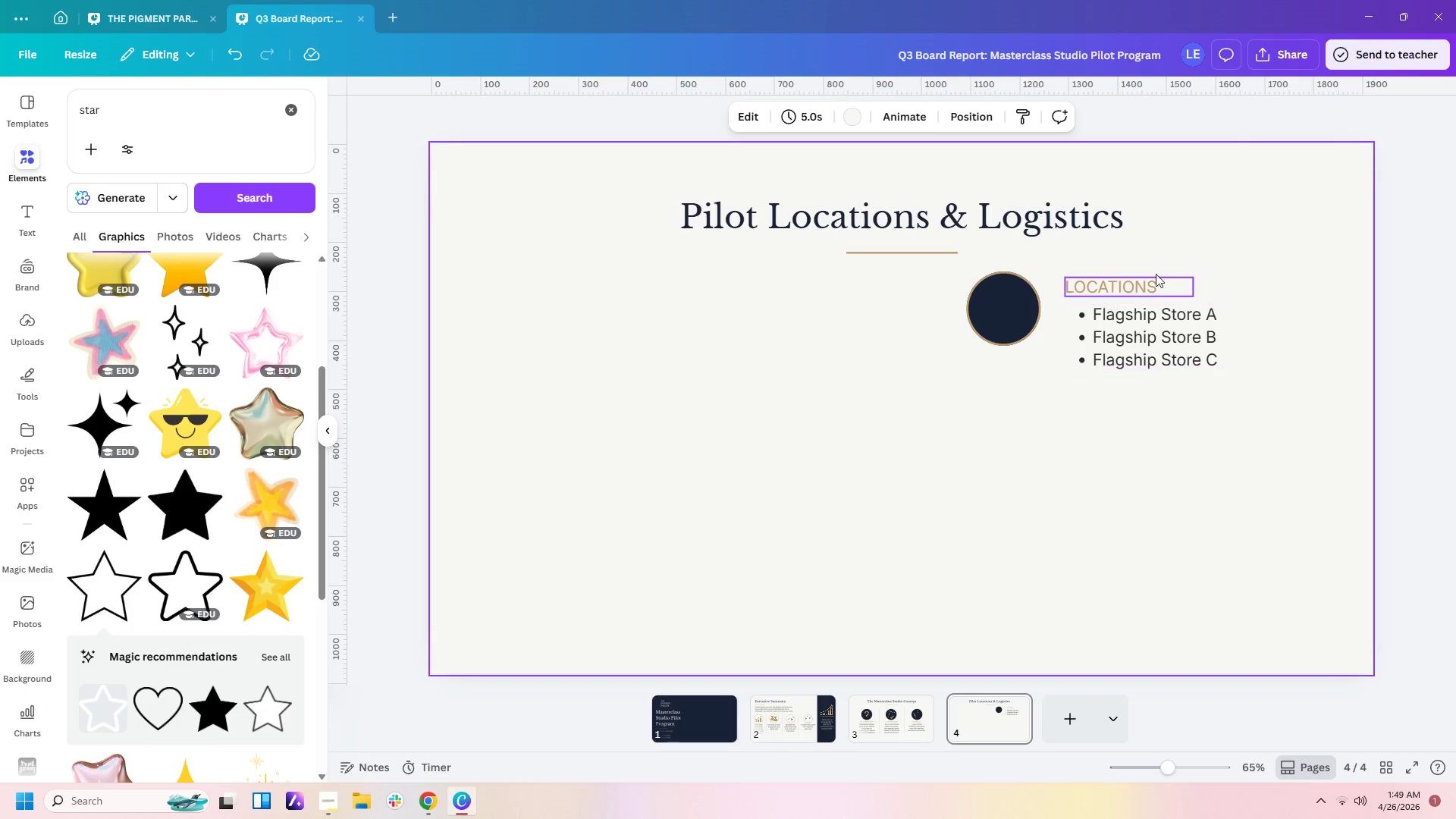 
left_click_drag(start_coordinate=[1139, 252], to_coordinate=[1163, 339])
 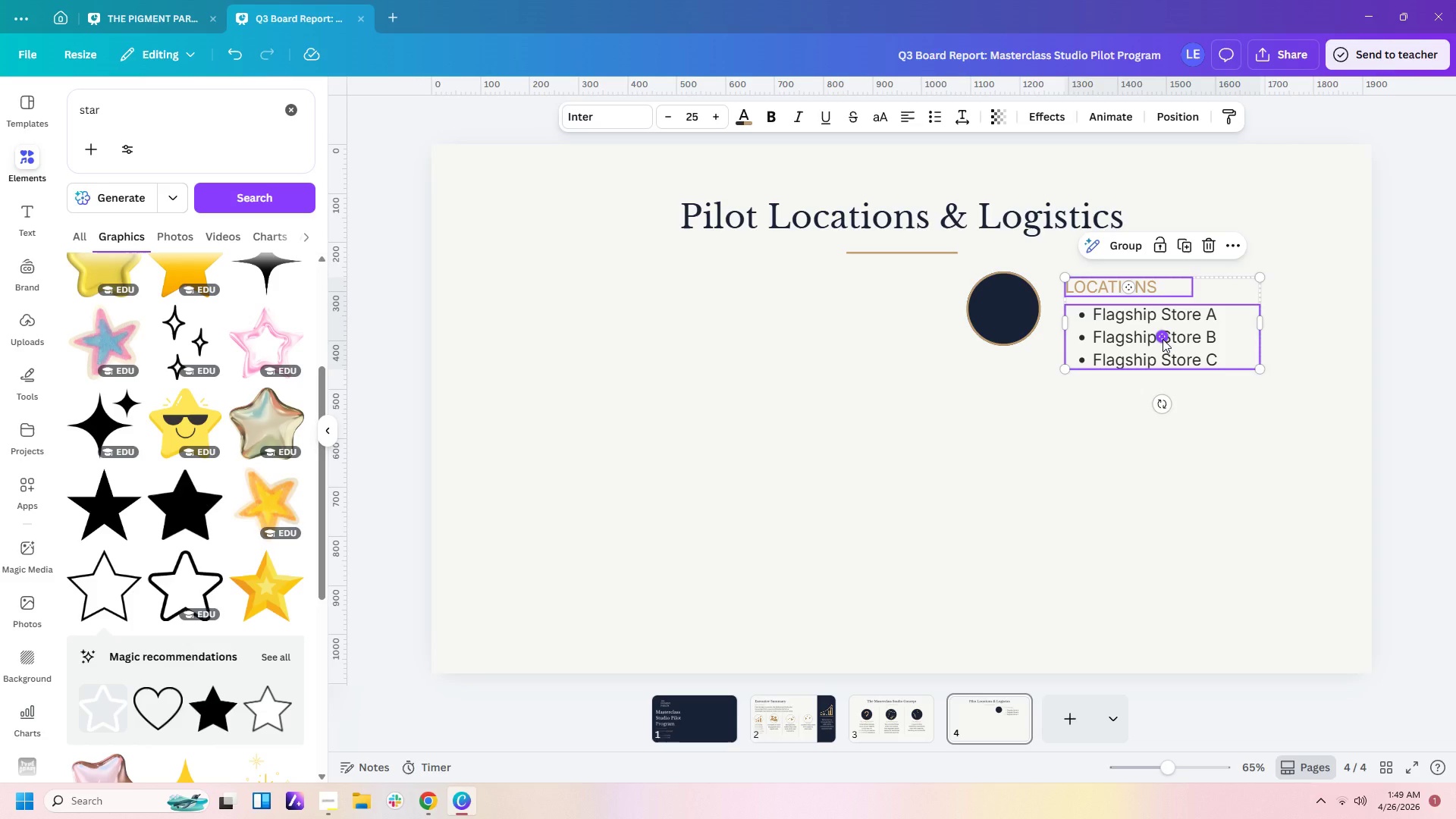 
key(Control+C)
 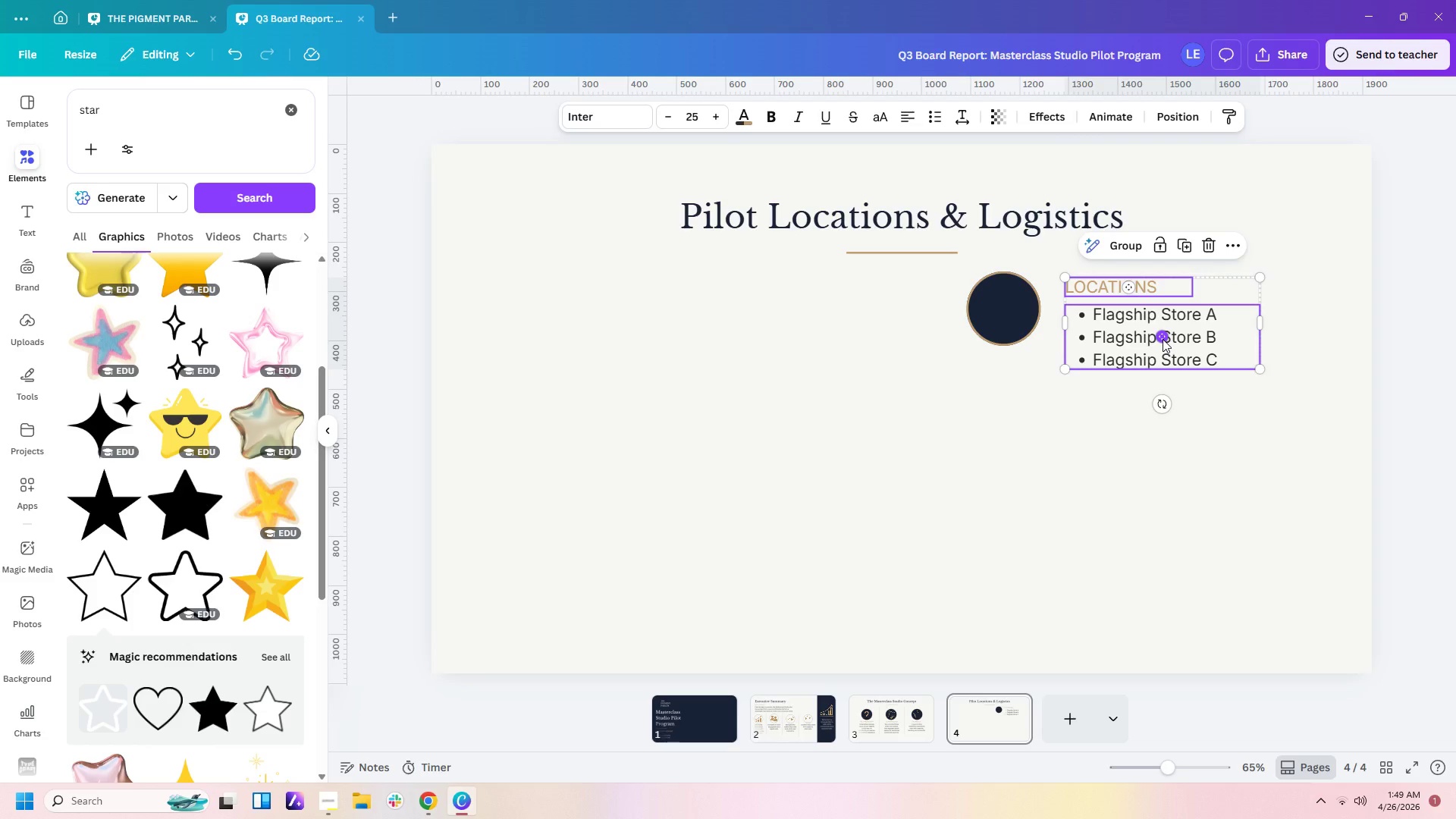 
key(Control+V)
 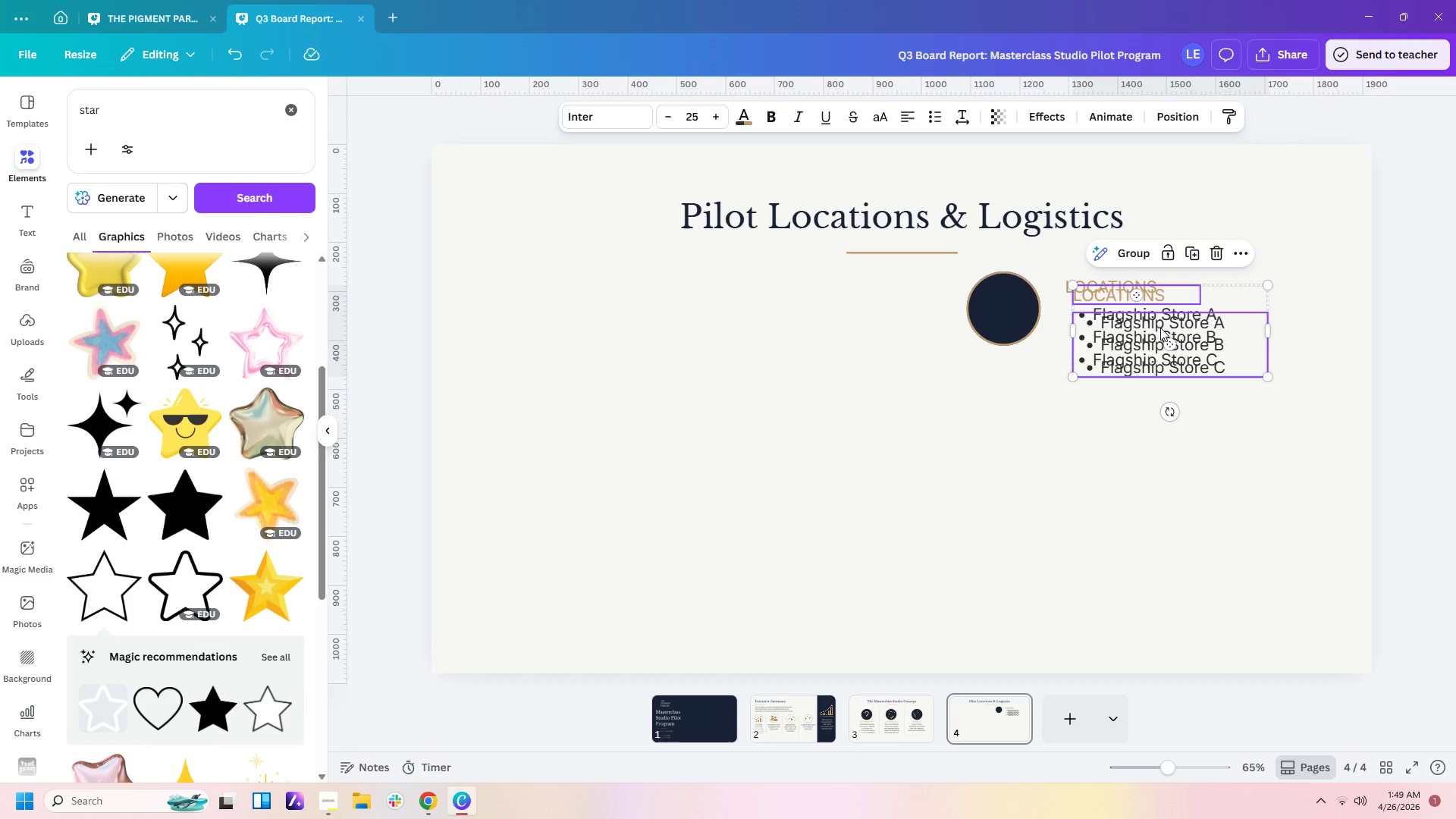 
left_click_drag(start_coordinate=[1153, 327], to_coordinate=[1148, 428])
 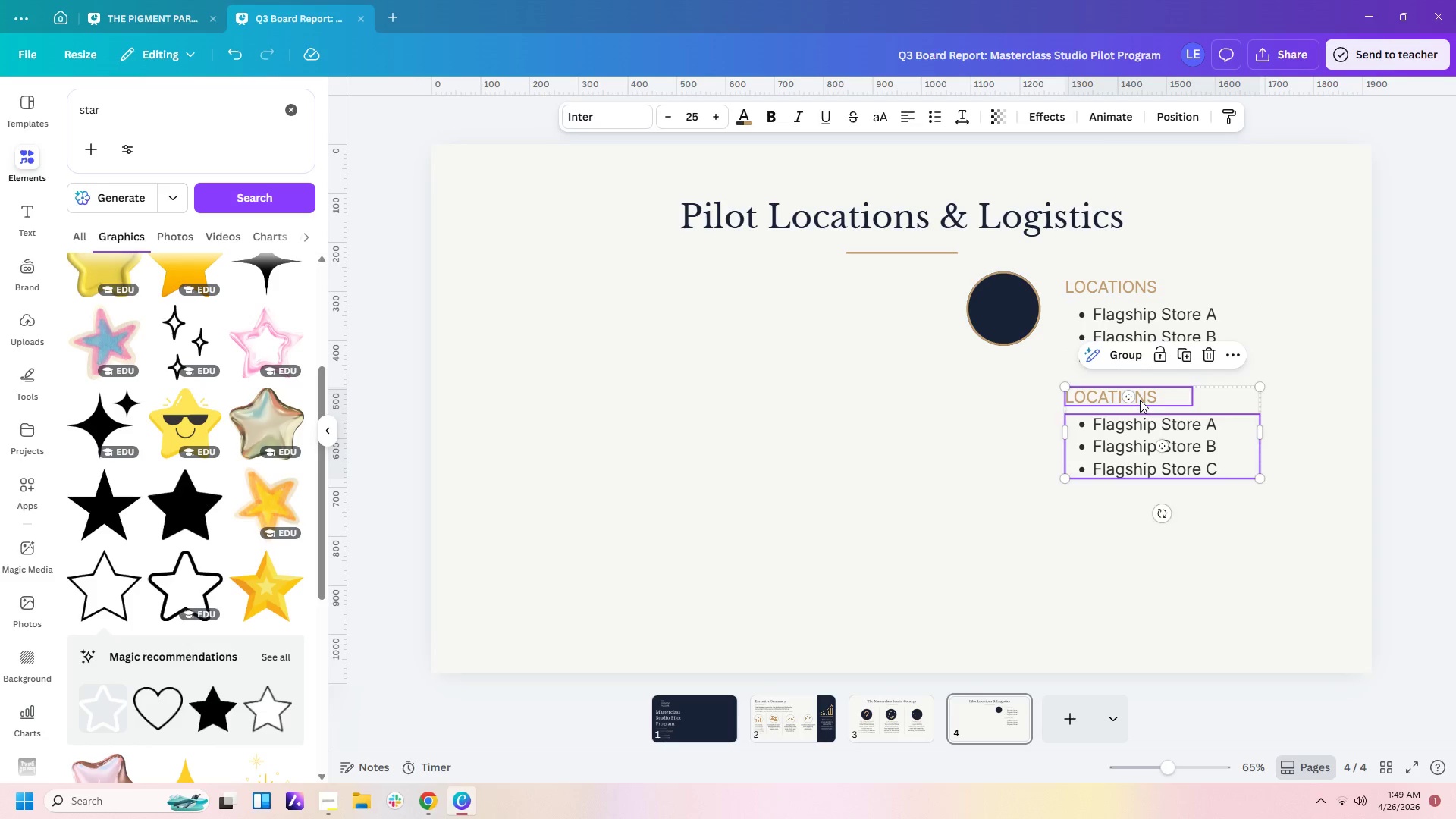 
double_click([1140, 400])
 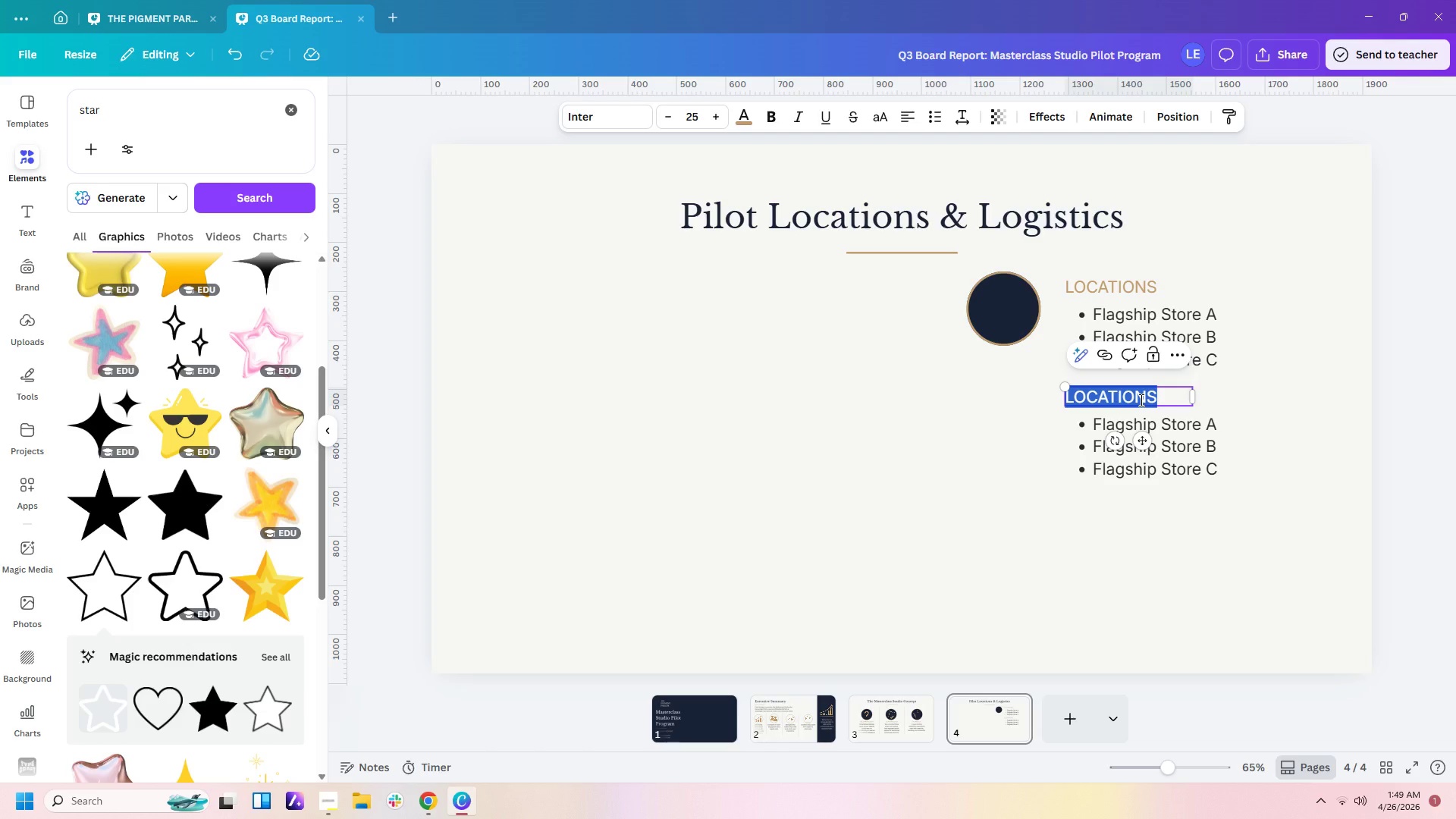 
type(S)
key(Backspace)
type(STUDIO SETUP)
 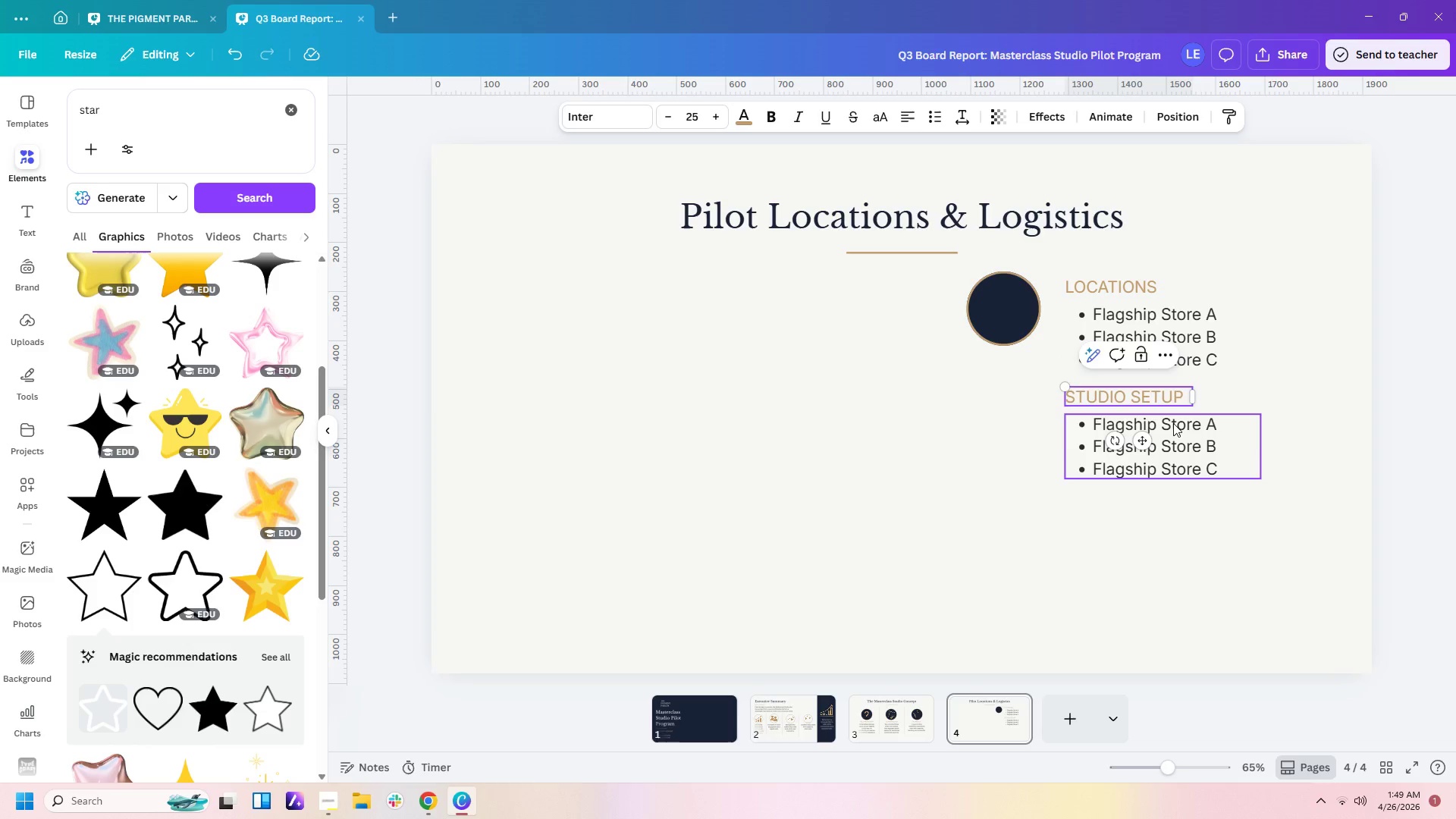 
double_click([1173, 423])
 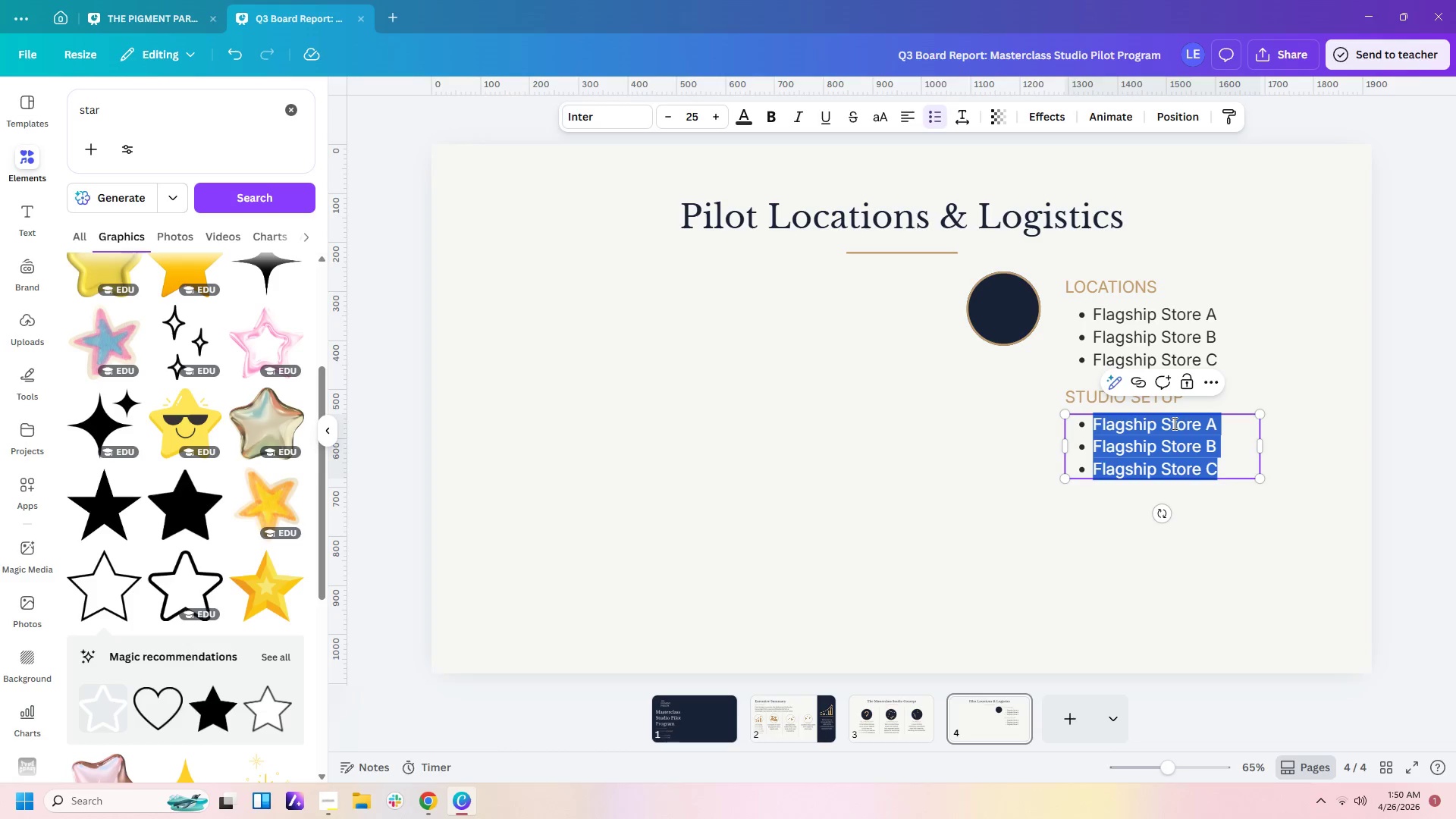 
type(Modular workstatoin)
 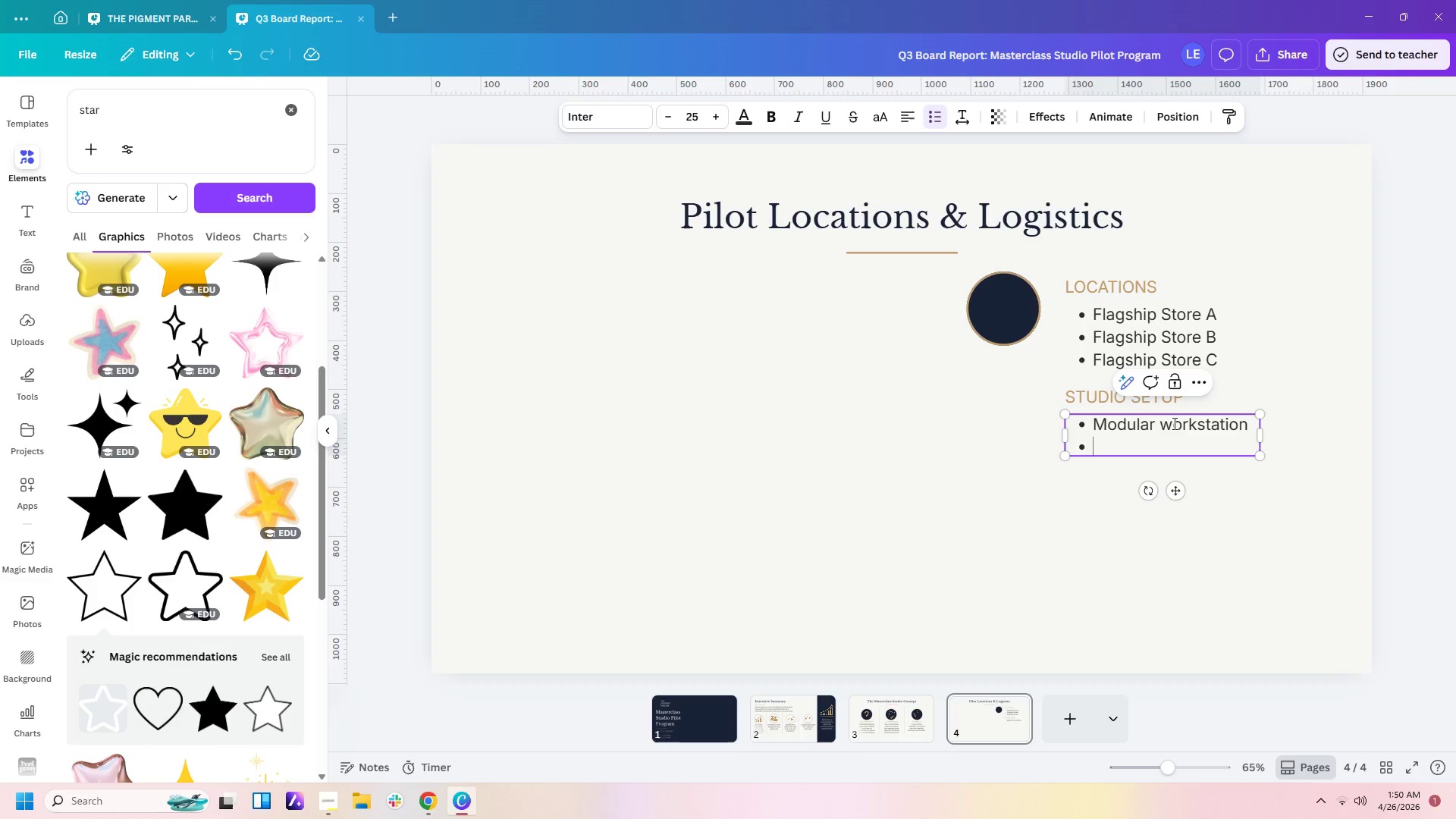 
 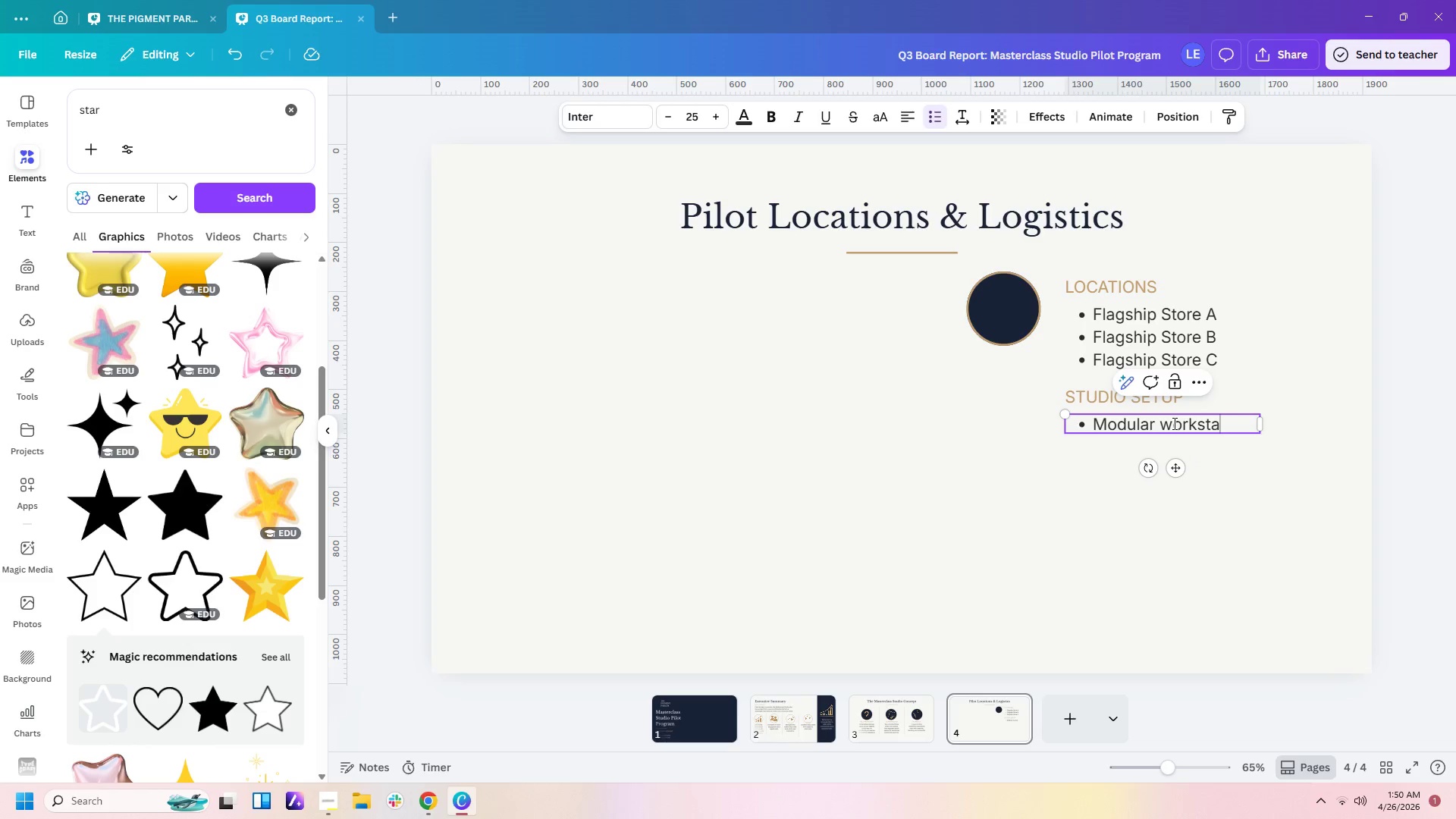 
key(Enter)
 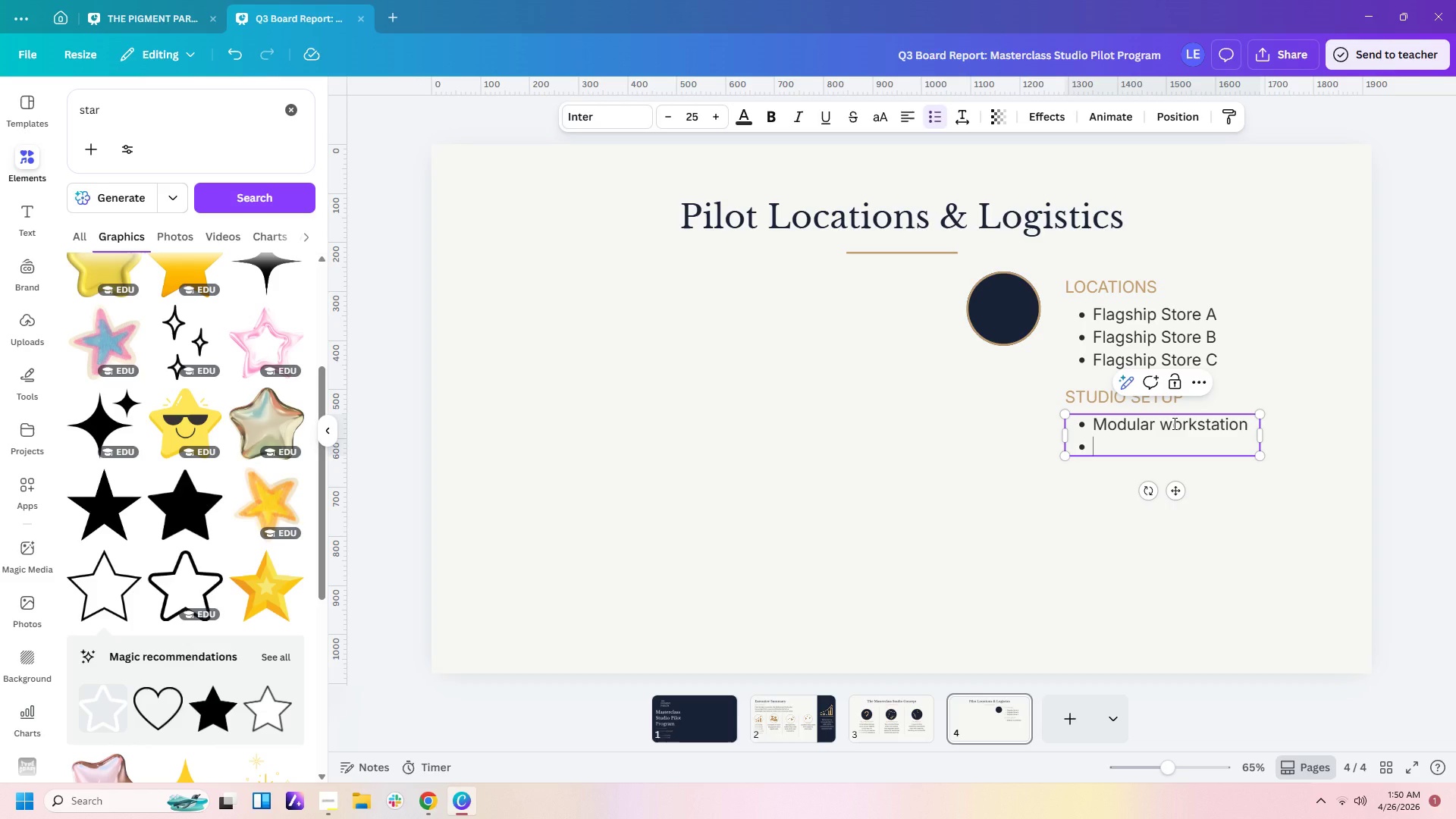 
type(Professioa)
key(Backspace)
type(nal )
key(Backspace)
type(-grade materials access)
 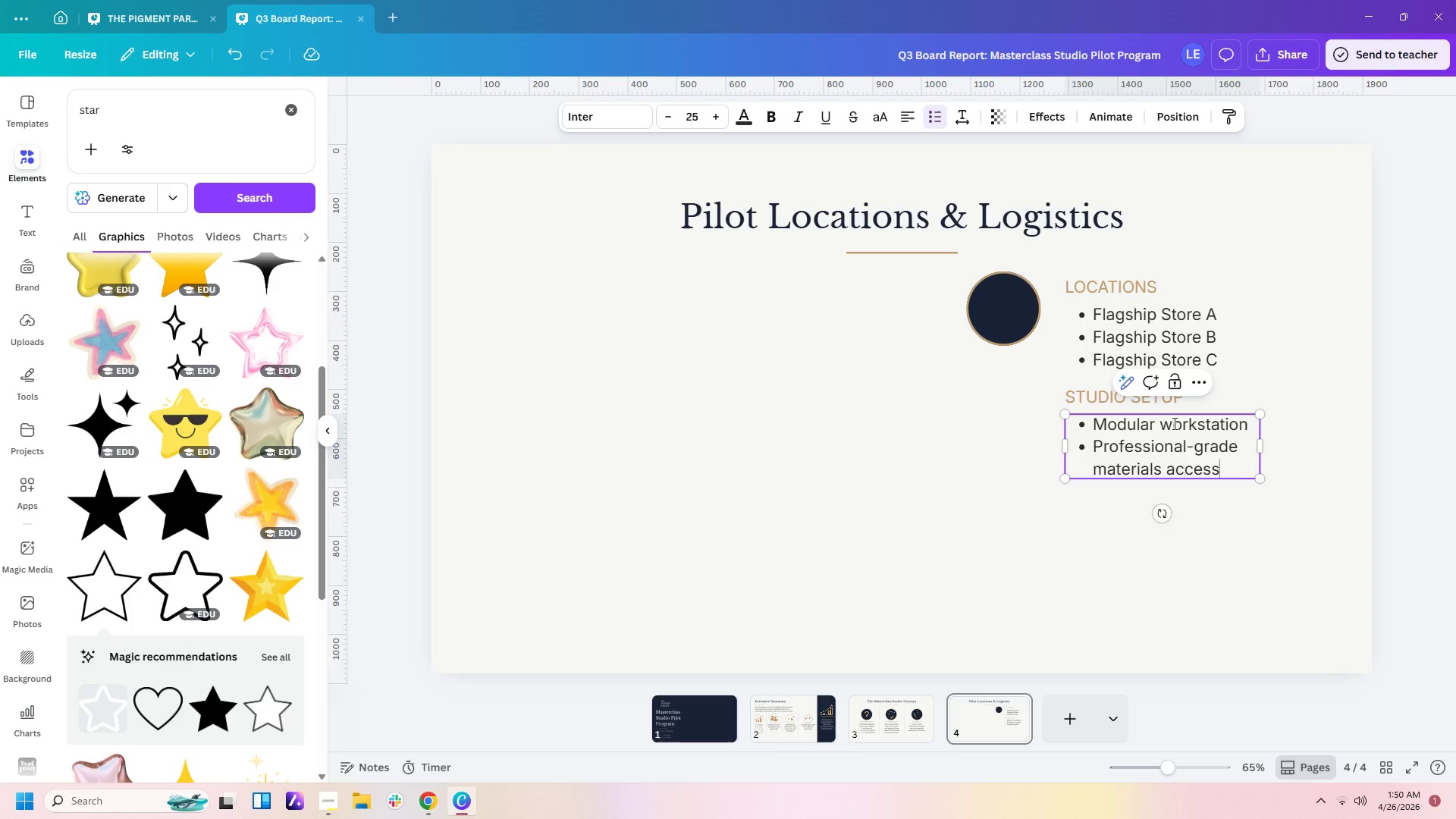 
key(Enter)
 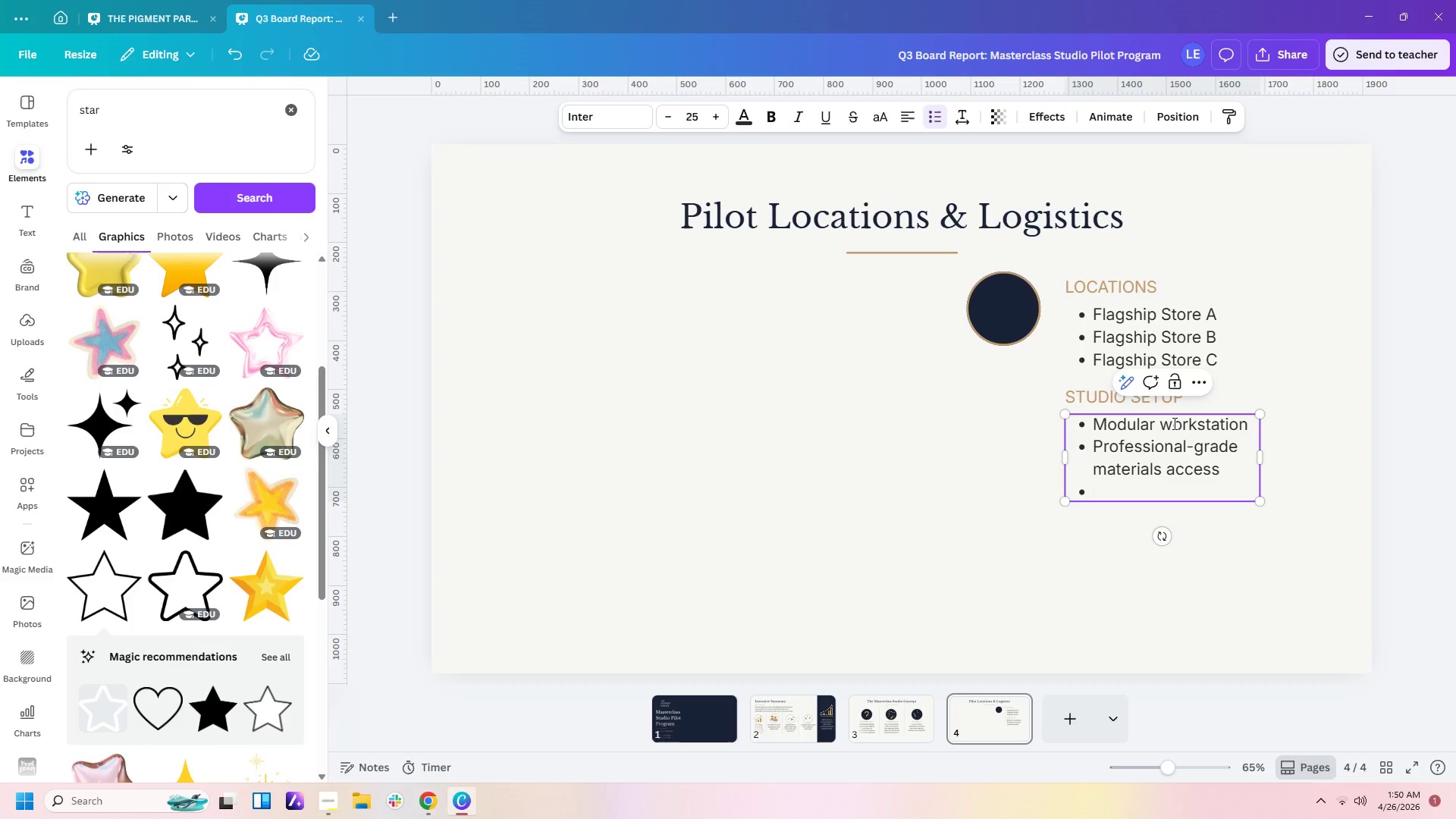 
type(Flec)
key(Backspace)
type(xible booking (hpurly)
key(Backspace)
key(Backspace)
key(Backspace)
key(Backspace)
key(Backspace)
type(pur;)
key(Backspace)
key(Backspace)
key(Backspace)
key(Backspace)
type(ourl;)
key(Backspace)
type(u)
key(Backspace)
type(y)
 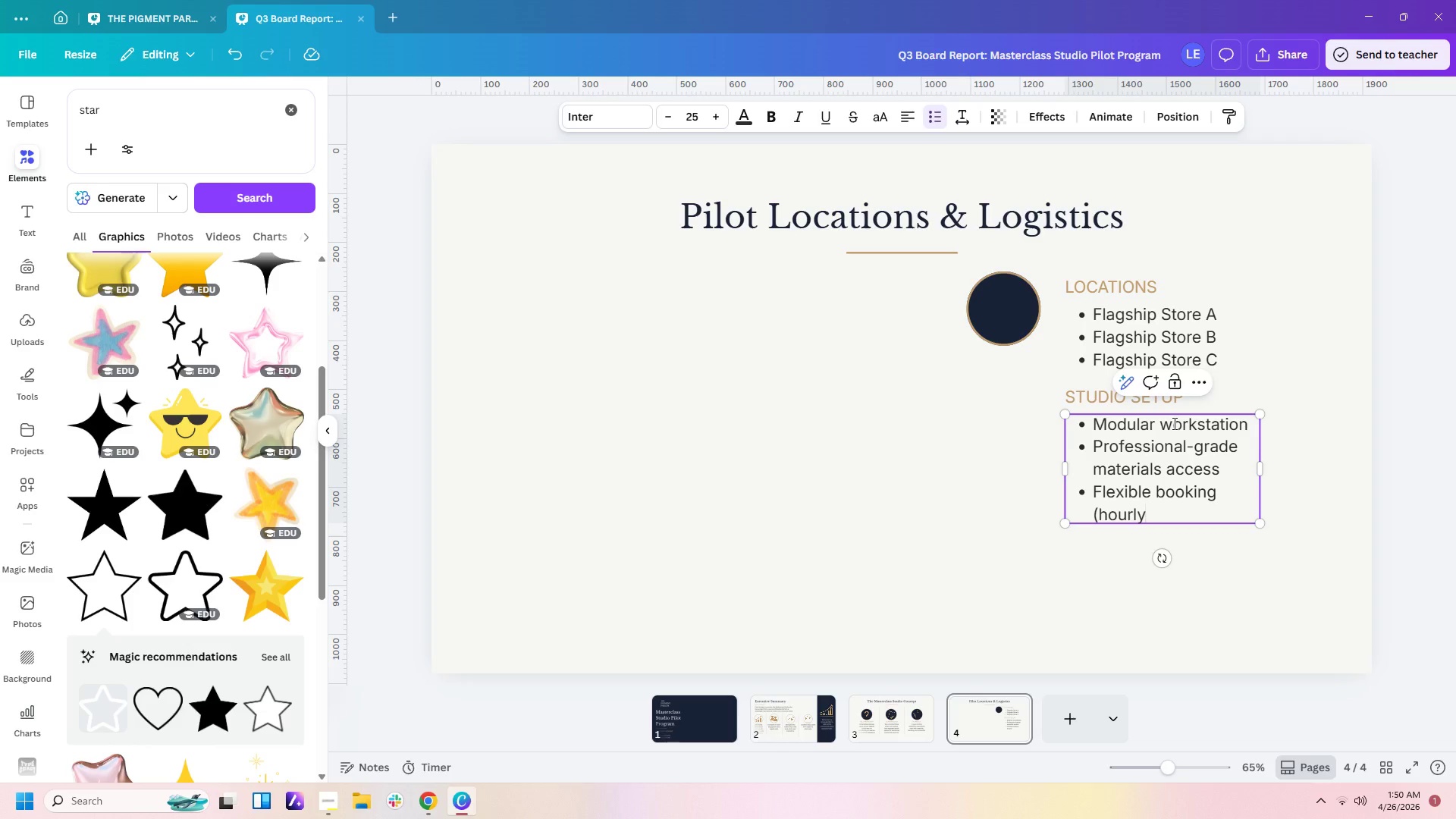 
wait(5.03)
 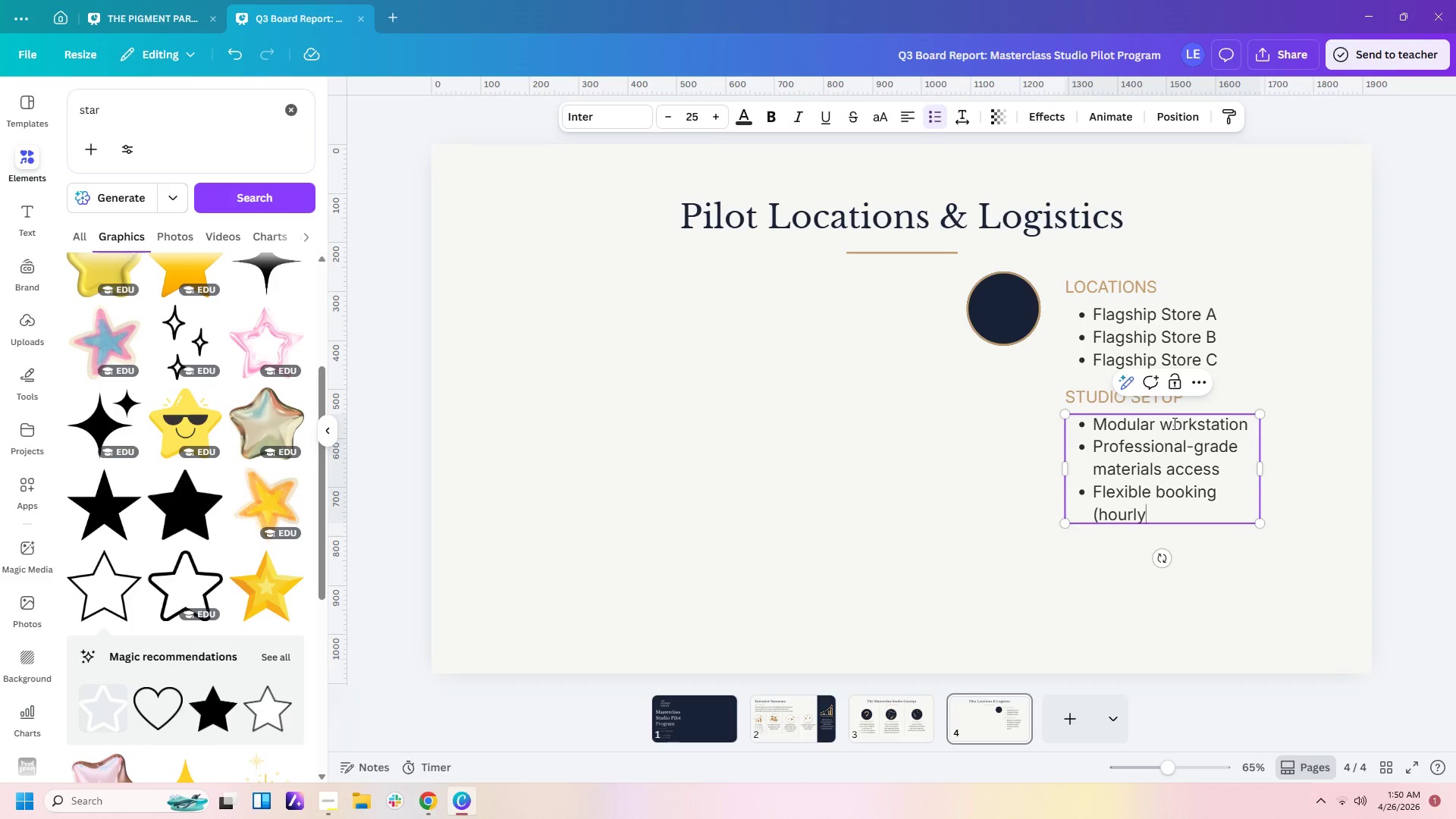 
type(/daily))
 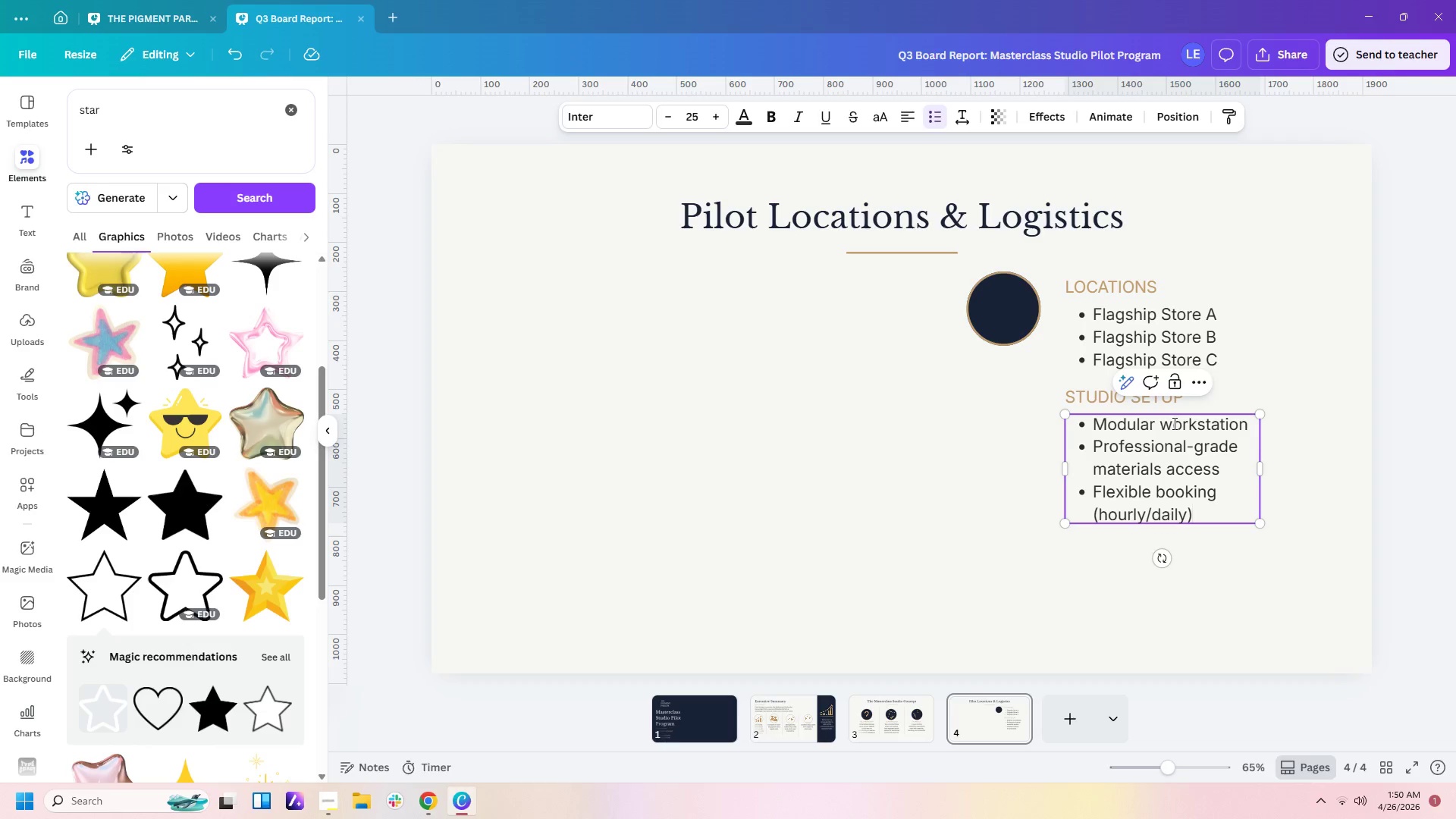 
left_click([1368, 351])
 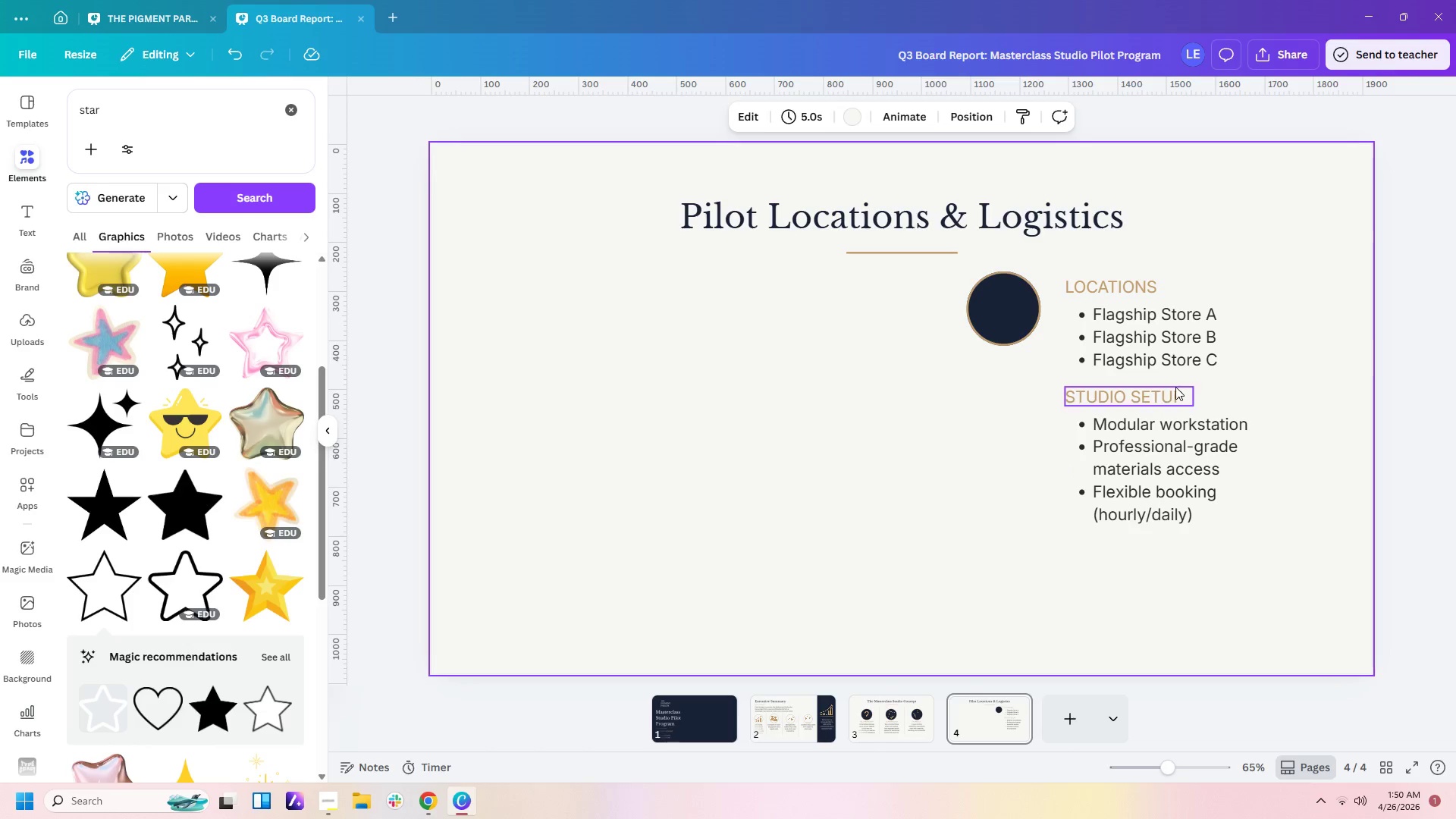 
left_click([1173, 388])
 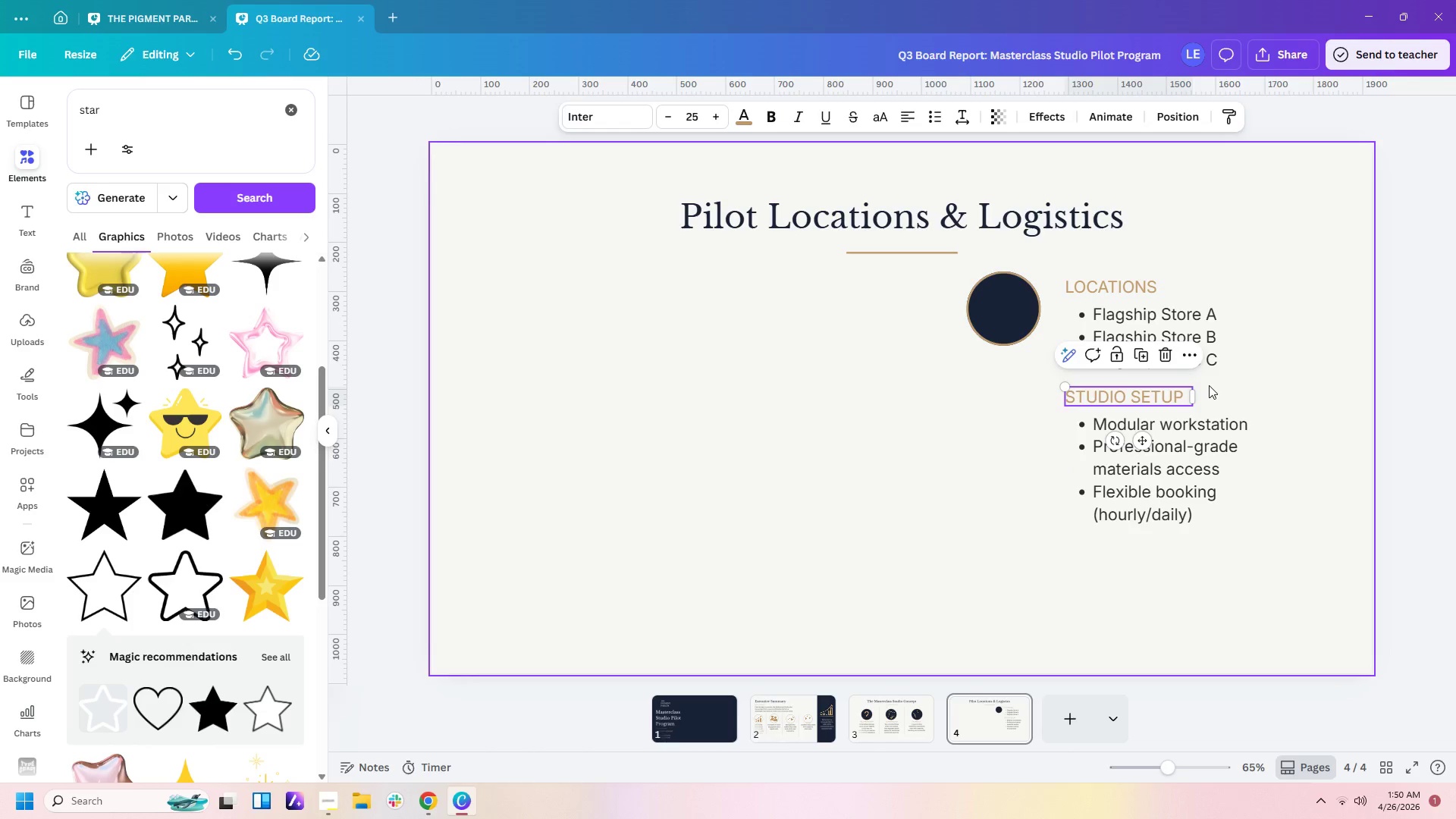 
left_click([1200, 381])
 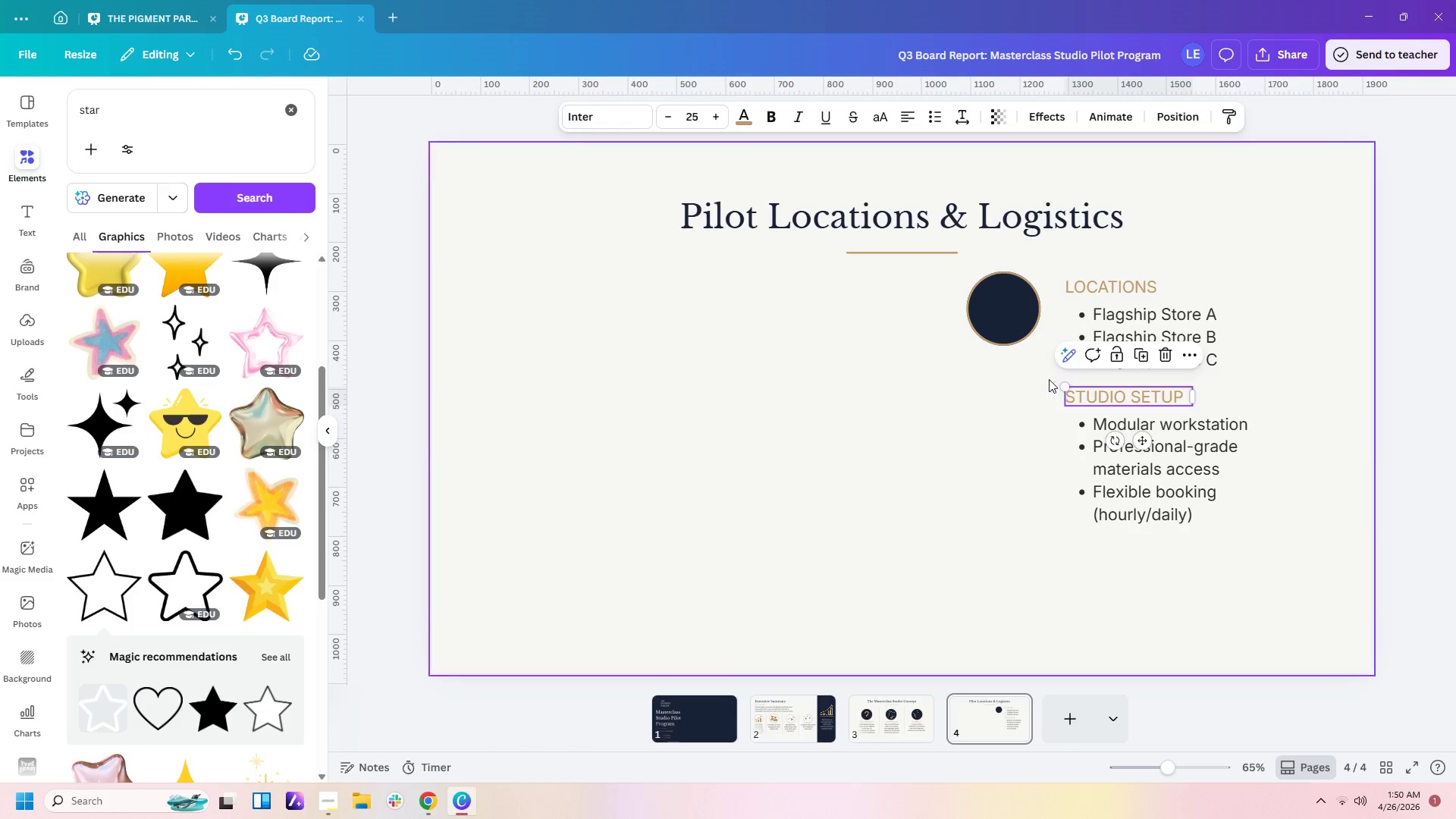 
left_click([1037, 379])
 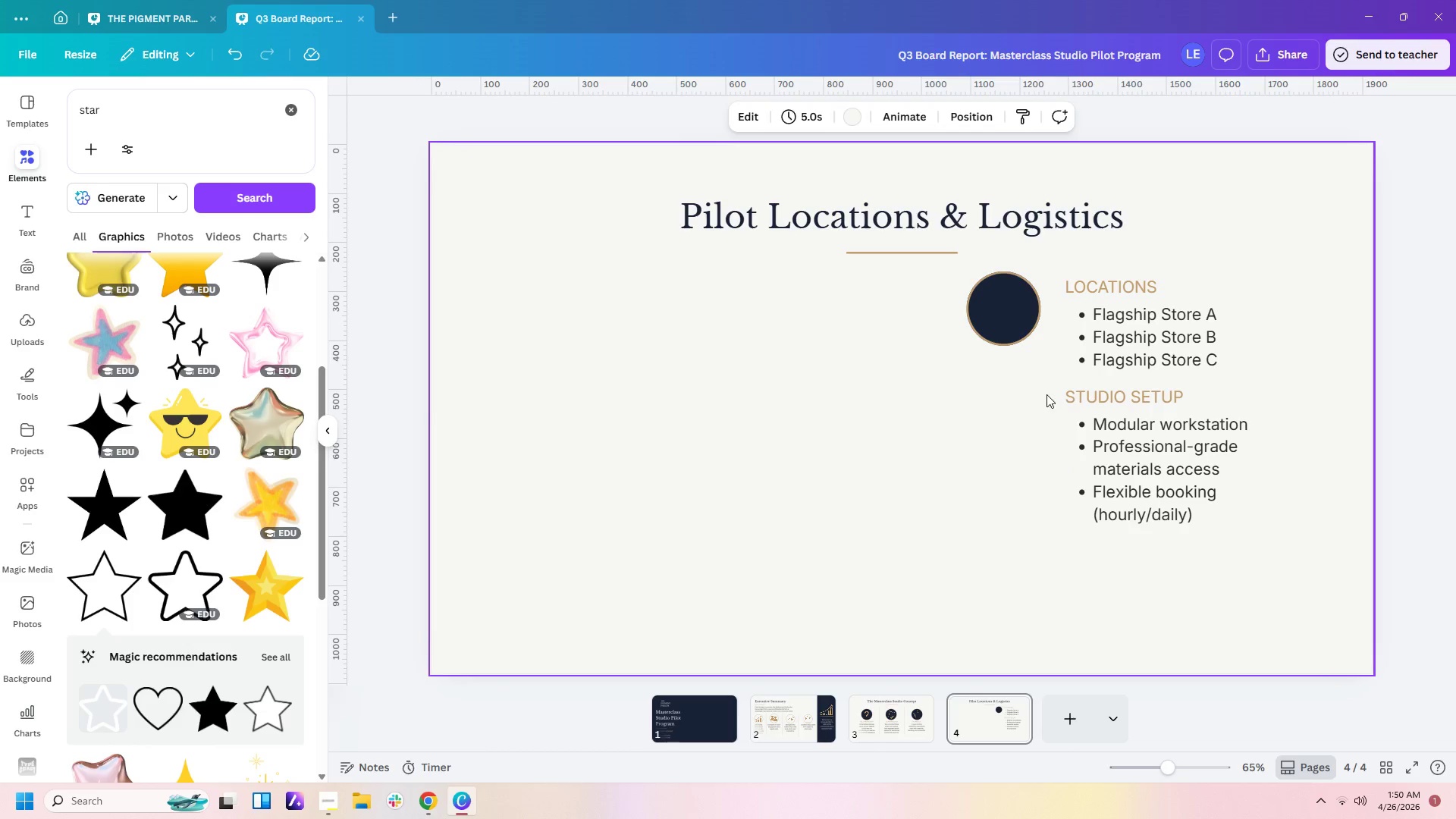 
left_click_drag(start_coordinate=[1038, 386], to_coordinate=[1164, 474])
 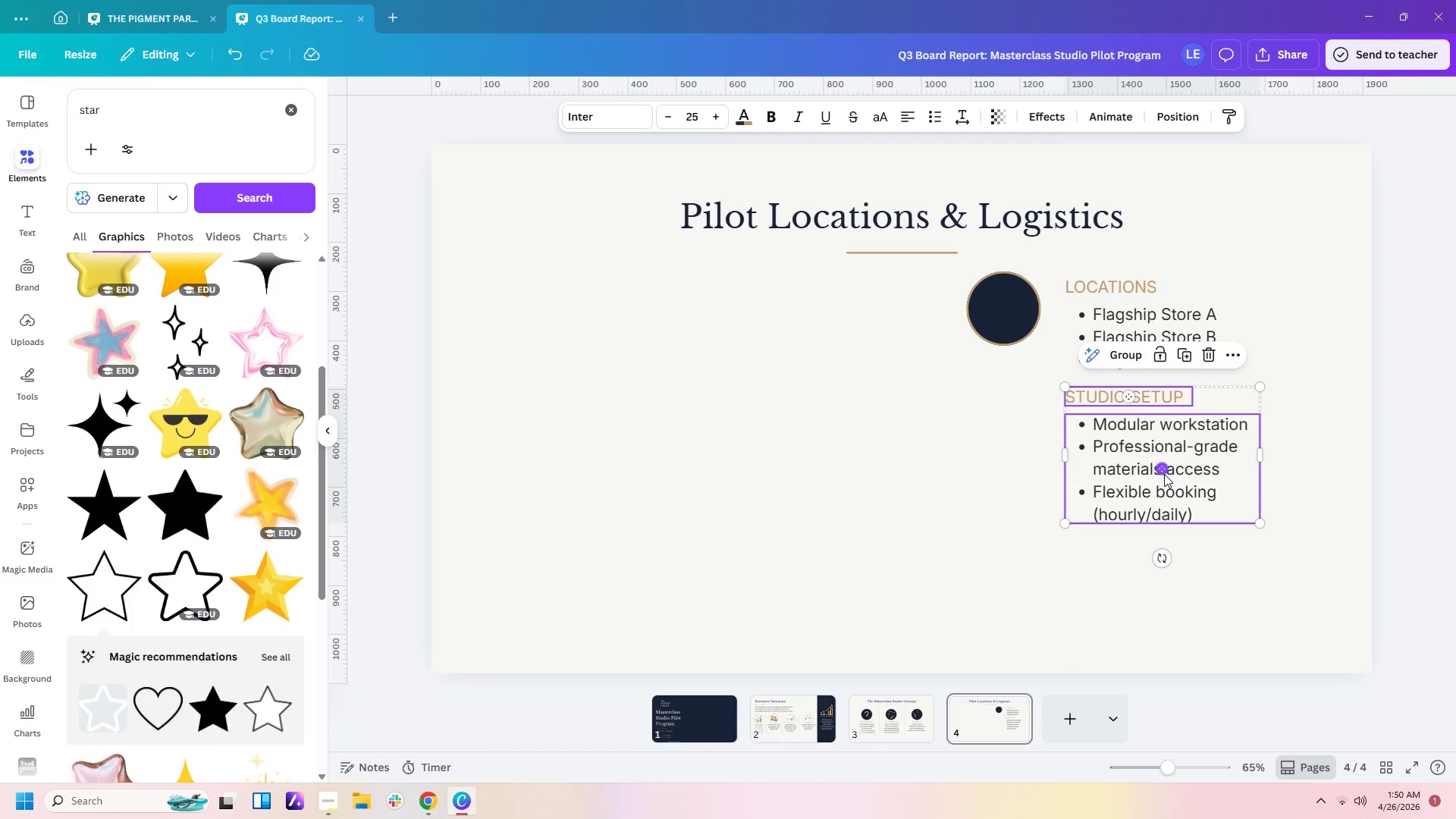 
key(Control+C)
 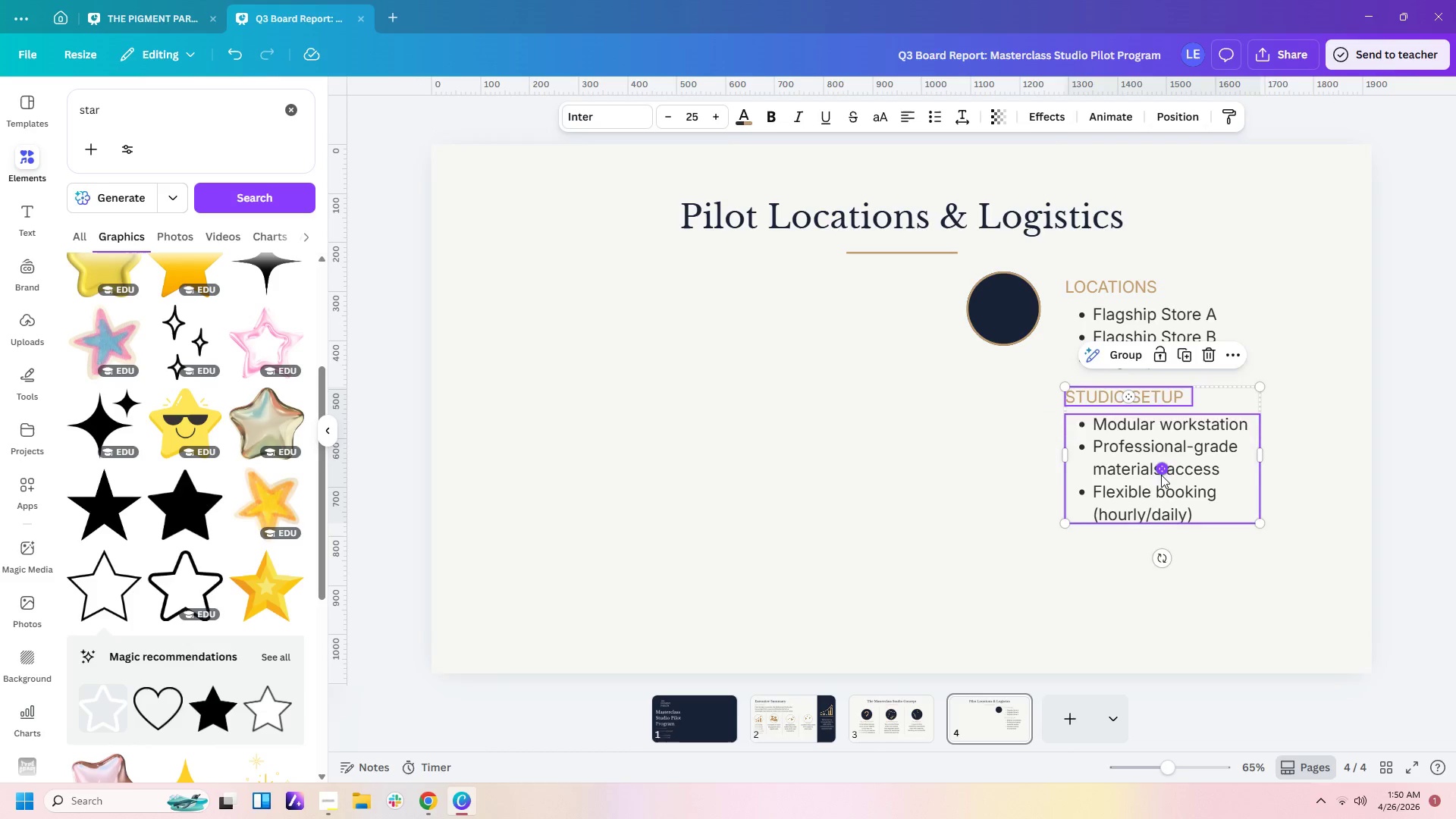 
key(Control+V)
 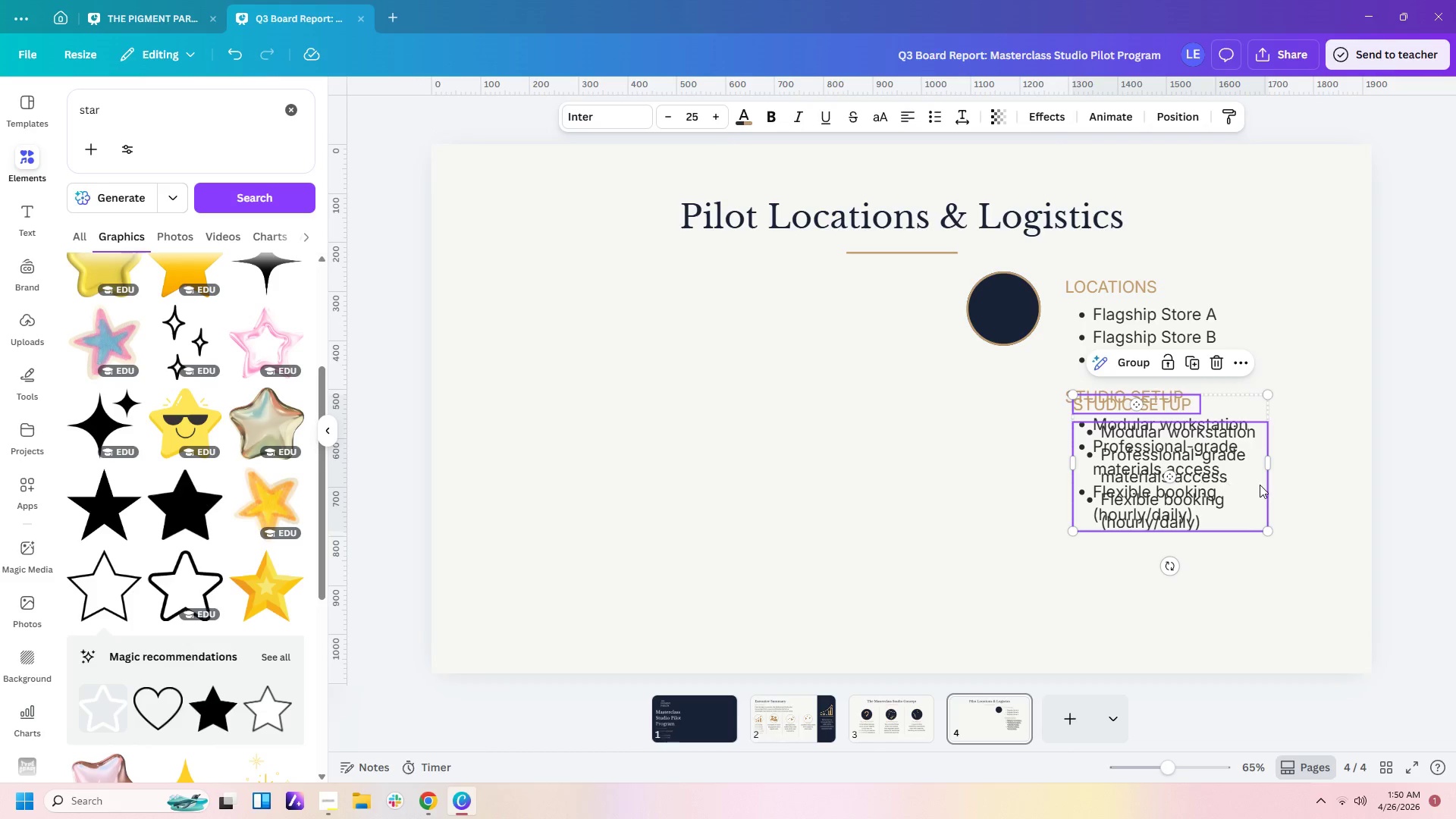 
left_click_drag(start_coordinate=[1260, 485], to_coordinate=[1255, 624])
 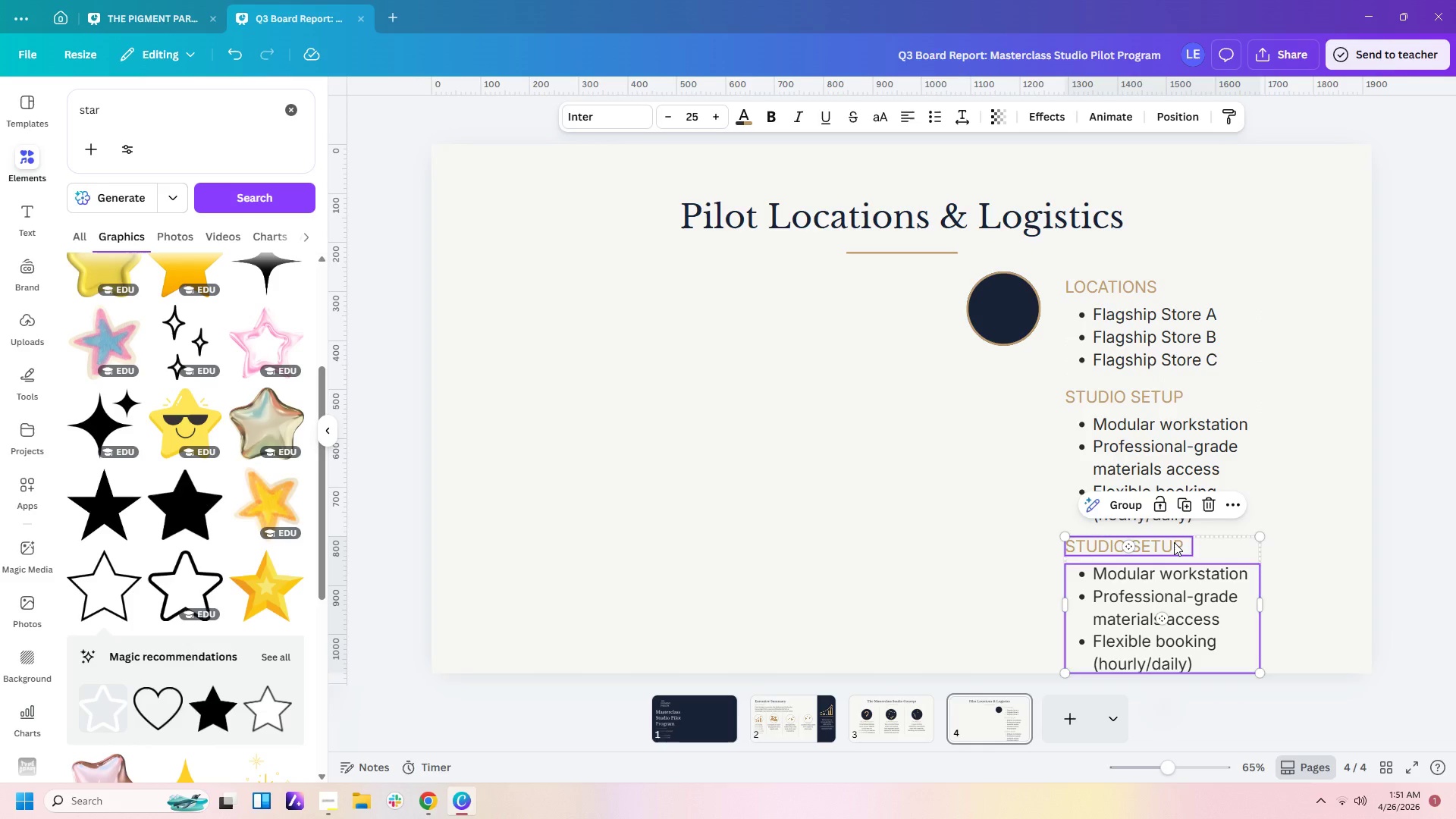 
double_click([1174, 542])
 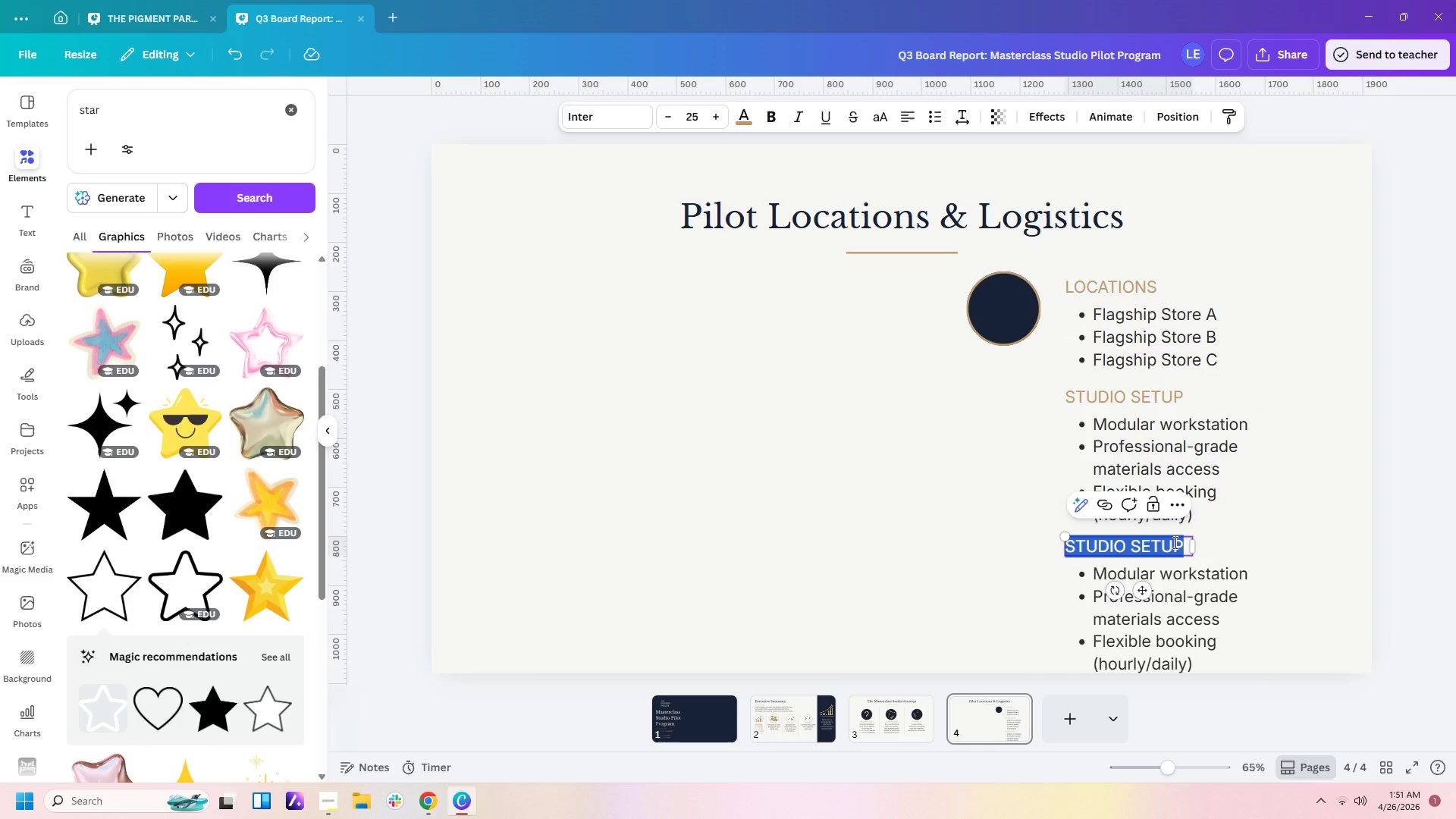 
type(OPERATIONS)
 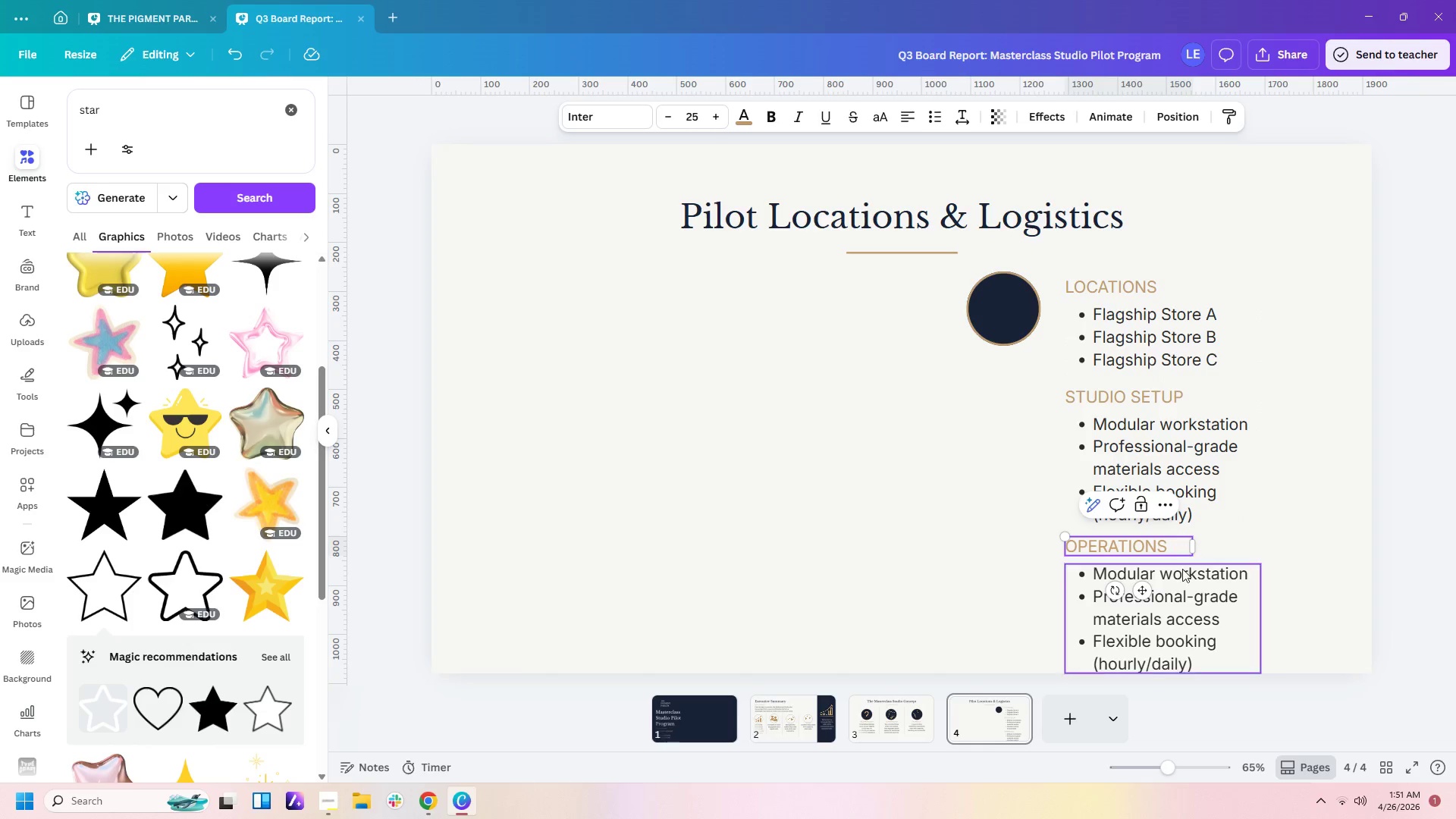 
double_click([1182, 588])
 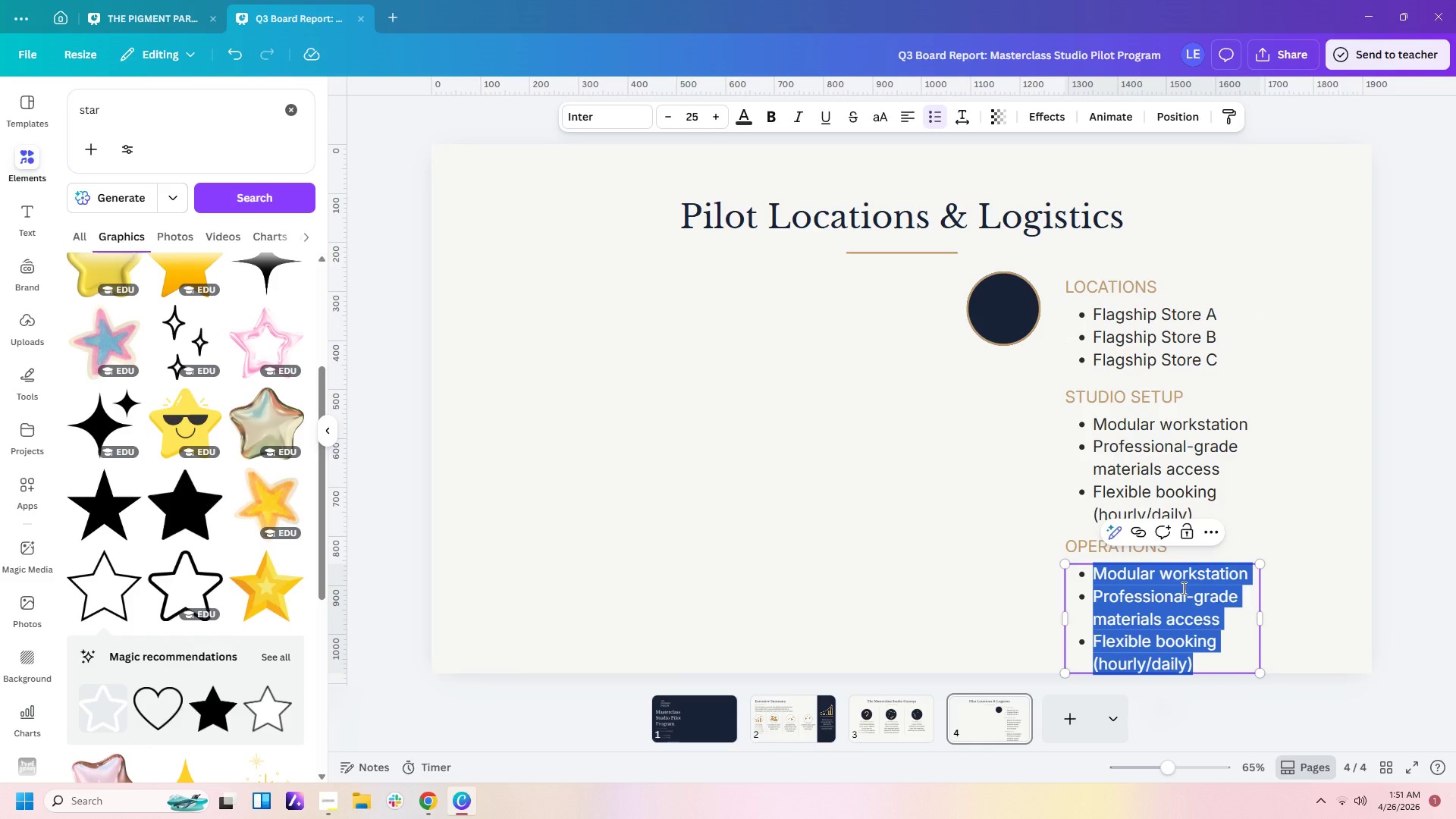 
type(mANAGED)
key(Backspace)
key(Backspace)
key(Backspace)
key(Backspace)
key(Backspace)
key(Backspace)
key(Backspace)
type(Mang)
key(Backspace)
type(aged through existing store teams)
 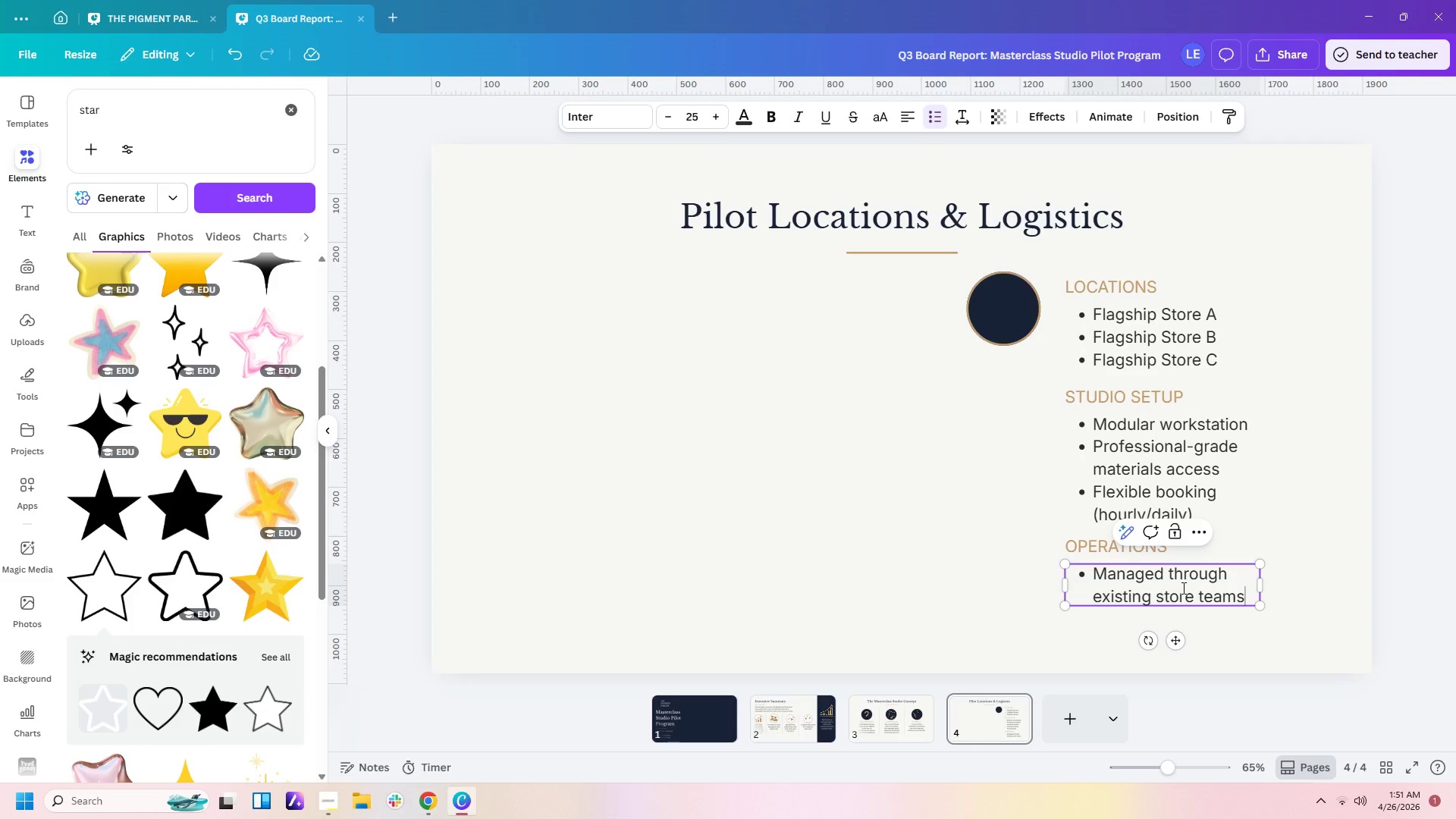 
key(Enter)
 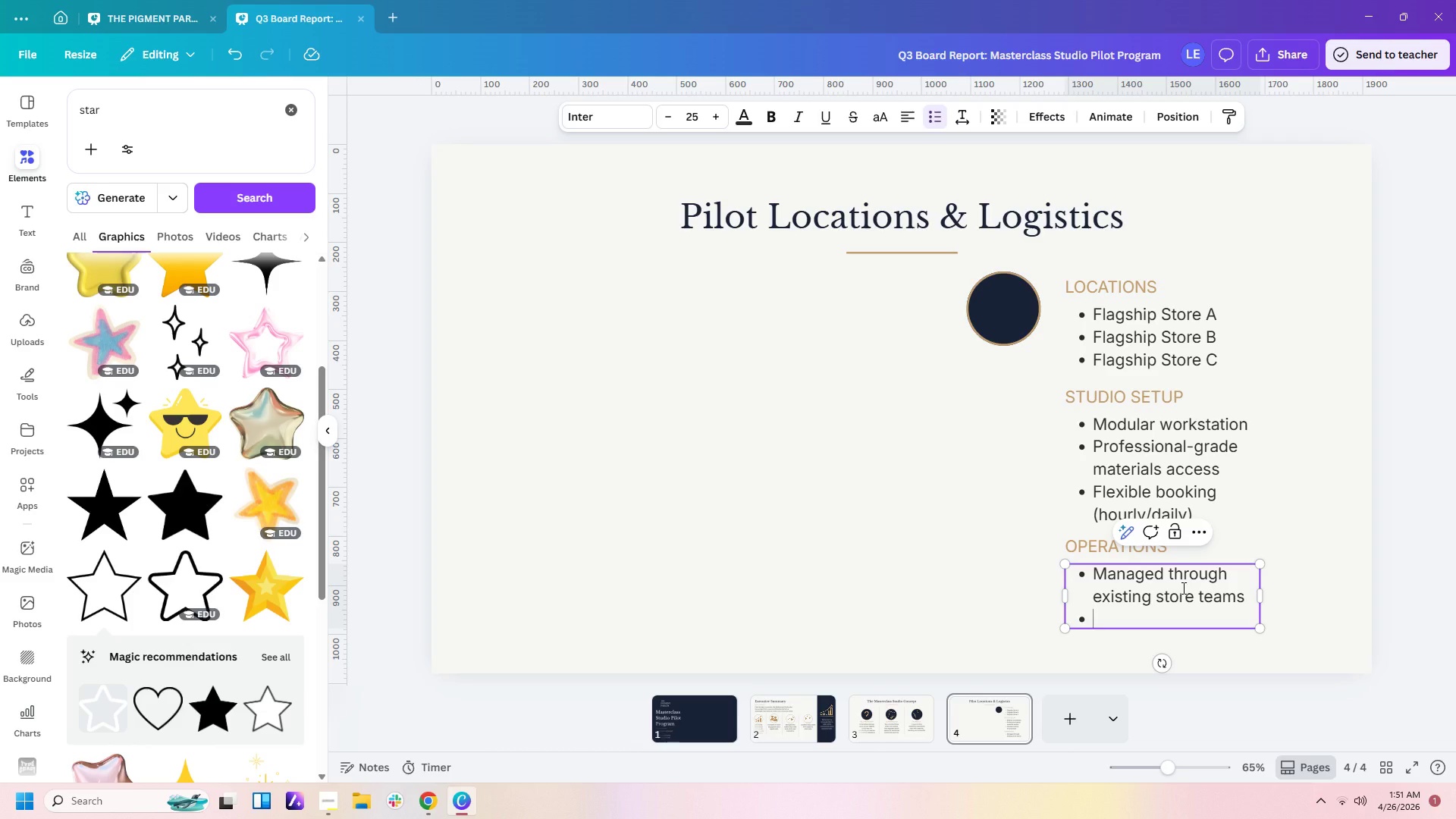 
type(Booking via digital schedulinh)
 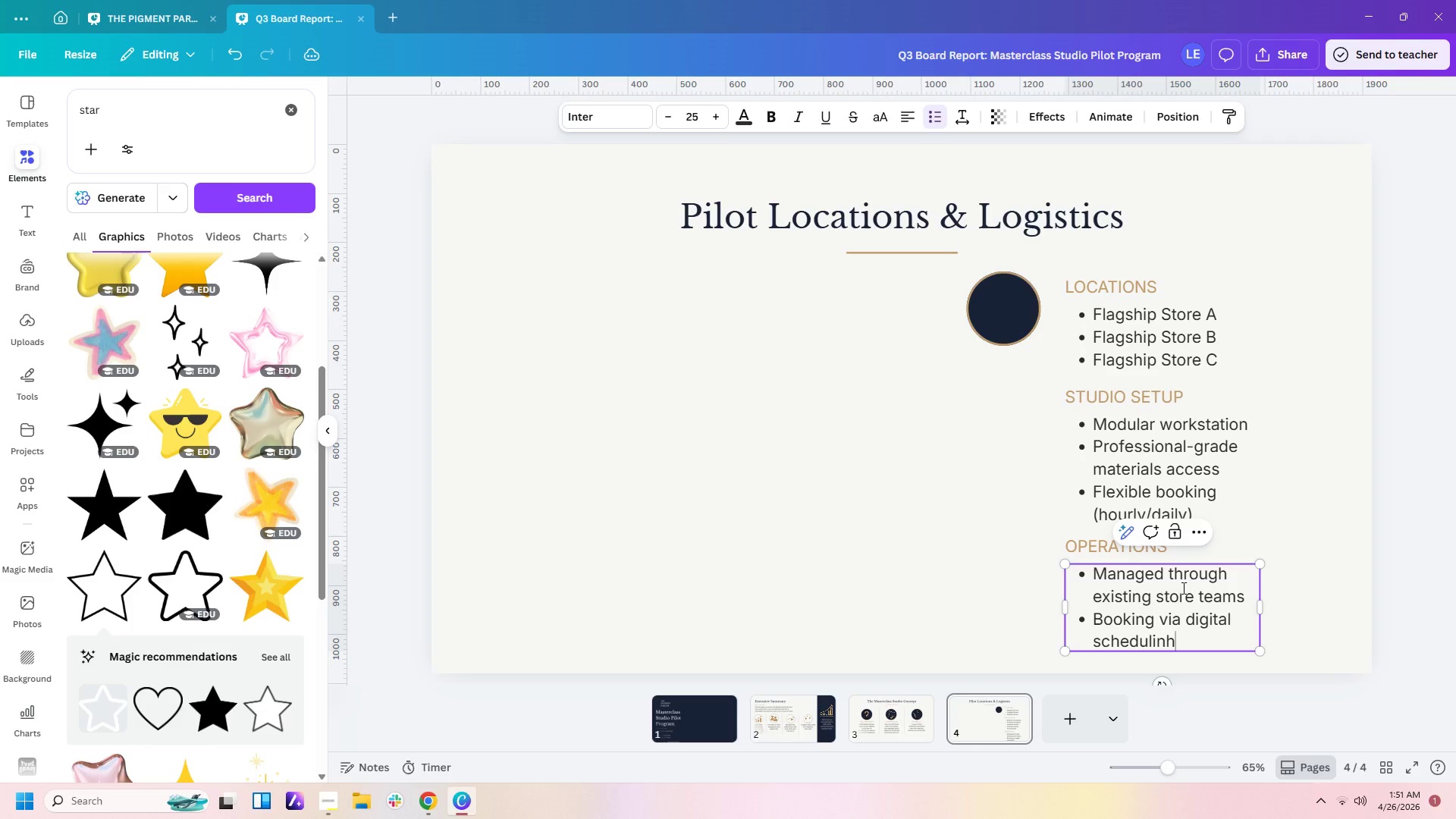 
key(Enter)
 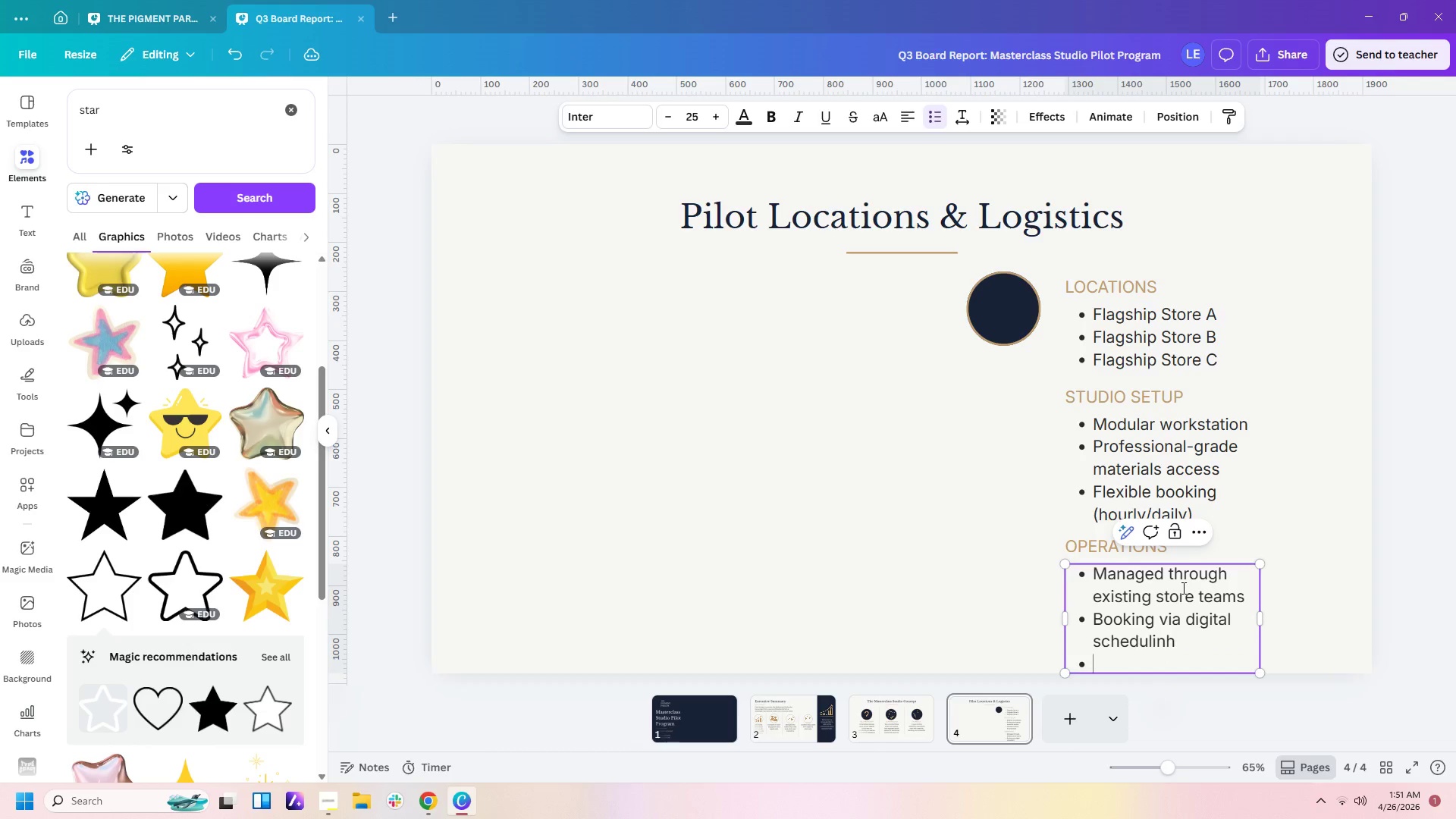 
key(Backspace)
 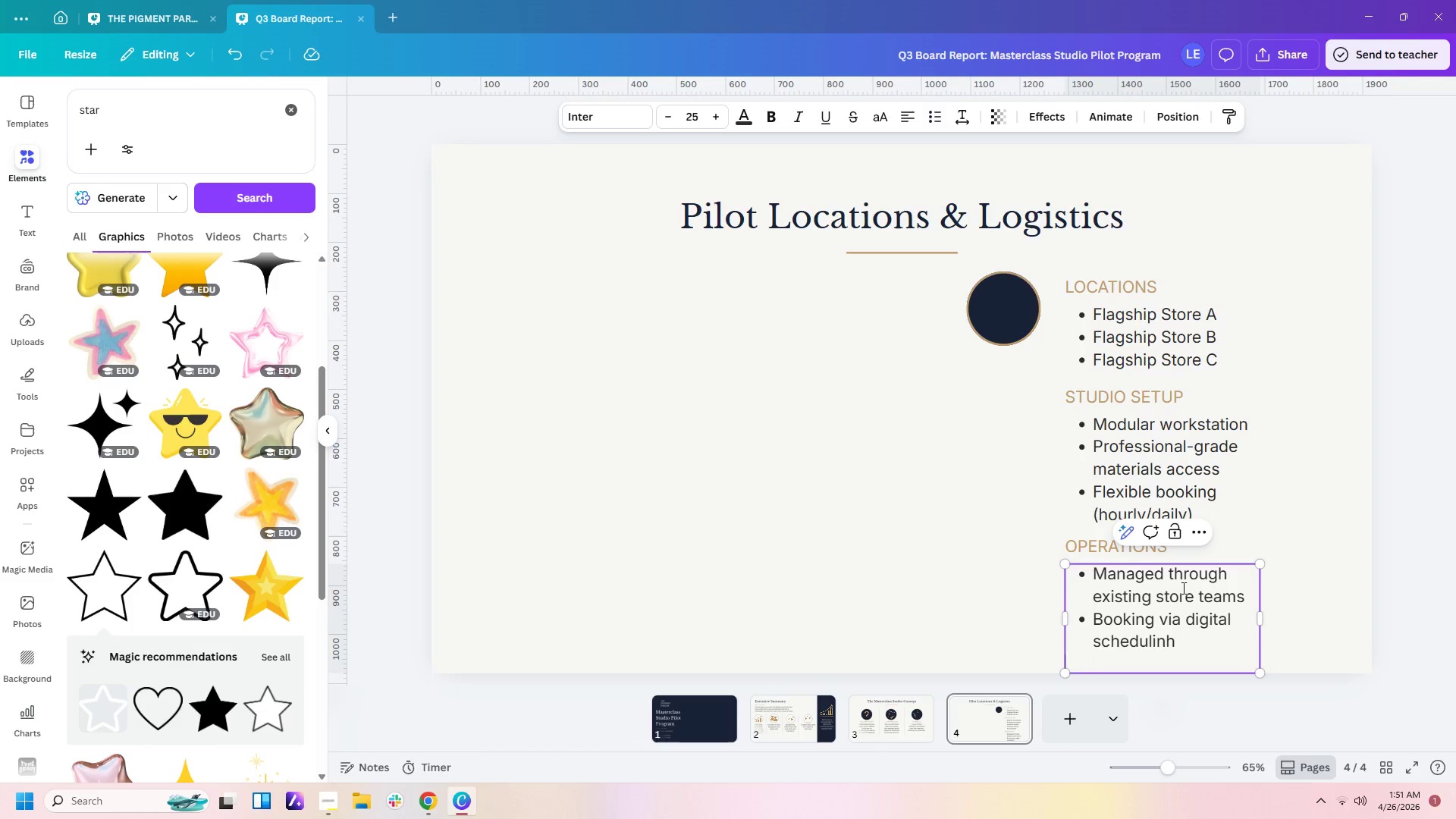 
key(Backspace)
 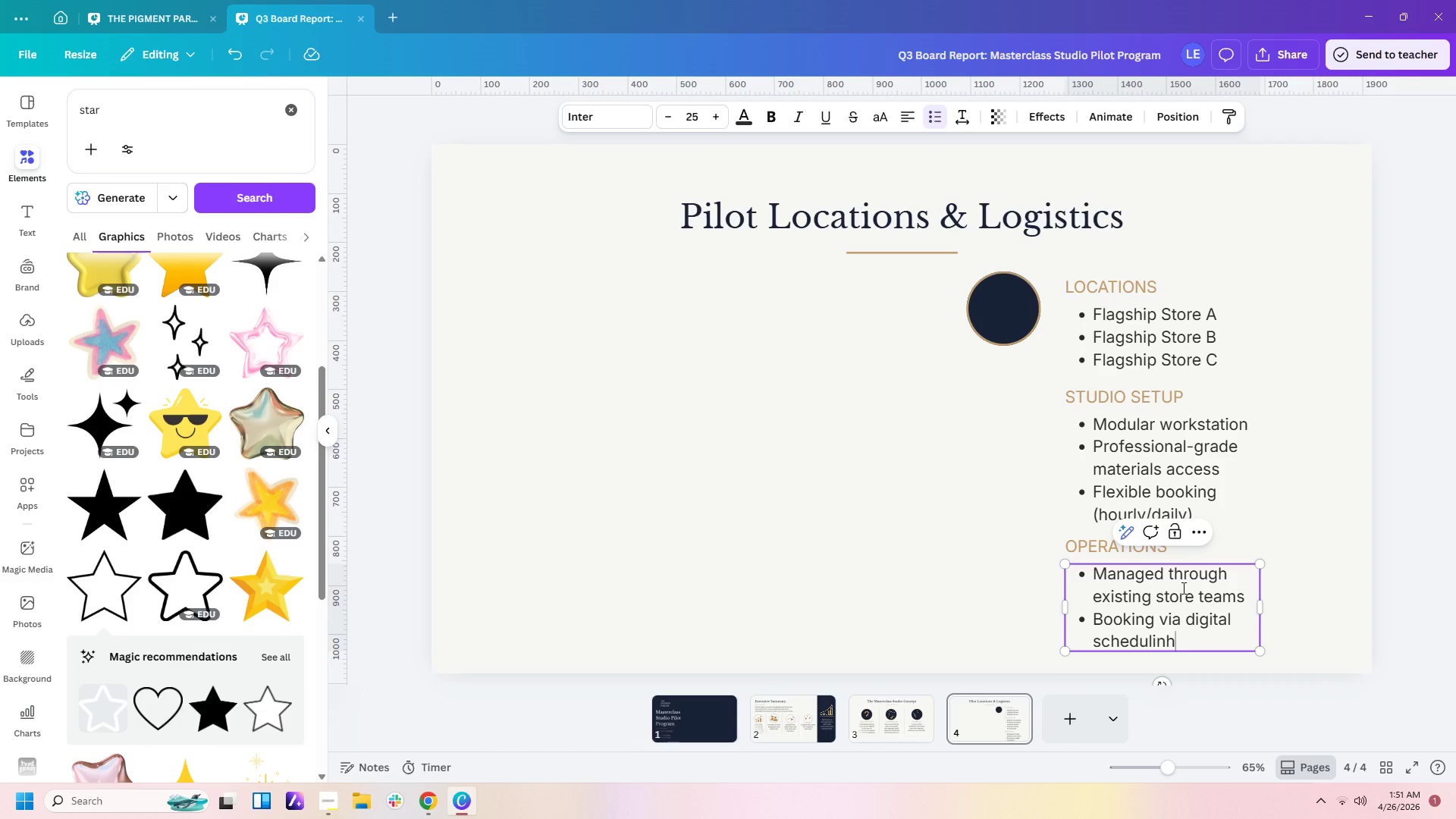 
key(Backspace)
 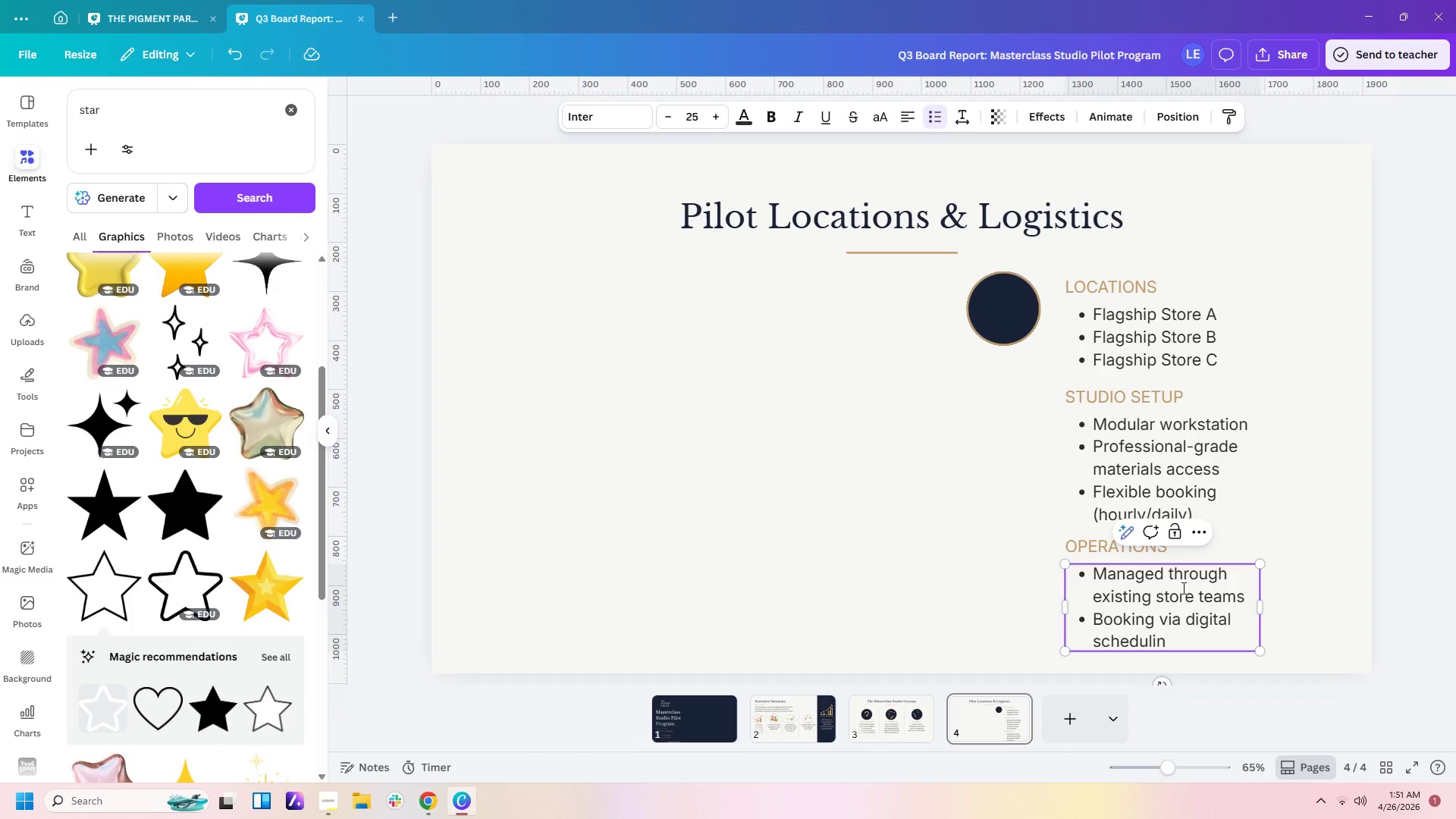 
key(G)
 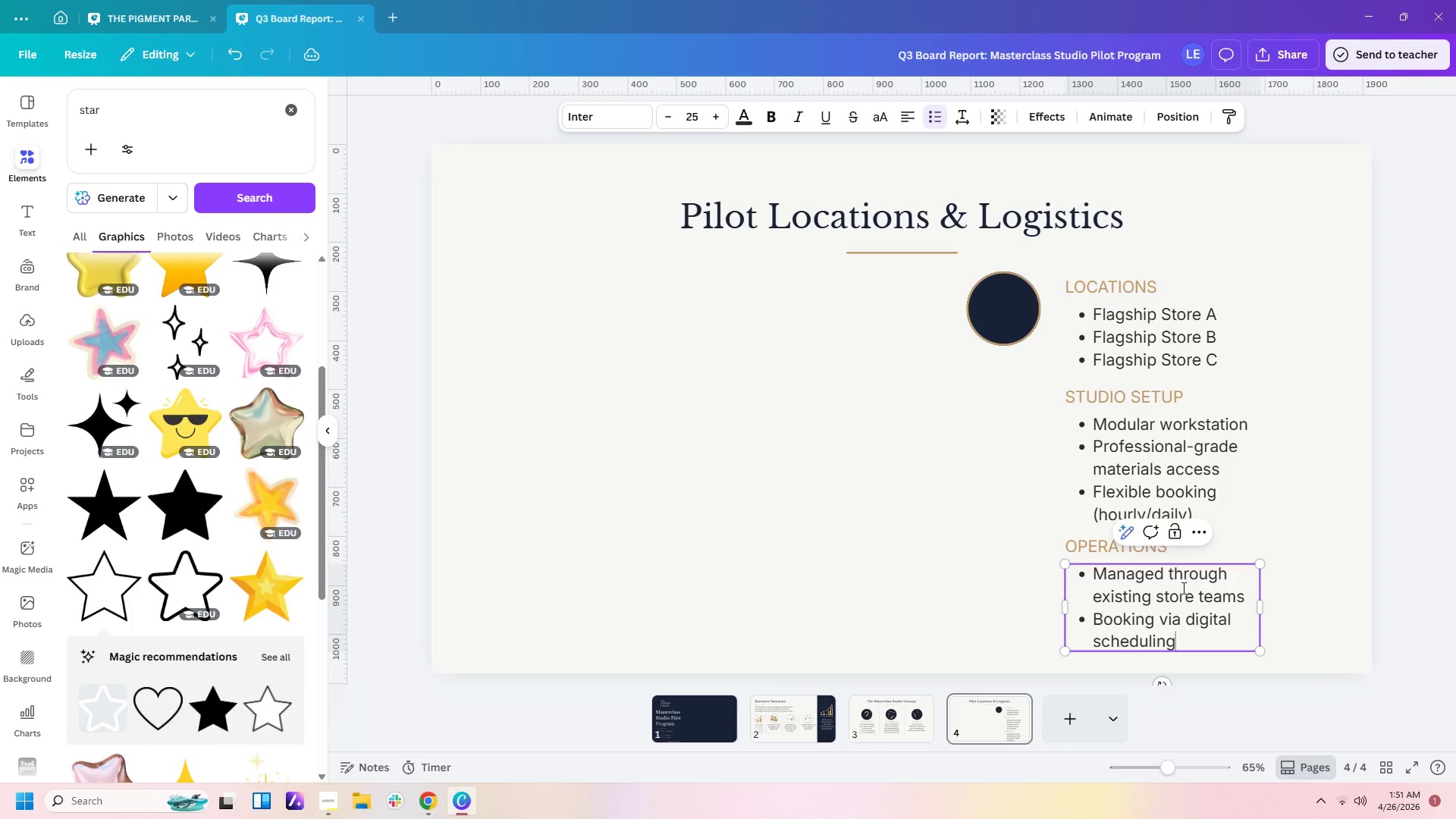 
key(Enter)
 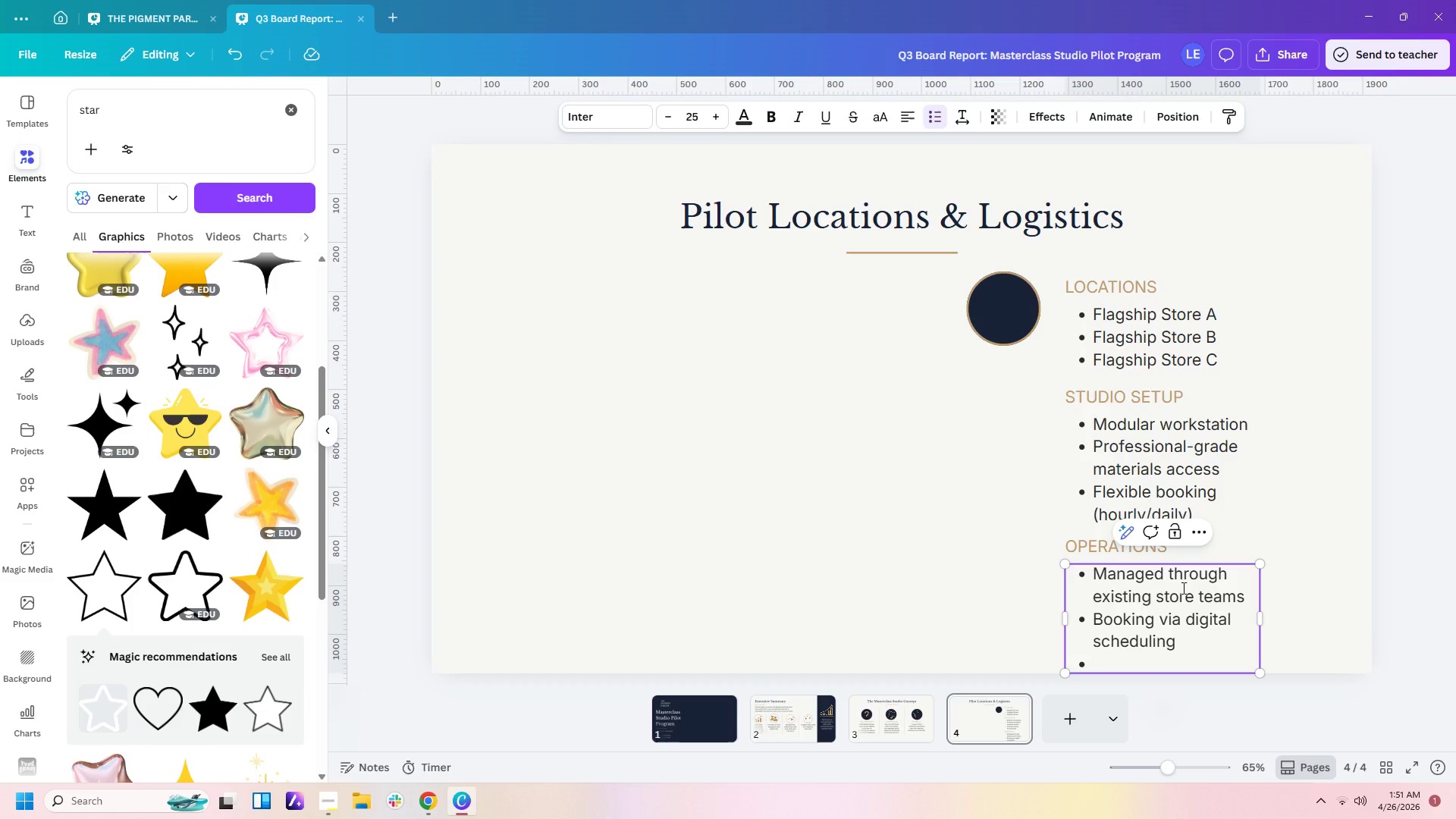 
type(Minimal disruption to retail flow)
 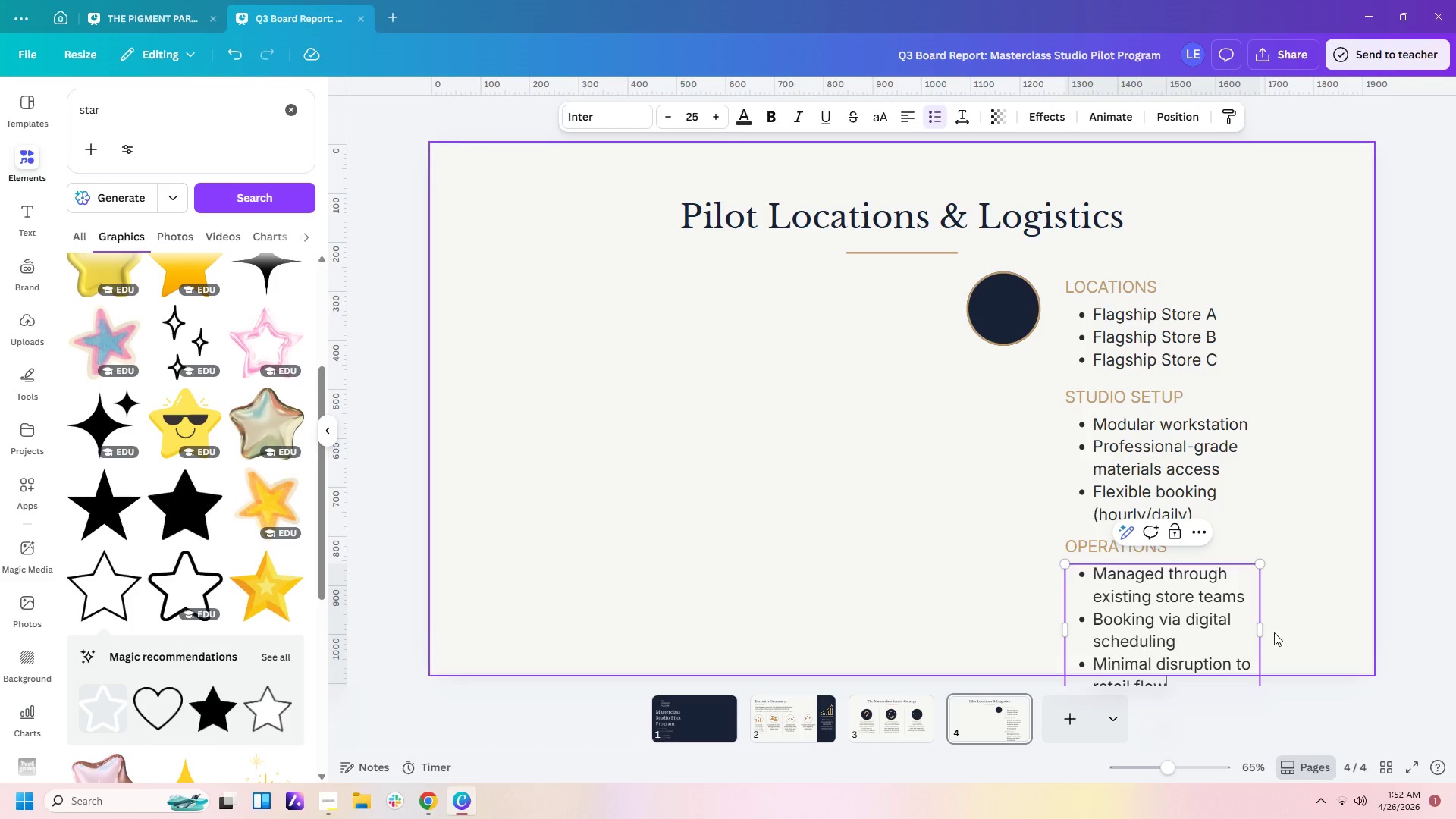 
left_click_drag(start_coordinate=[1261, 627], to_coordinate=[1247, 626])
 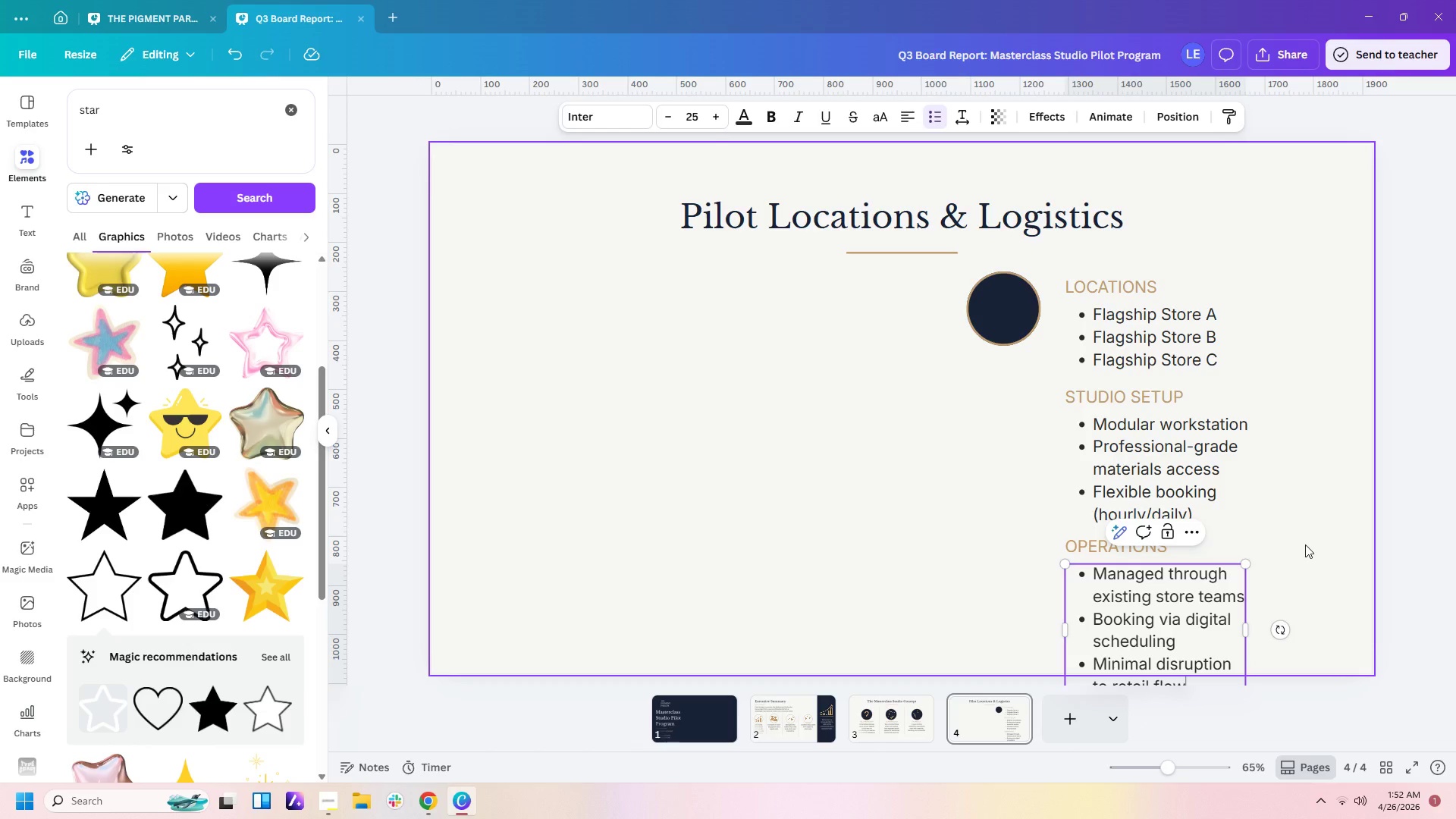 
left_click([1307, 538])
 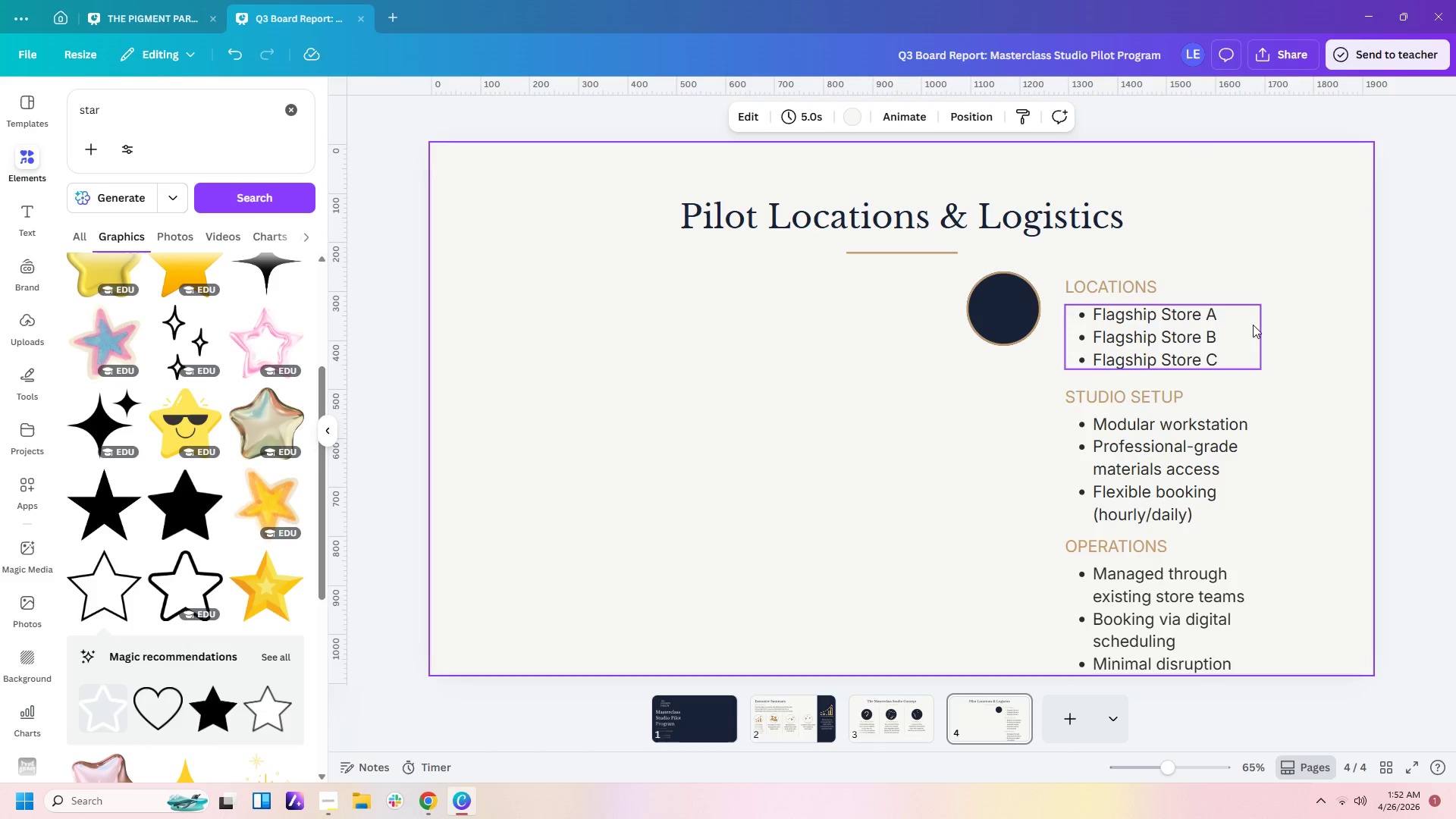 
left_click_drag(start_coordinate=[1150, 255], to_coordinate=[1175, 680])
 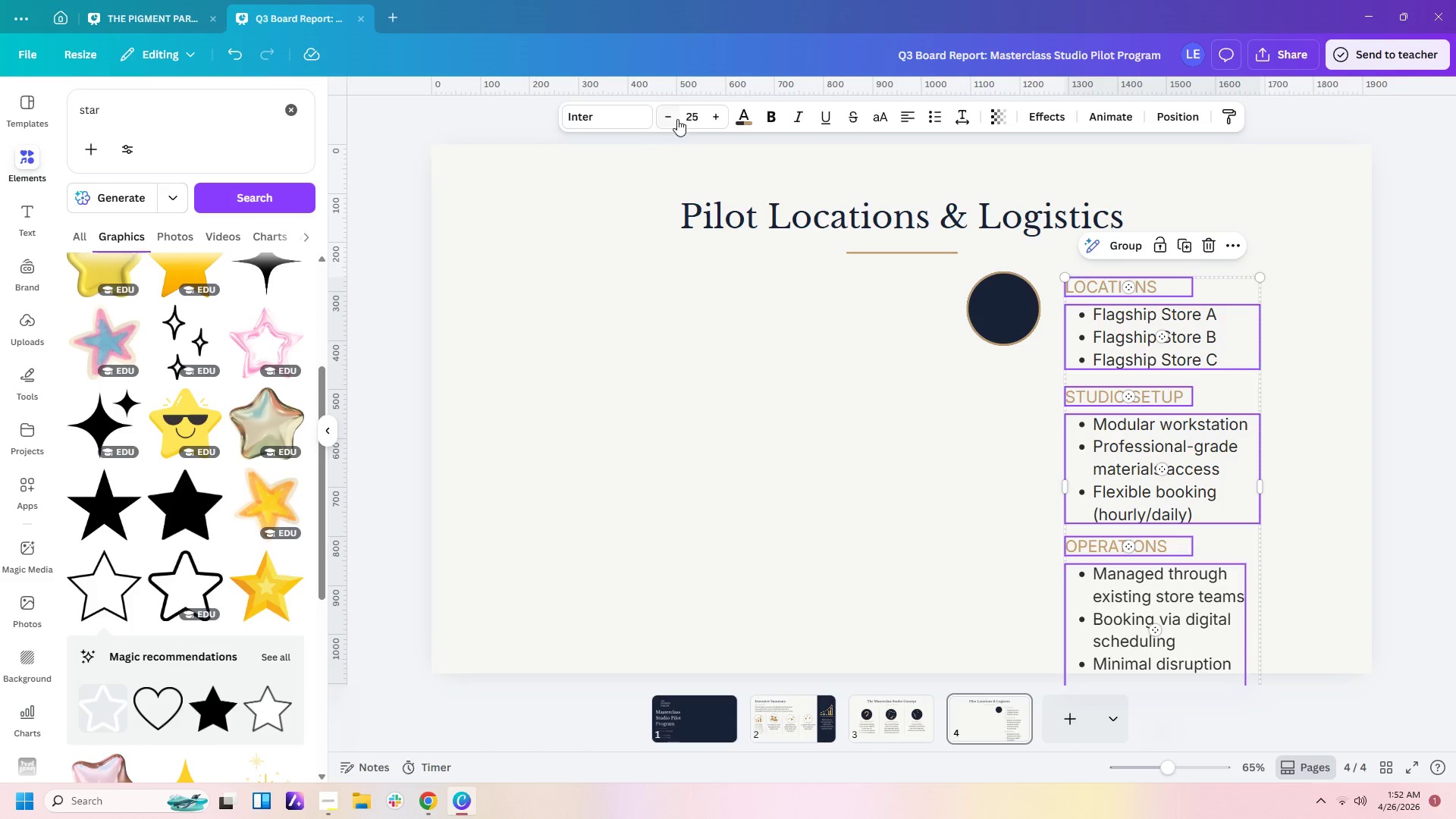 
double_click([666, 118])
 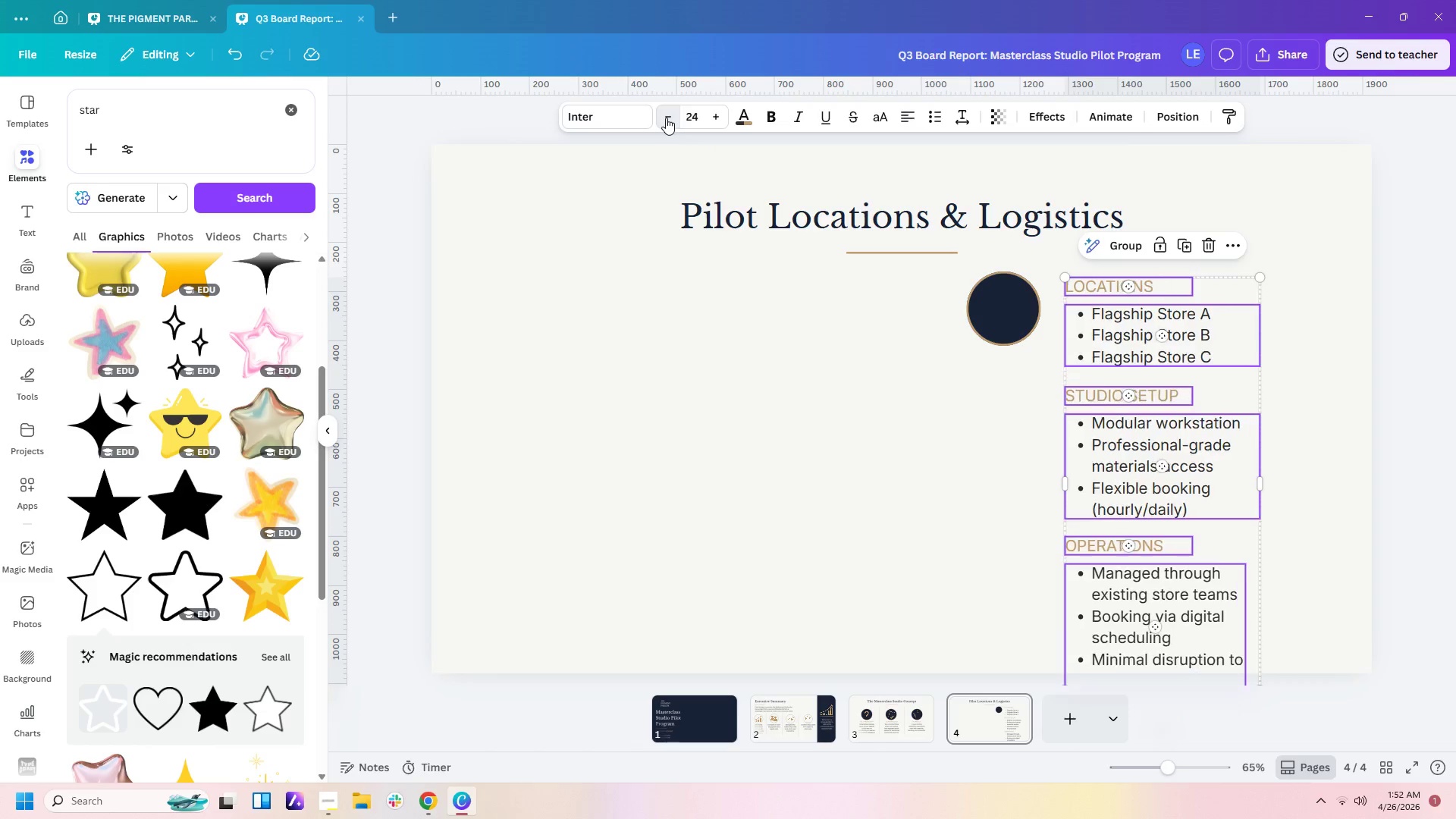 
triple_click([666, 118])
 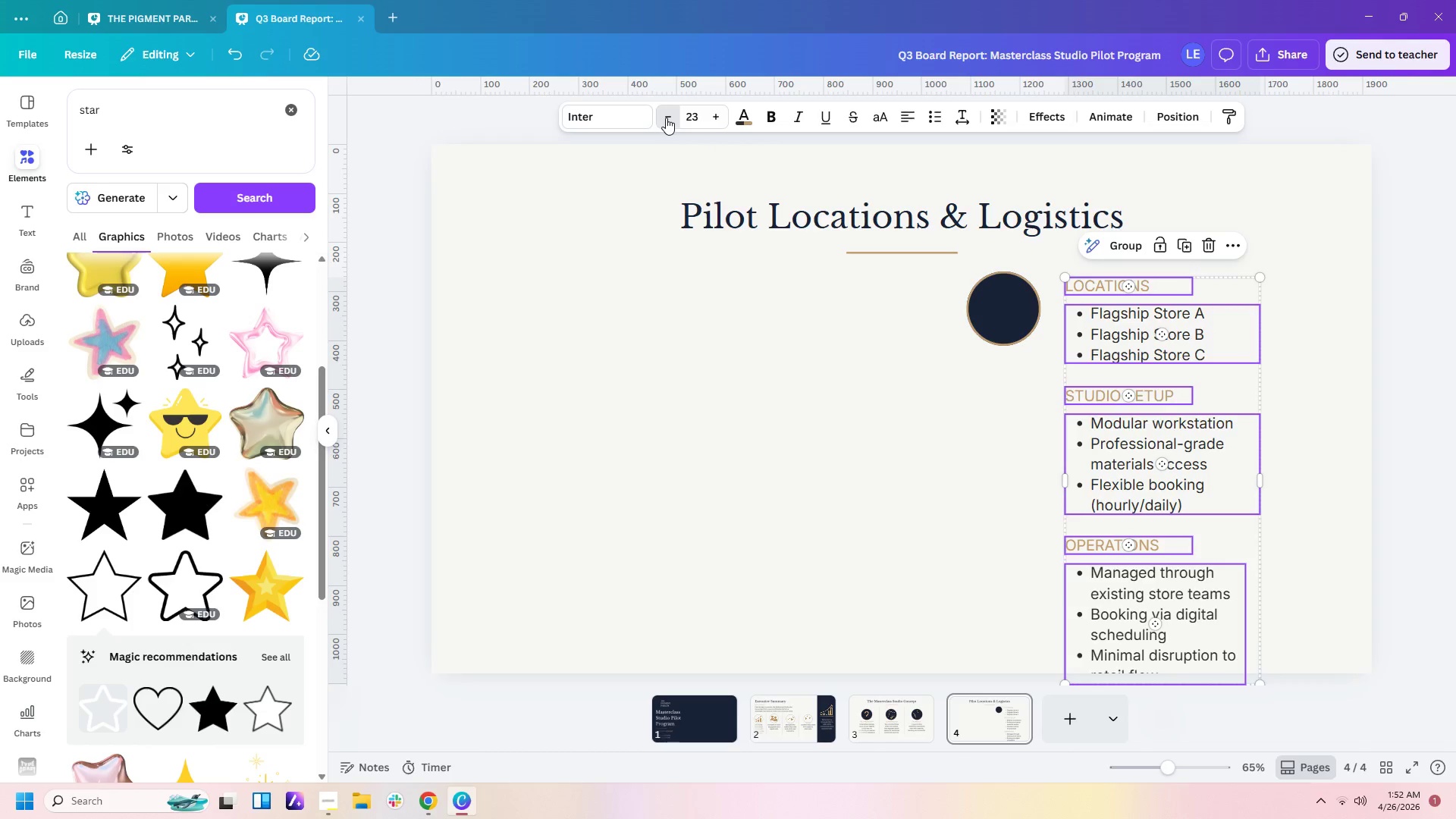 
triple_click([666, 118])
 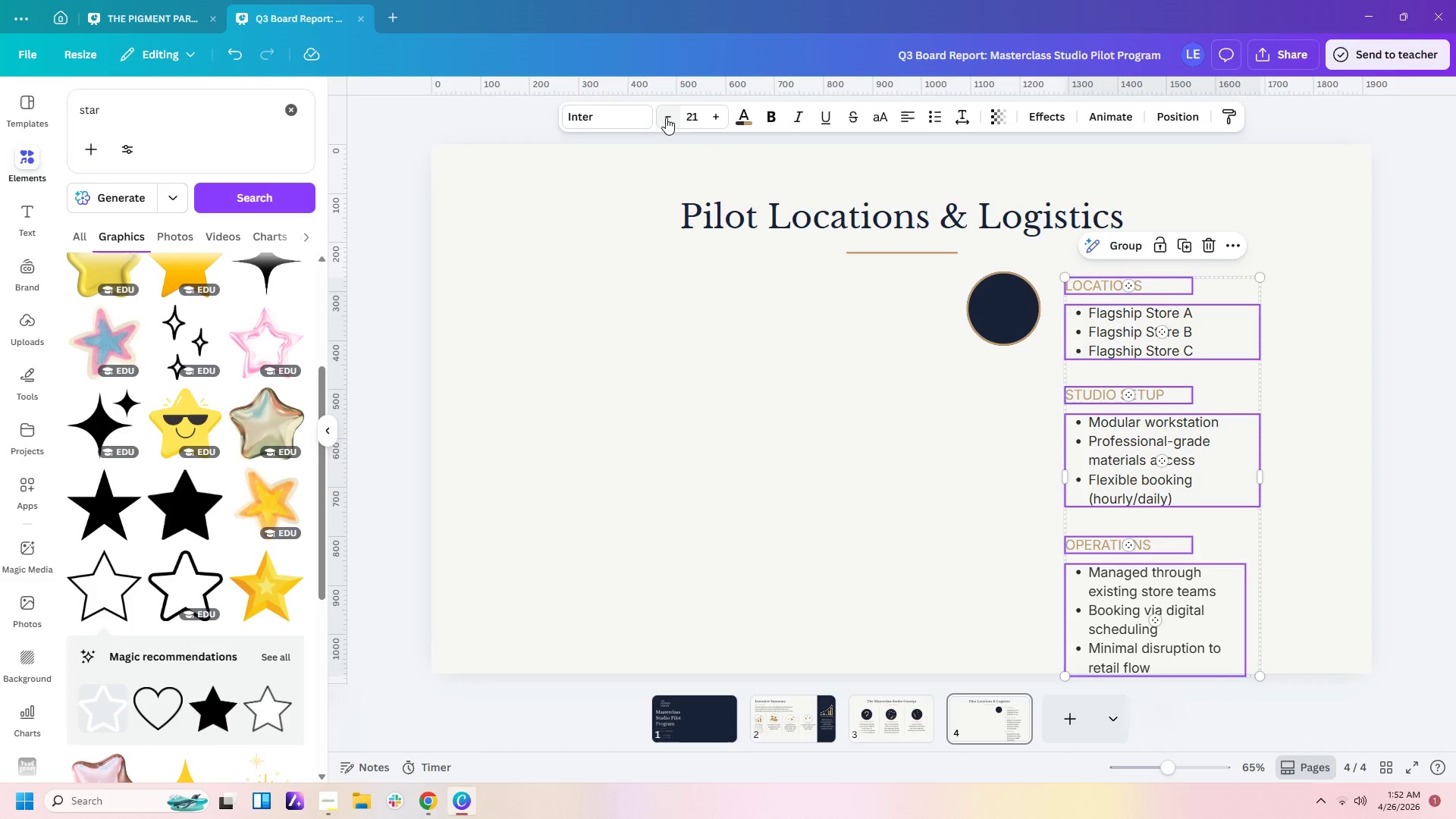 
triple_click([666, 118])
 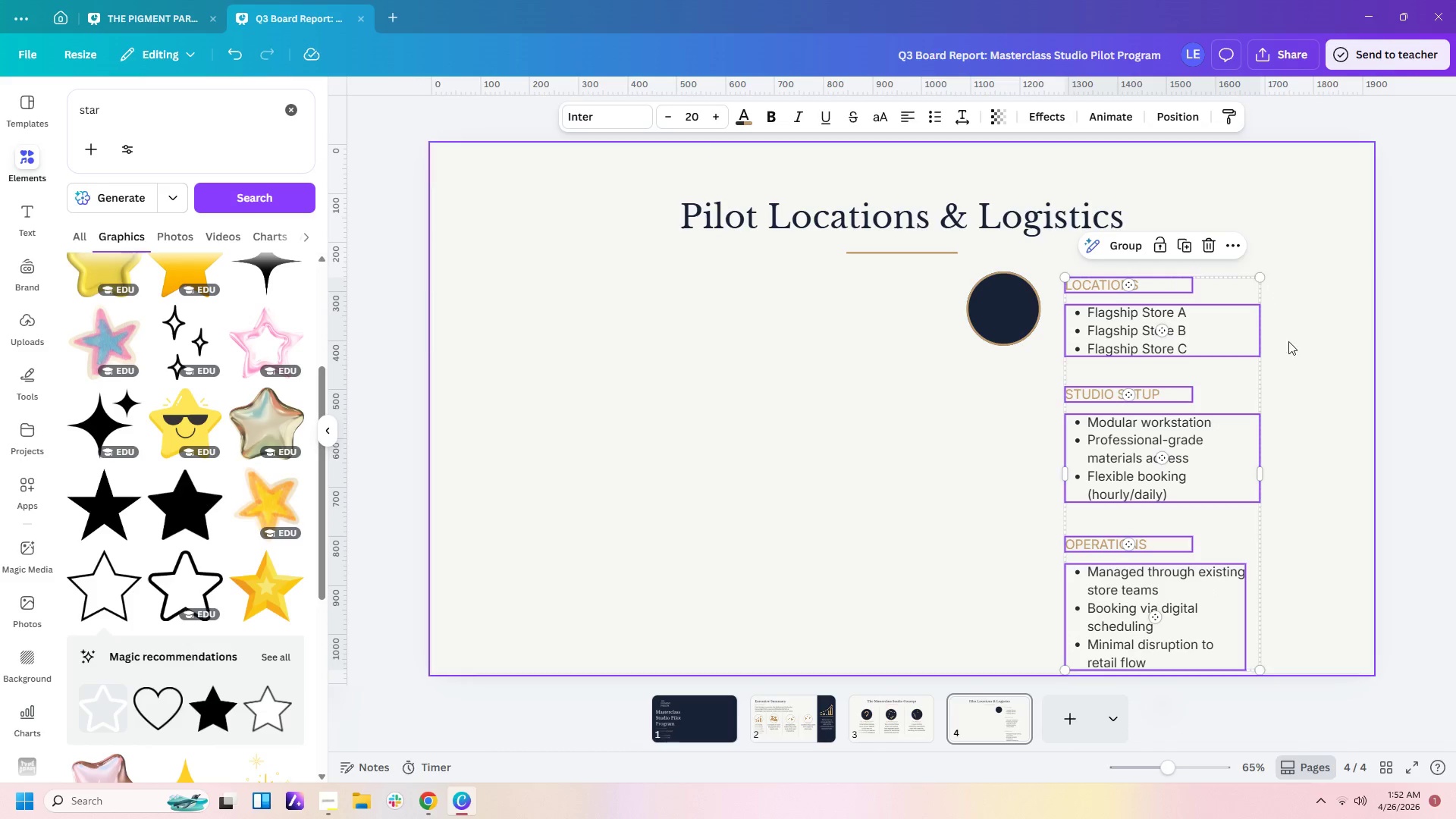 
left_click([1313, 408])
 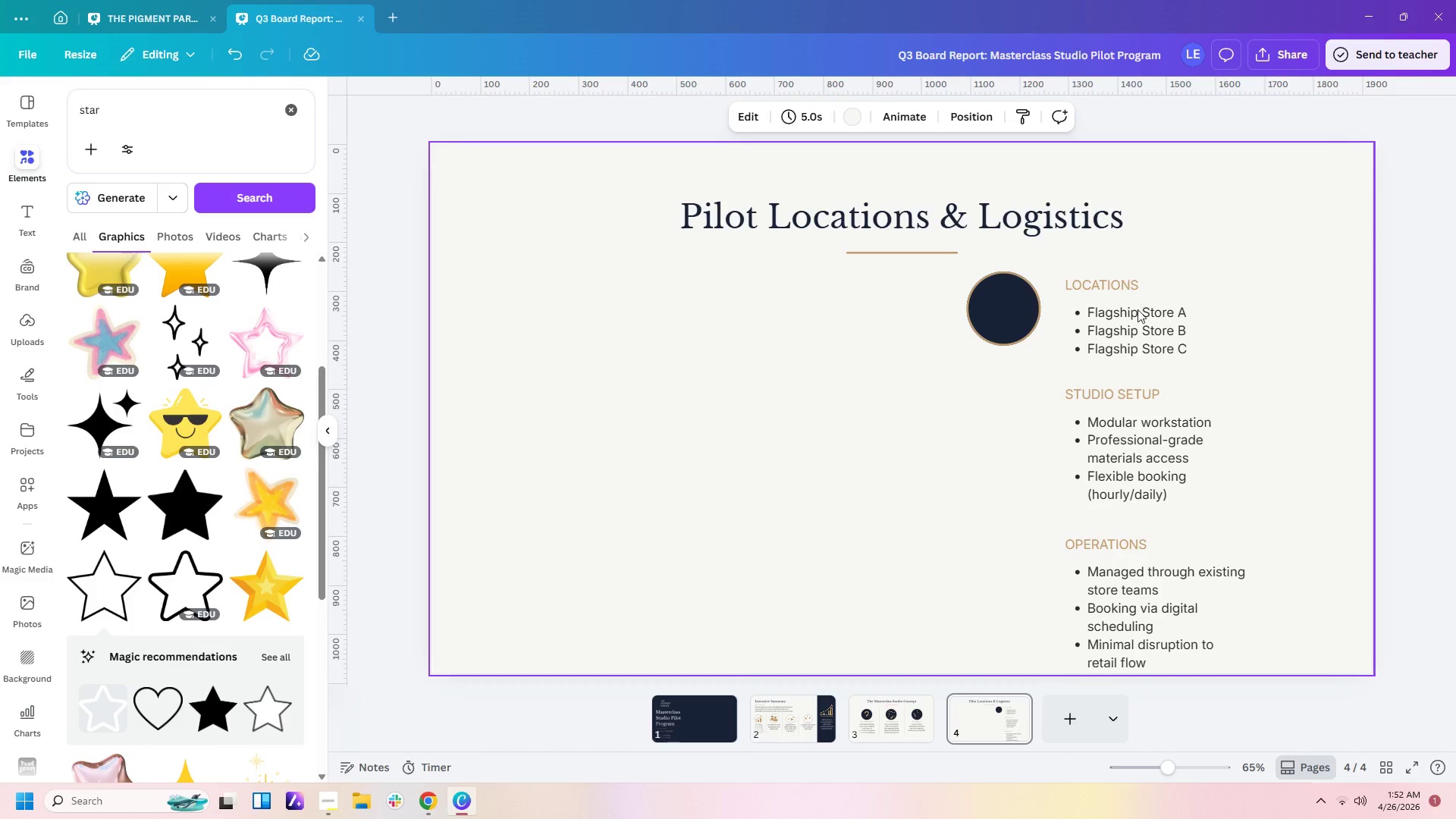 
left_click_drag(start_coordinate=[1249, 468], to_coordinate=[1209, 458])
 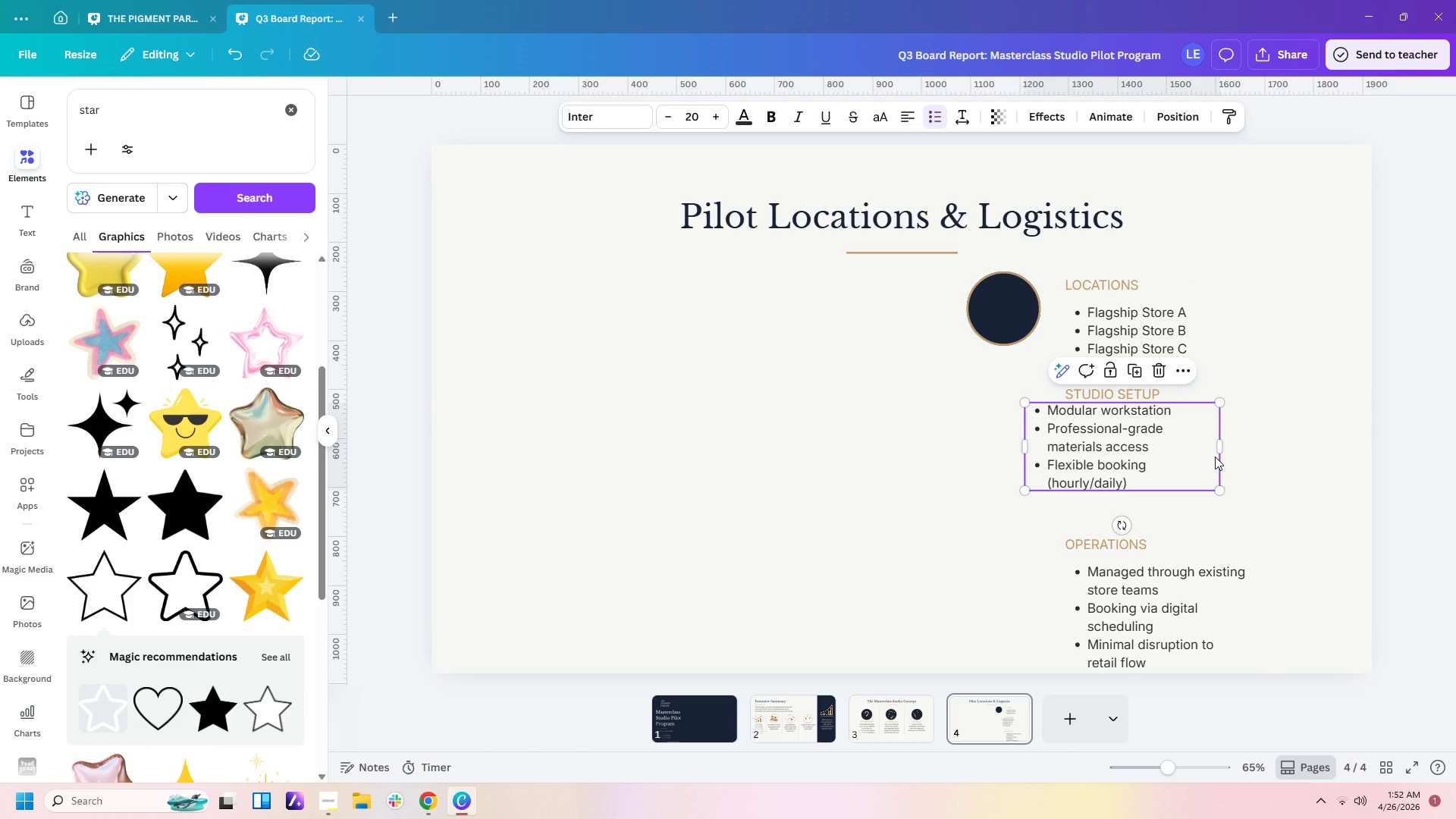 
key(Control+ControlLeft)
 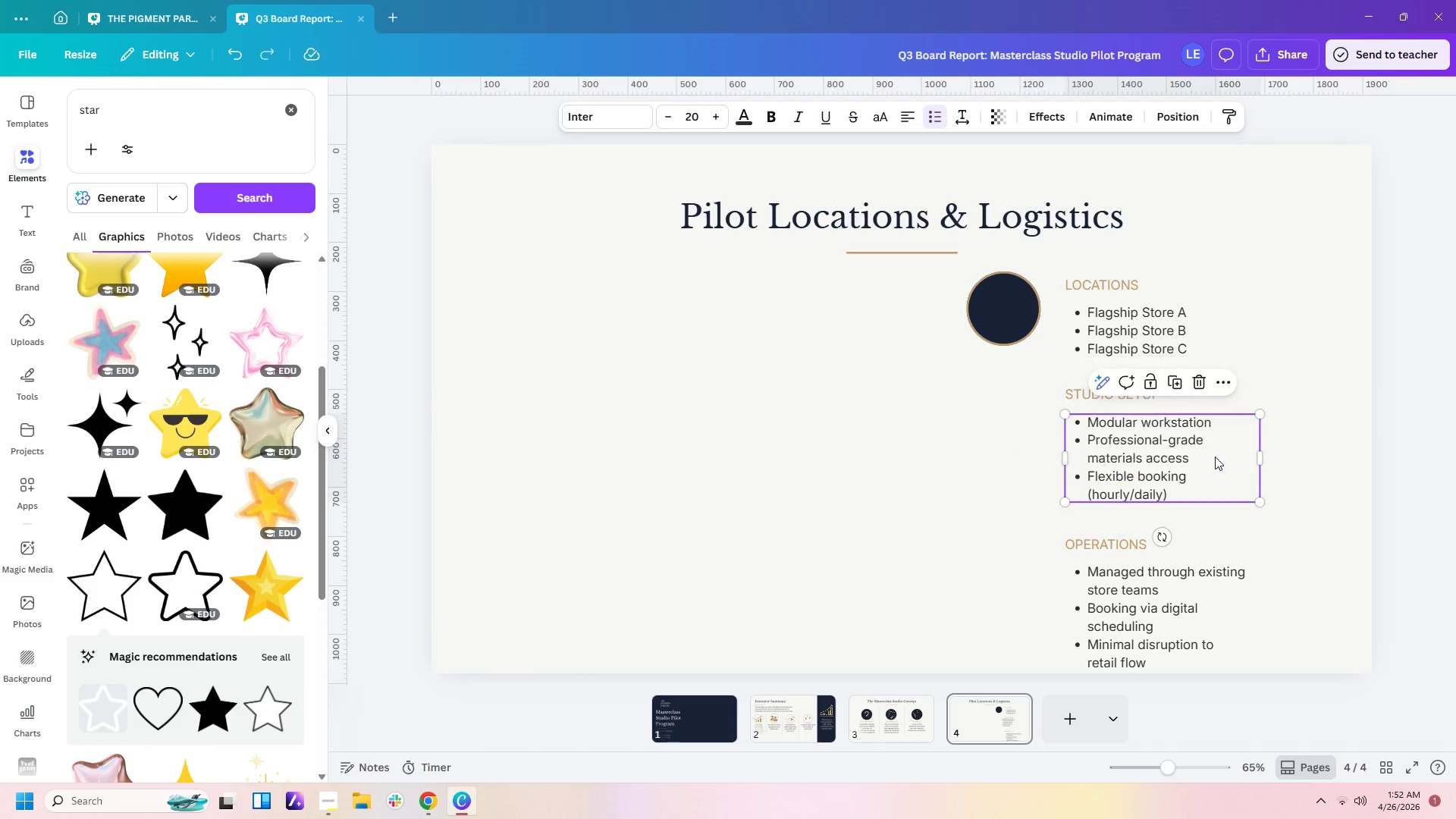 
key(Control+Z)
 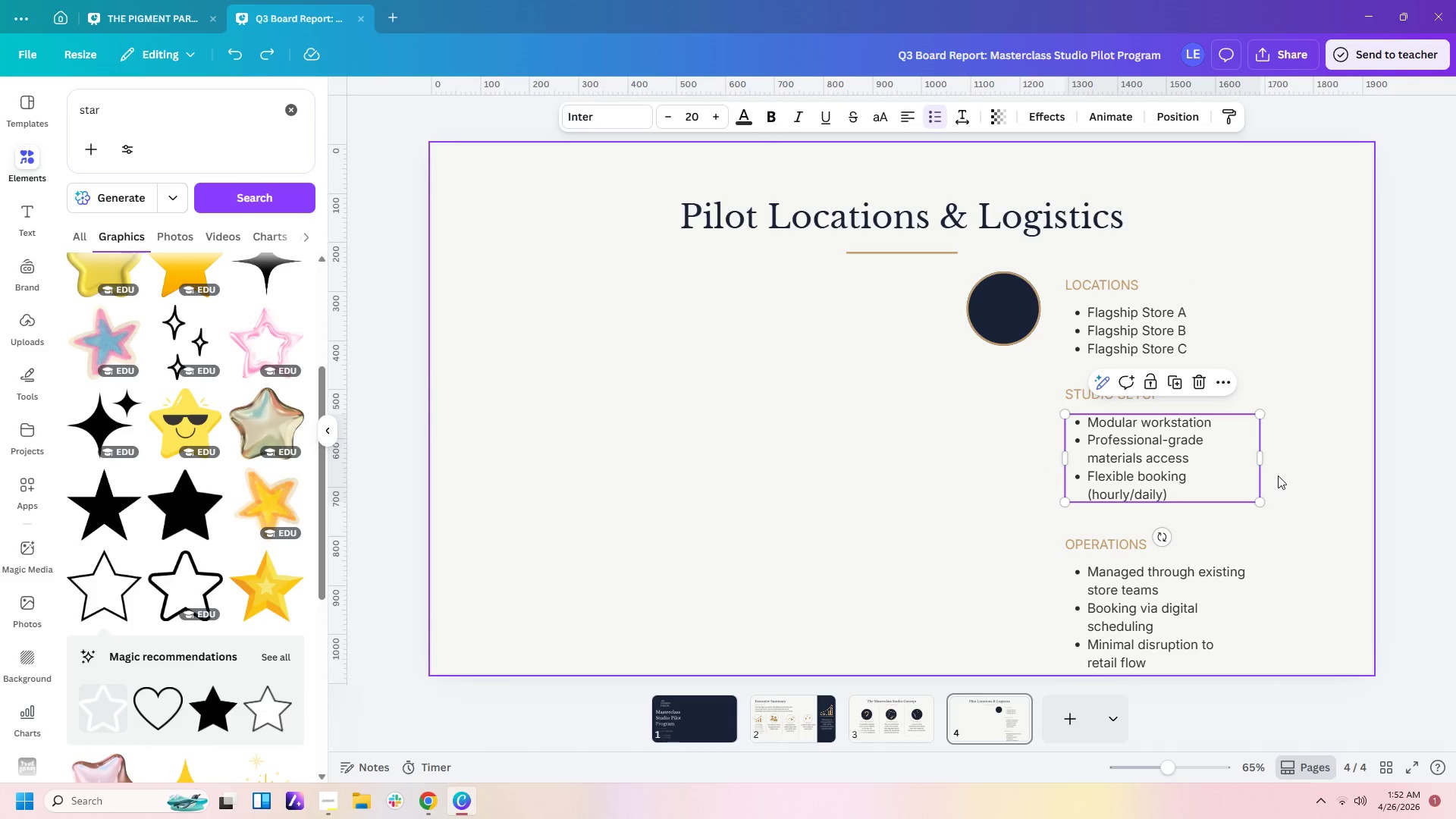 
left_click_drag(start_coordinate=[1293, 476], to_coordinate=[1097, 394])
 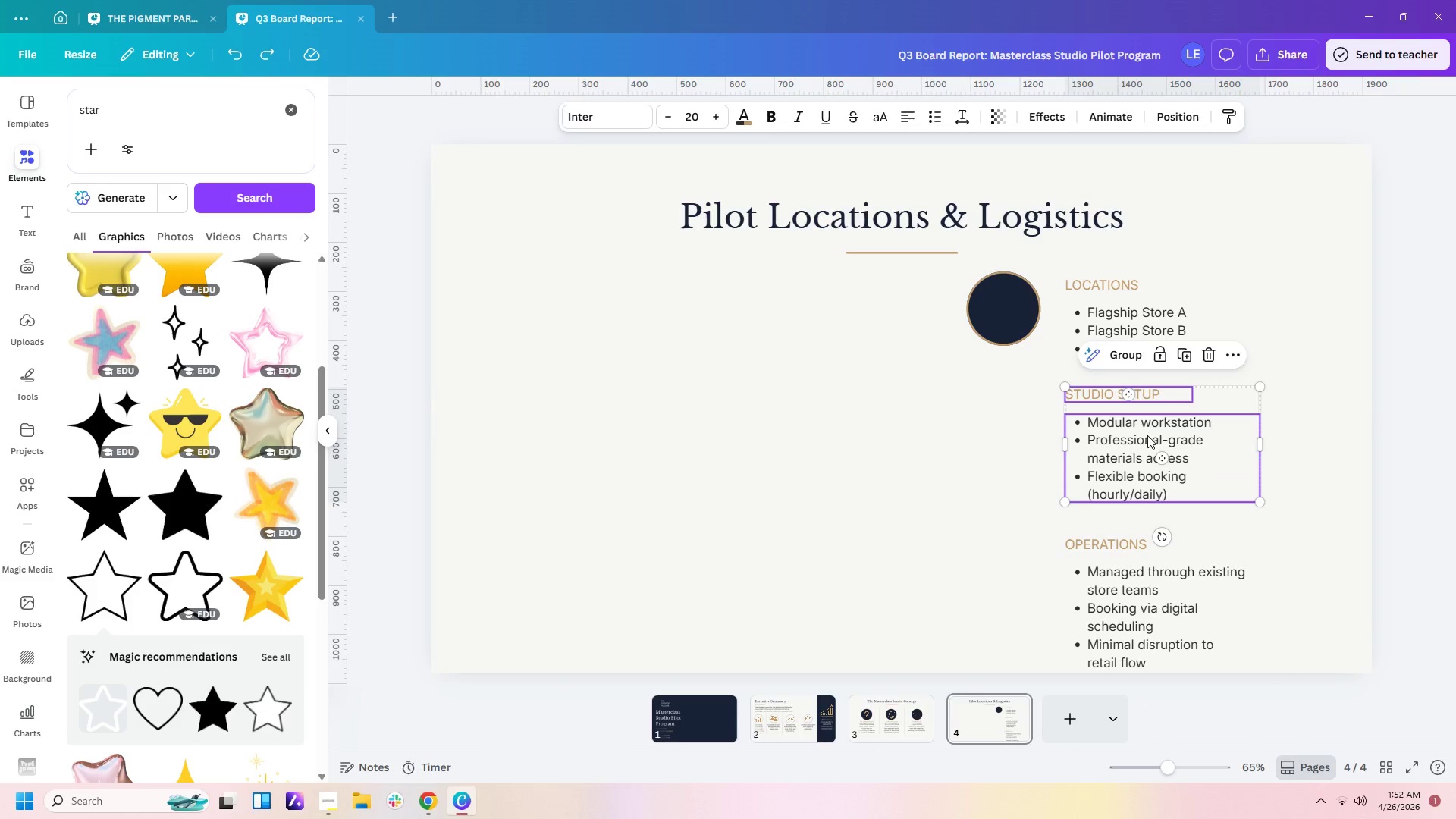 
left_click_drag(start_coordinate=[1147, 435], to_coordinate=[1147, 419])
 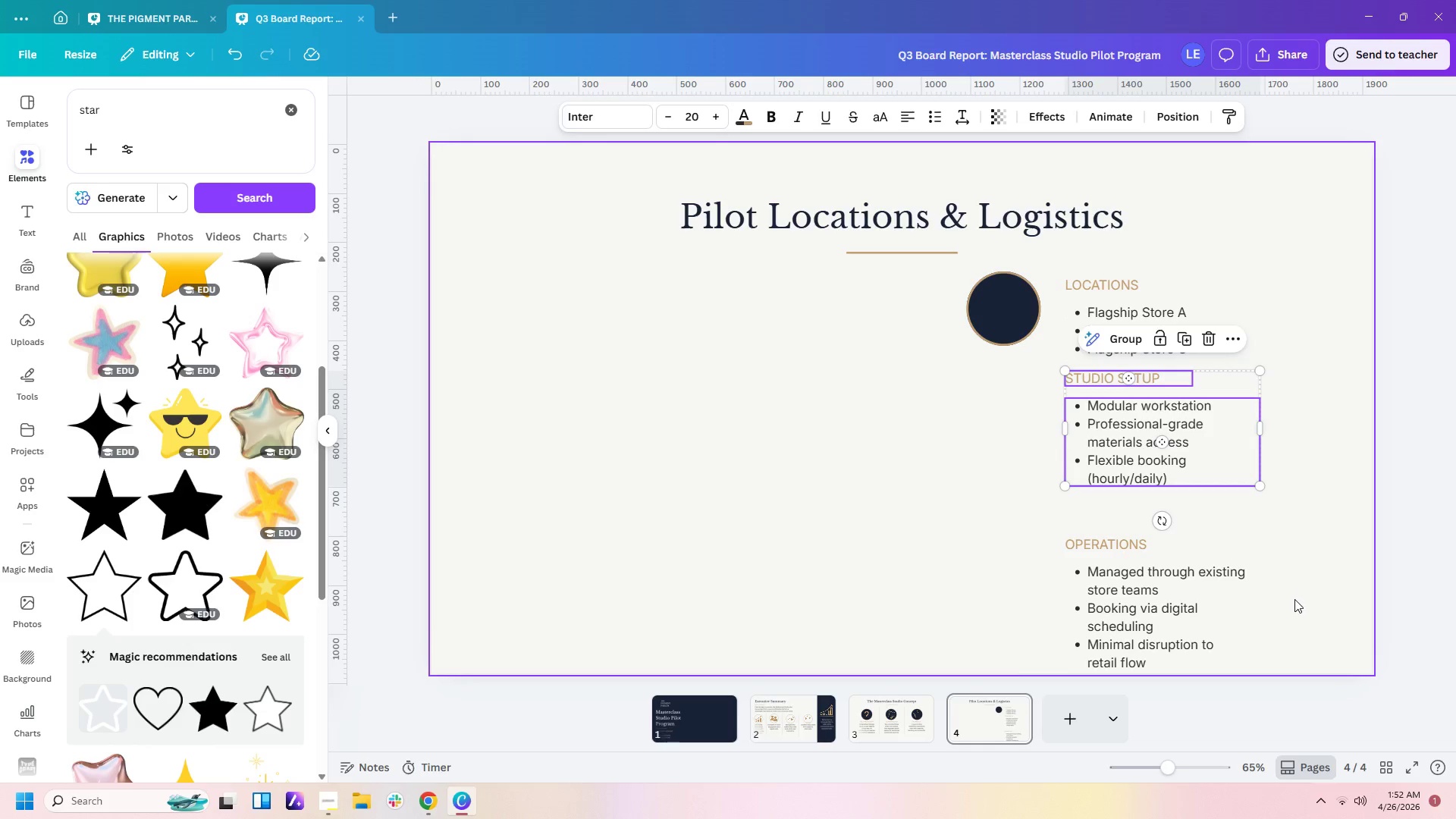 
left_click_drag(start_coordinate=[1294, 601], to_coordinate=[1061, 538])
 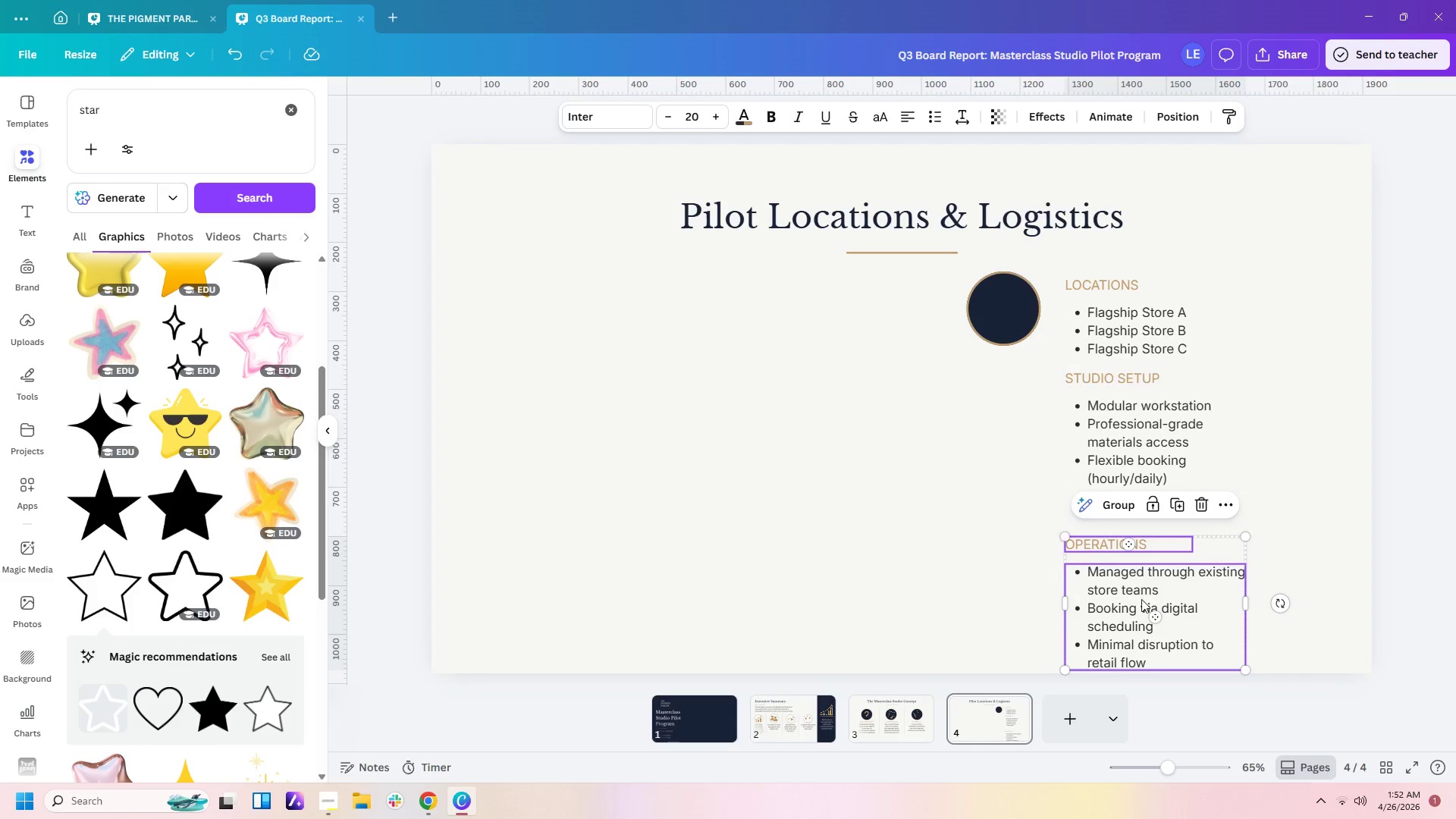 
left_click_drag(start_coordinate=[1141, 600], to_coordinate=[1141, 563])
 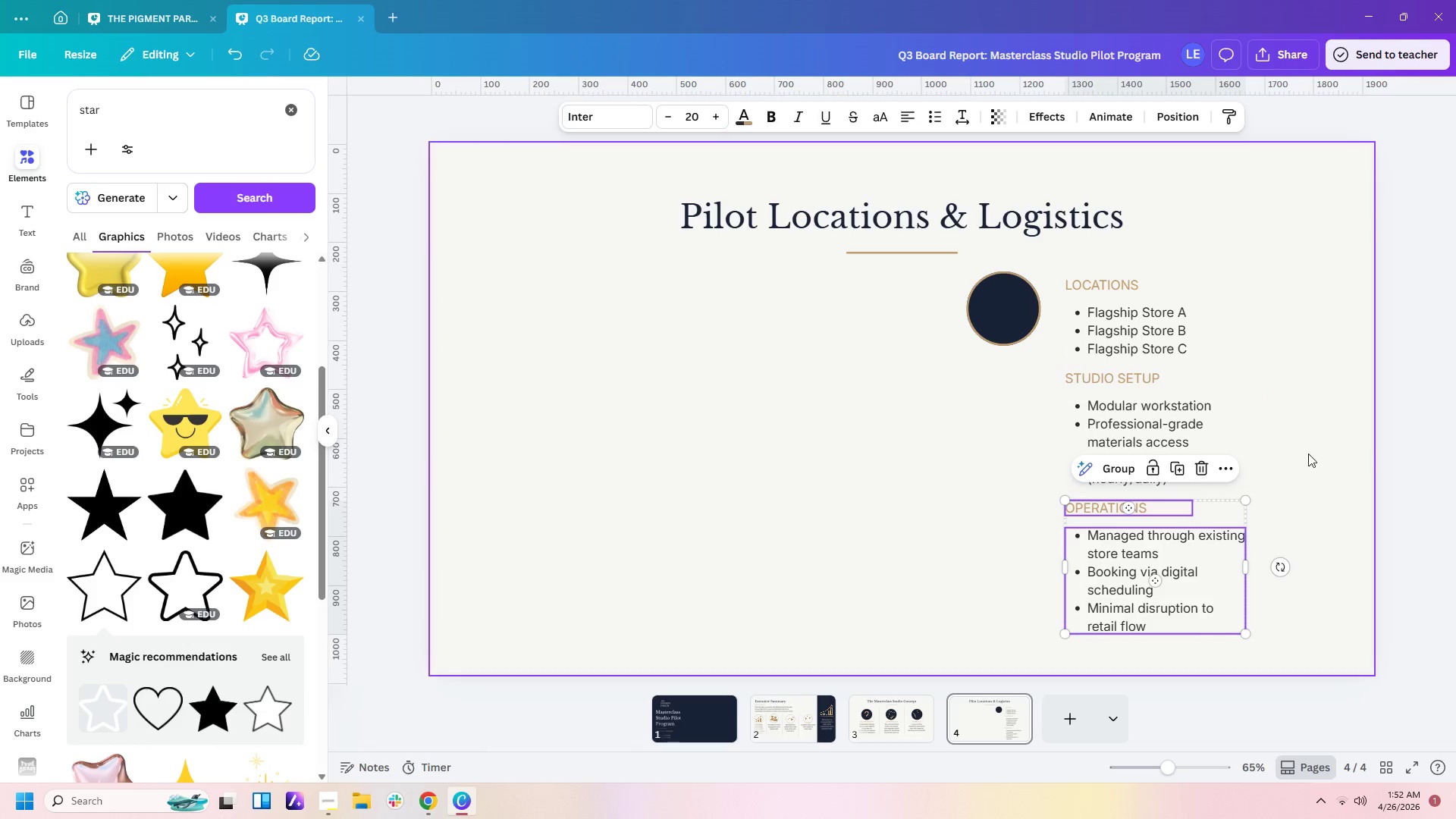 
left_click([1324, 448])
 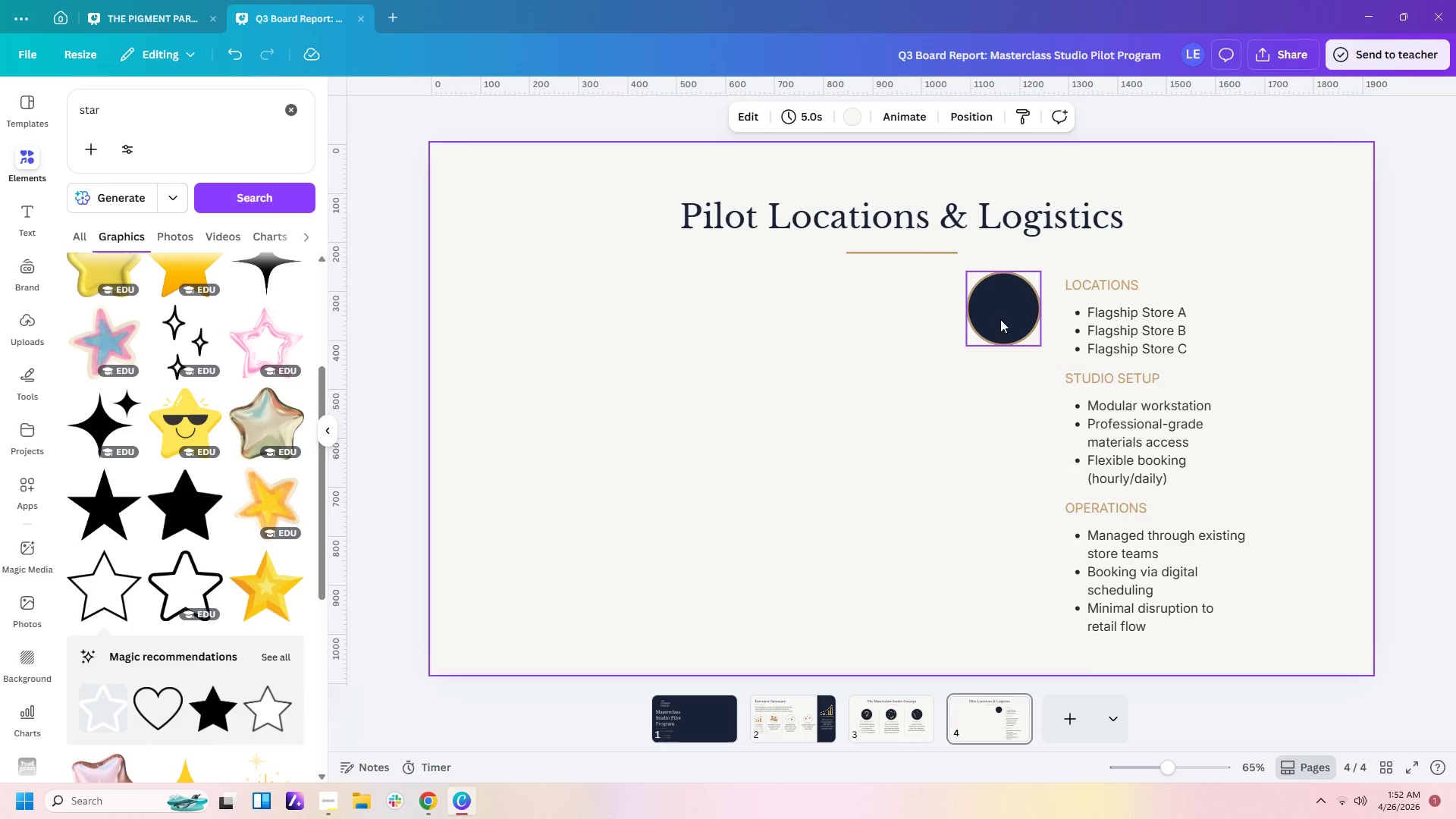 
left_click([1000, 319])
 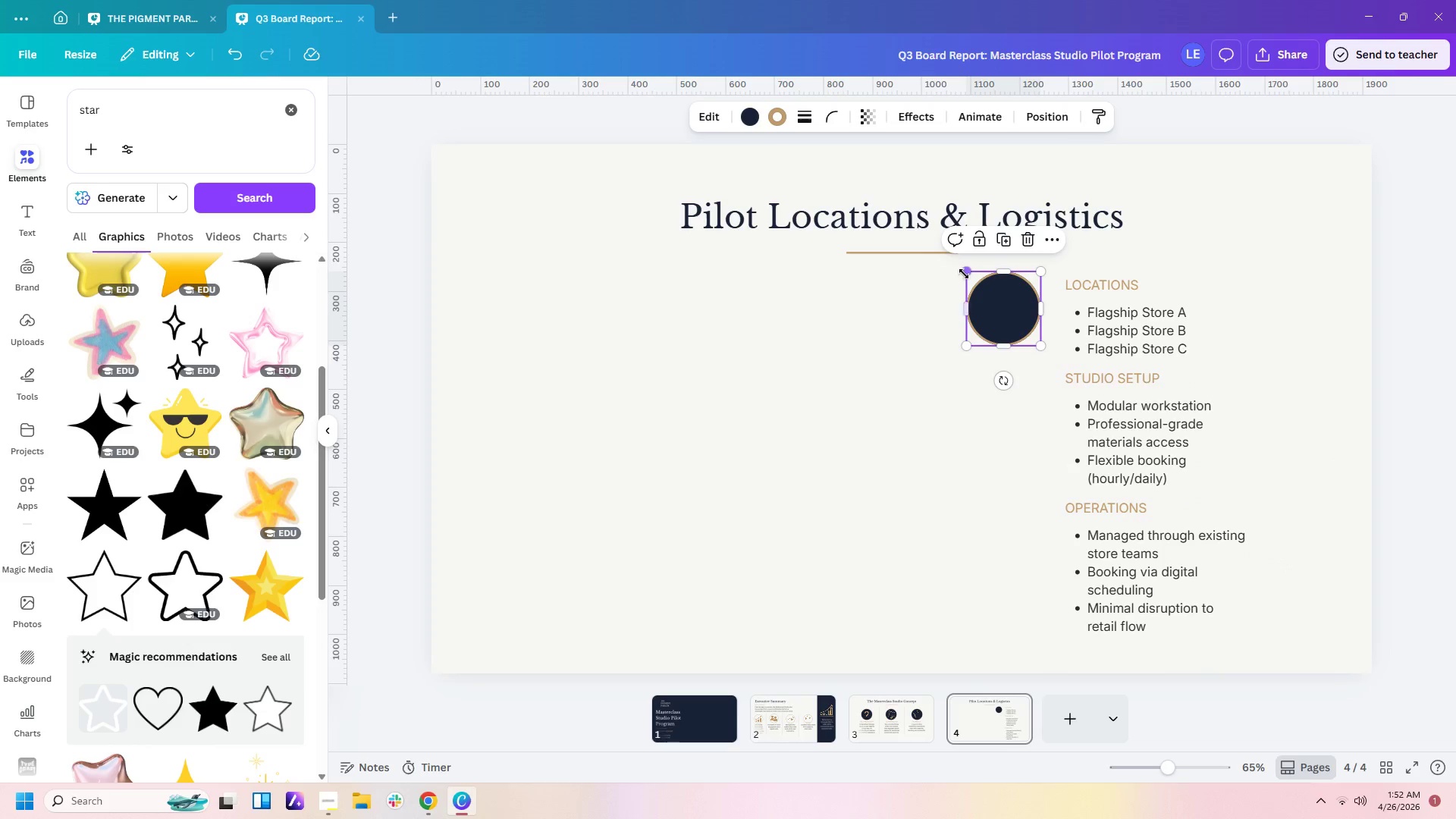 
left_click_drag(start_coordinate=[964, 271], to_coordinate=[982, 281])
 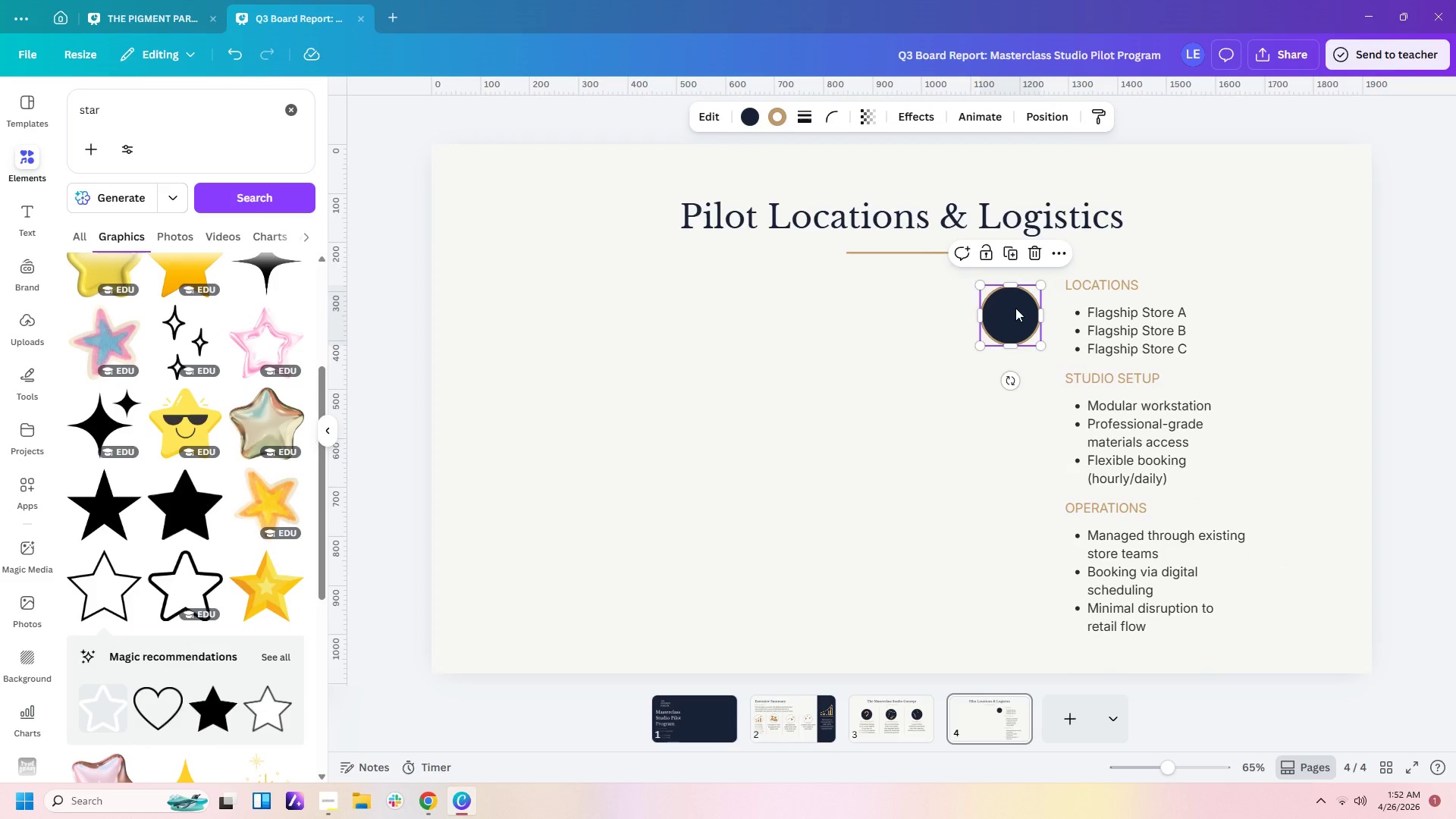 
left_click_drag(start_coordinate=[1015, 308], to_coordinate=[1019, 302])
 